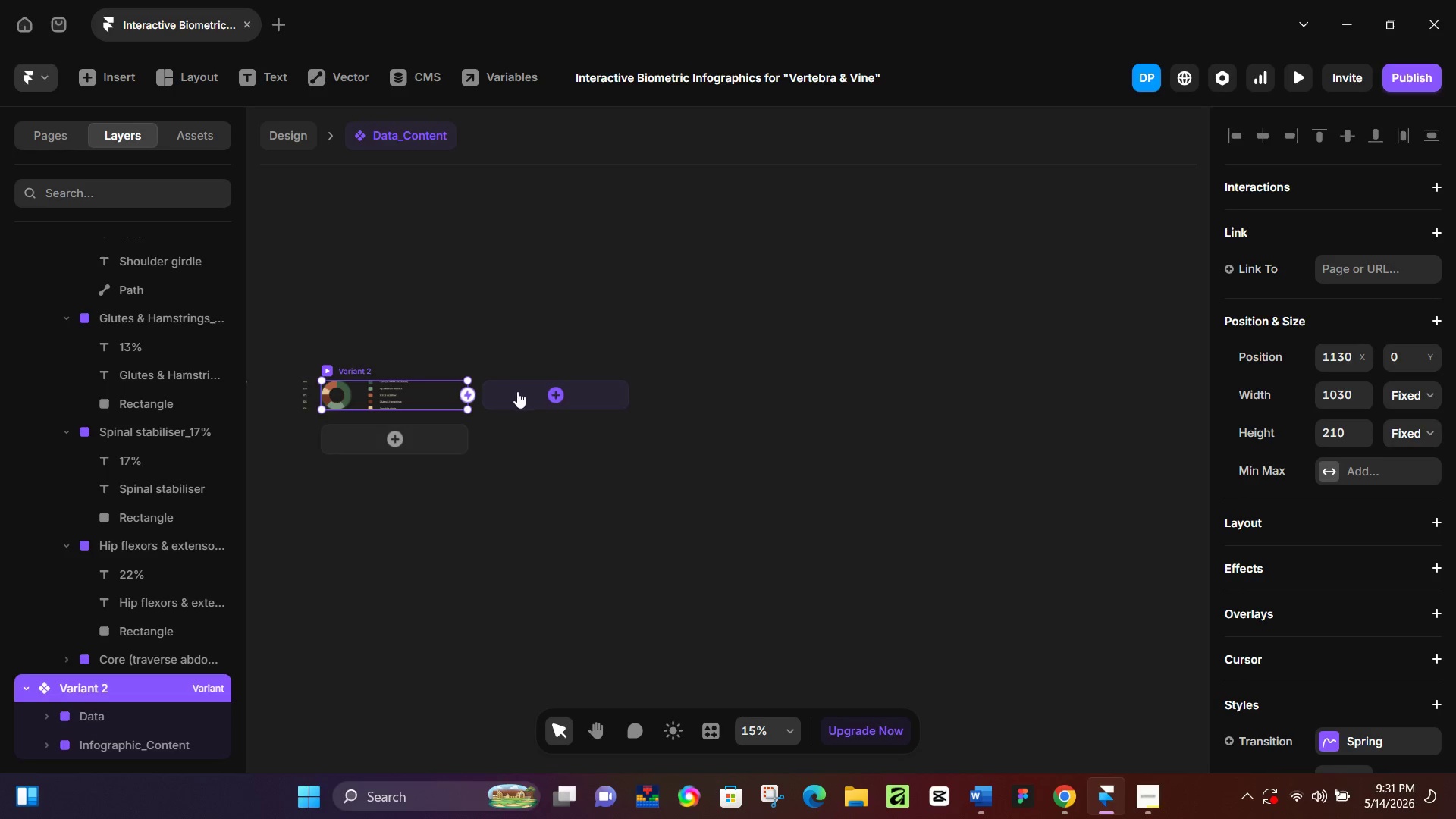 
left_click([517, 391])
 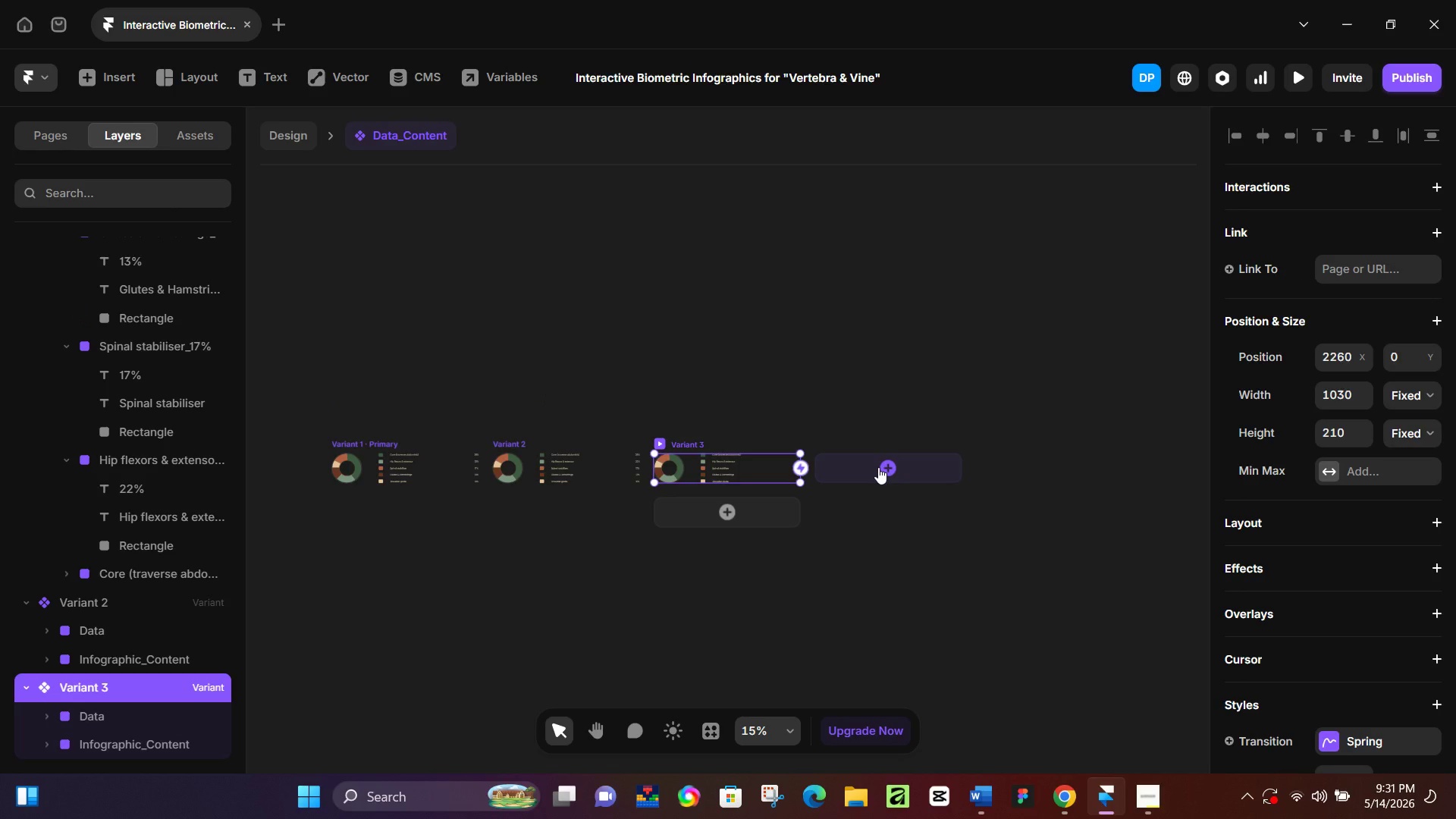 
left_click([878, 467])
 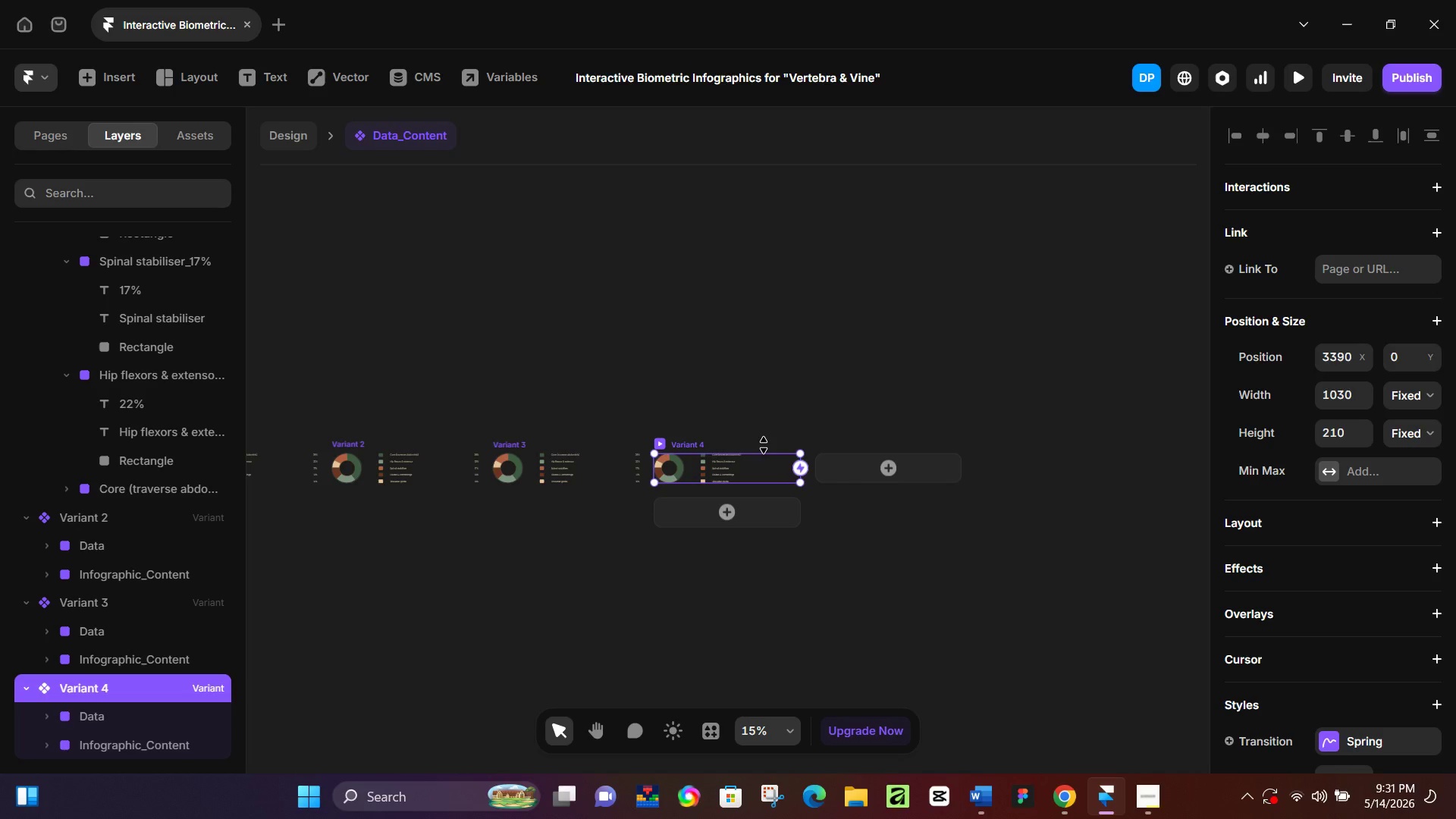 
left_click([659, 397])
 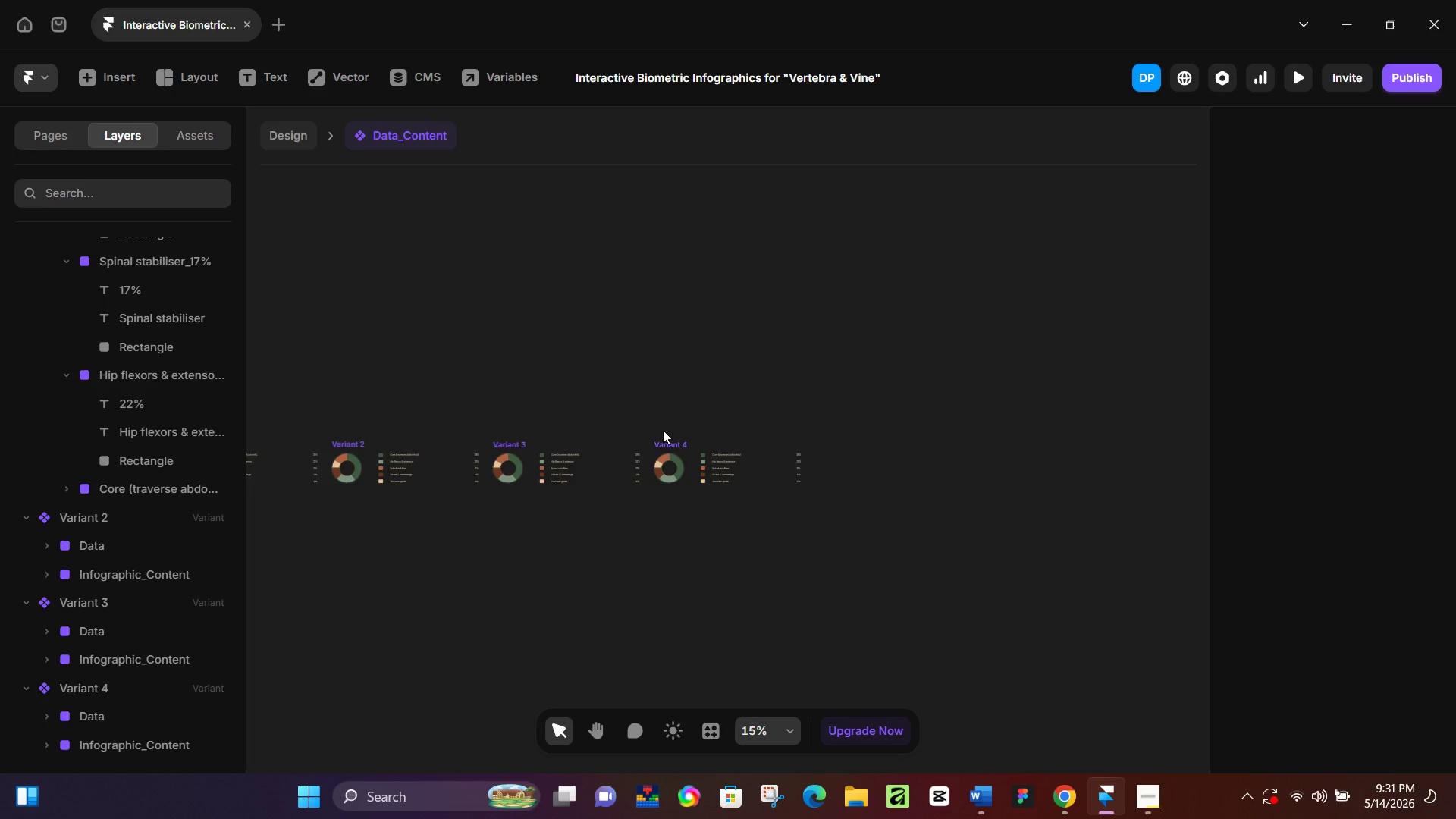 
left_click([668, 438])
 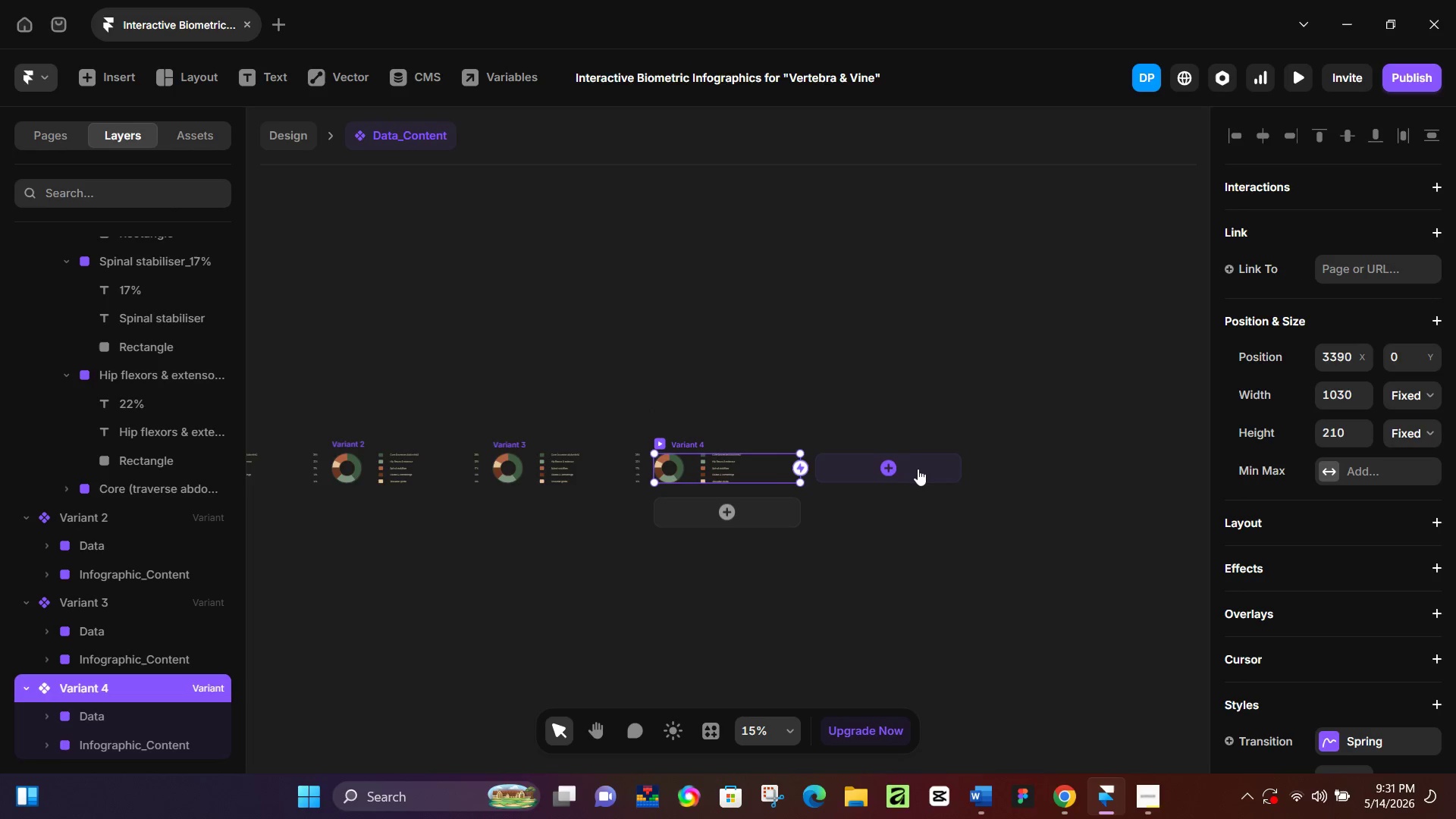 
left_click([918, 469])
 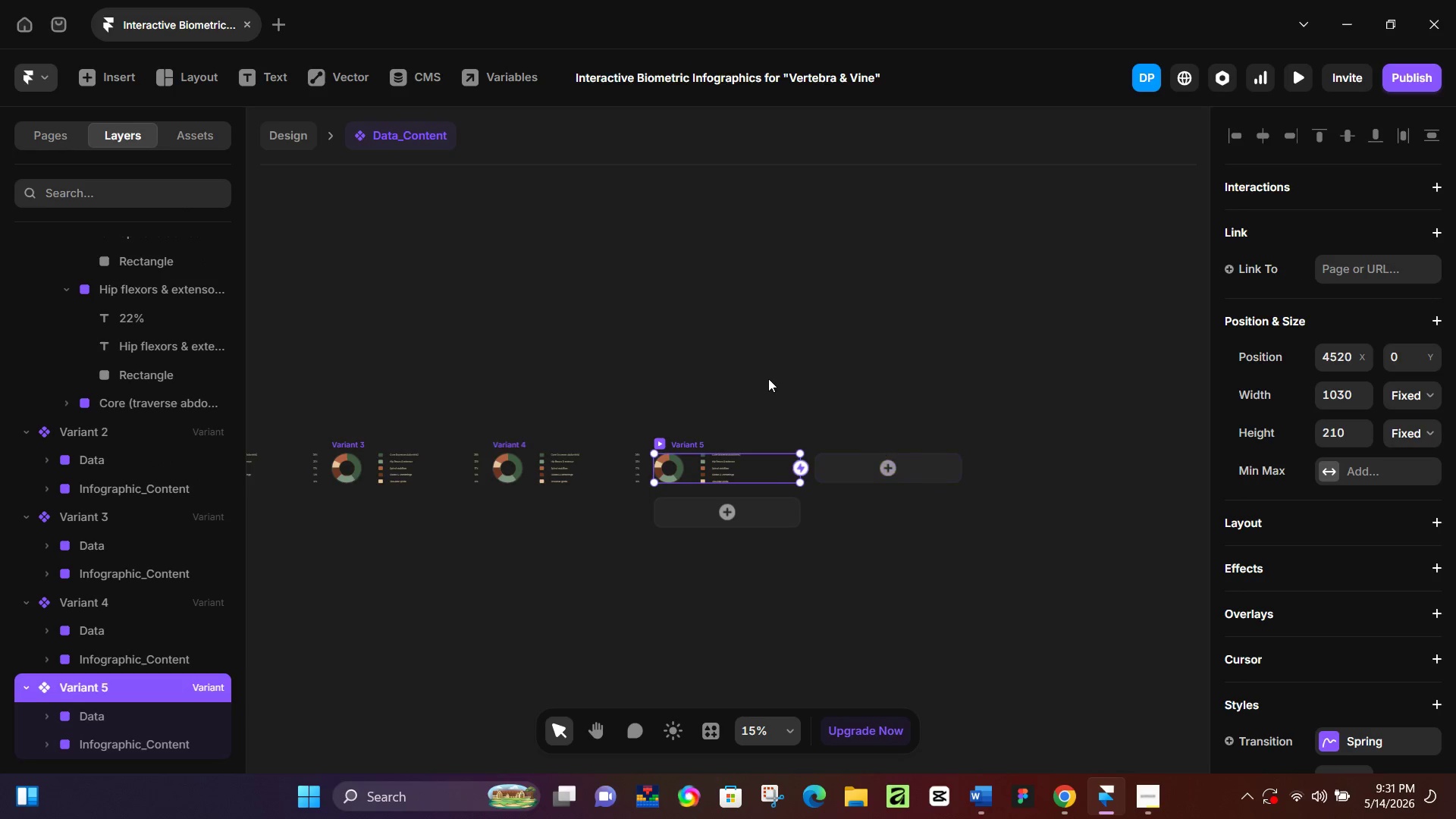 
left_click([767, 378])
 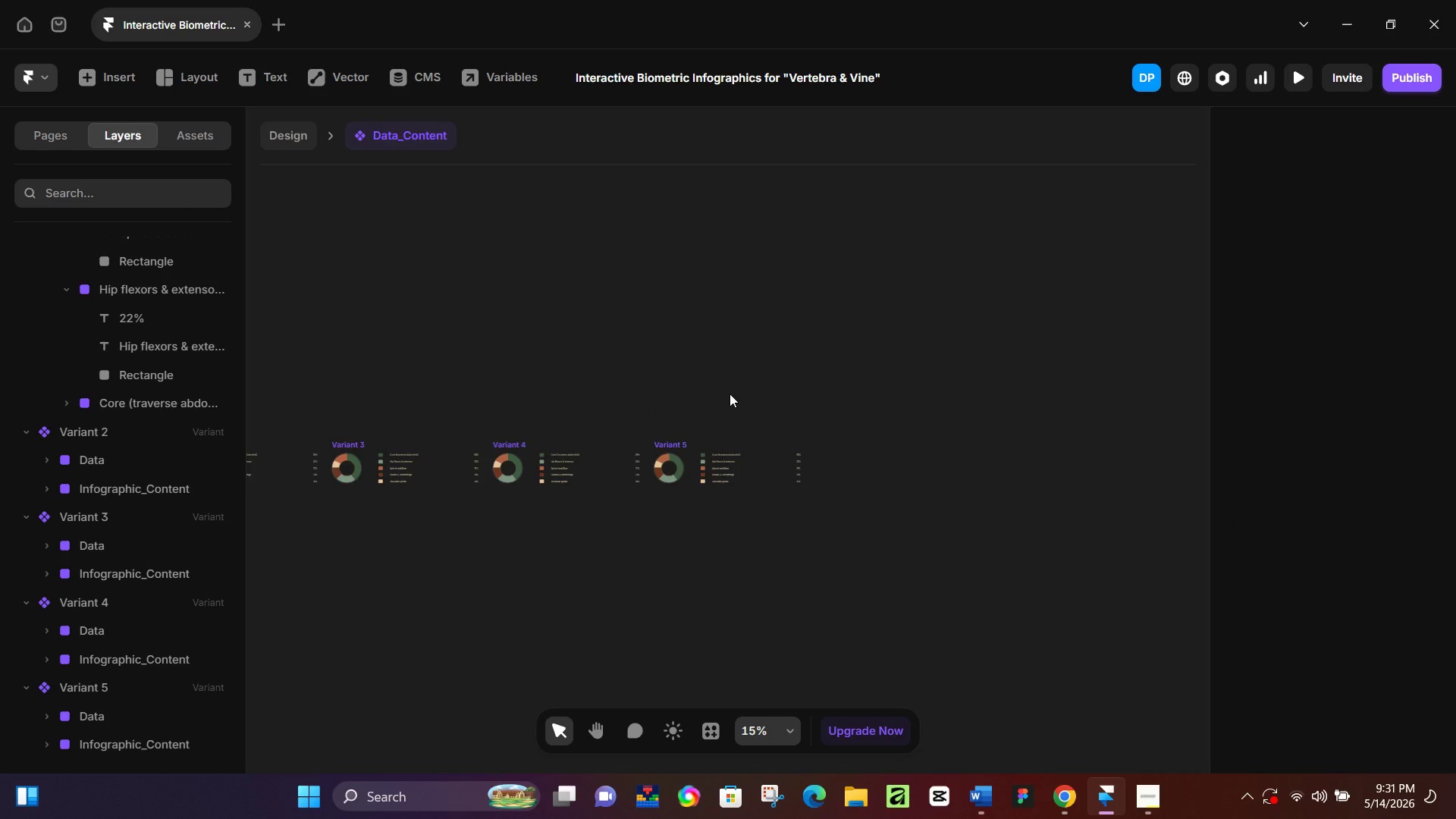 
wait(8.64)
 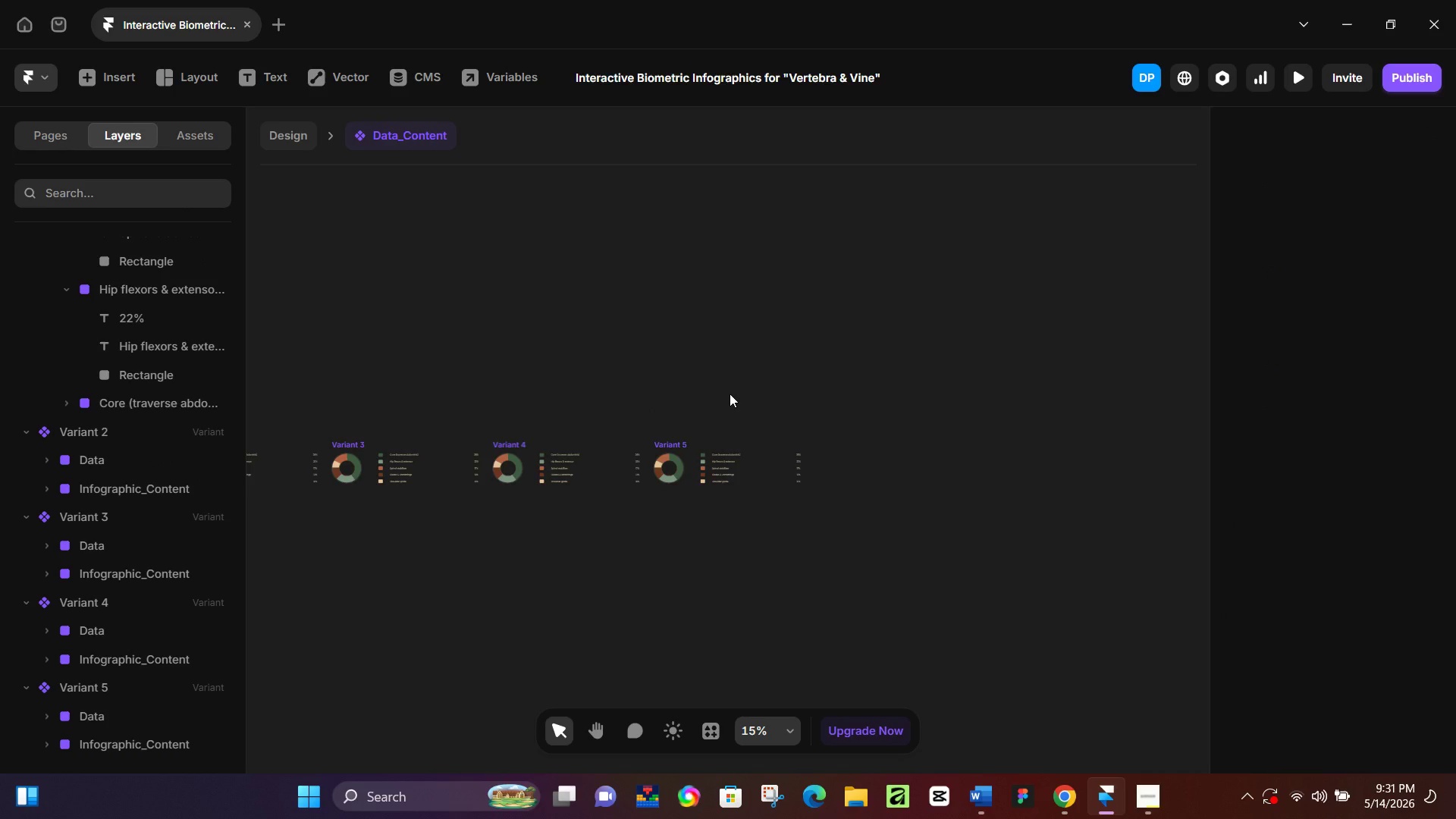 
left_click([598, 731])
 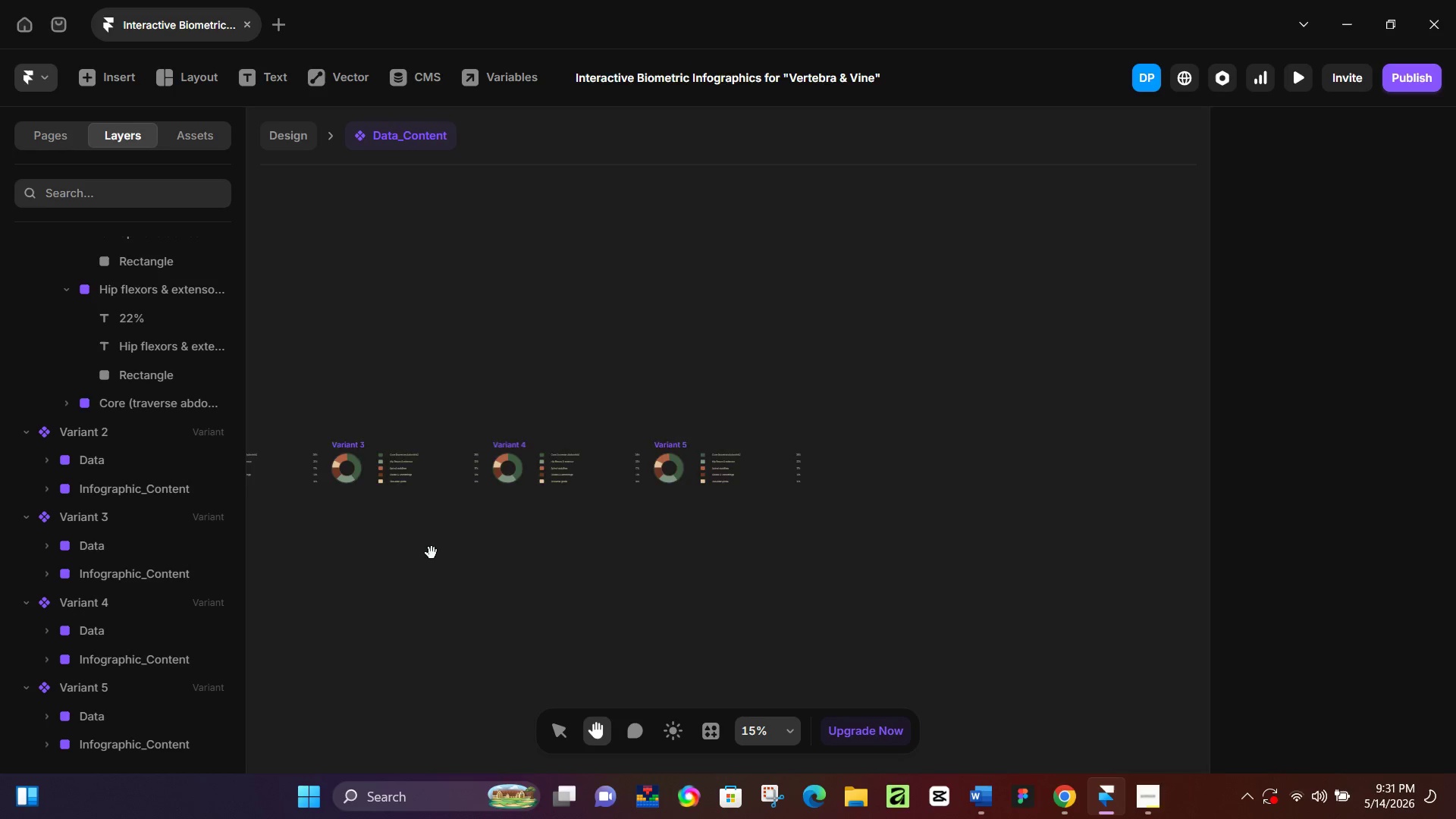 
left_click_drag(start_coordinate=[431, 553], to_coordinate=[758, 554])
 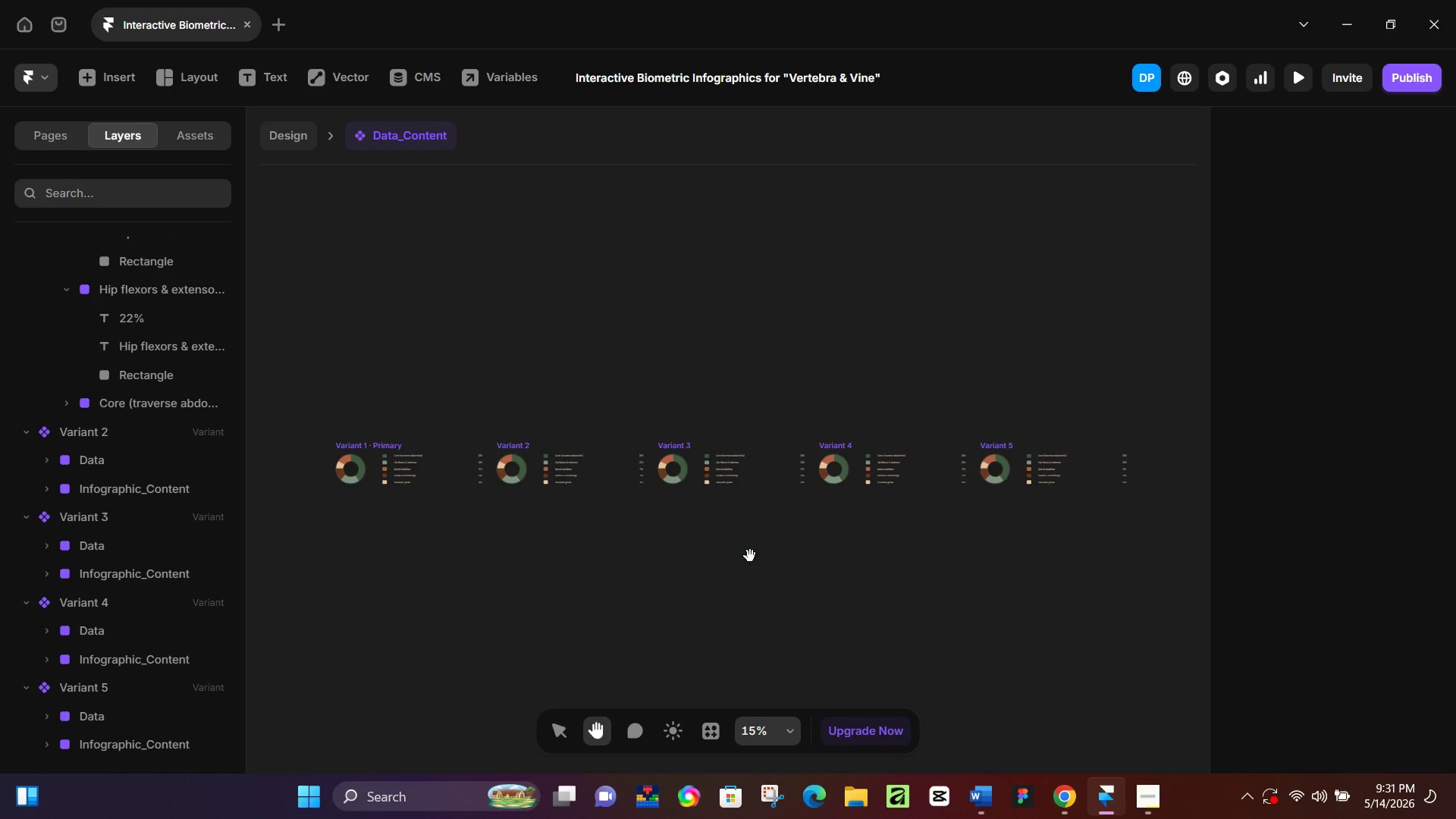 
wait(22.17)
 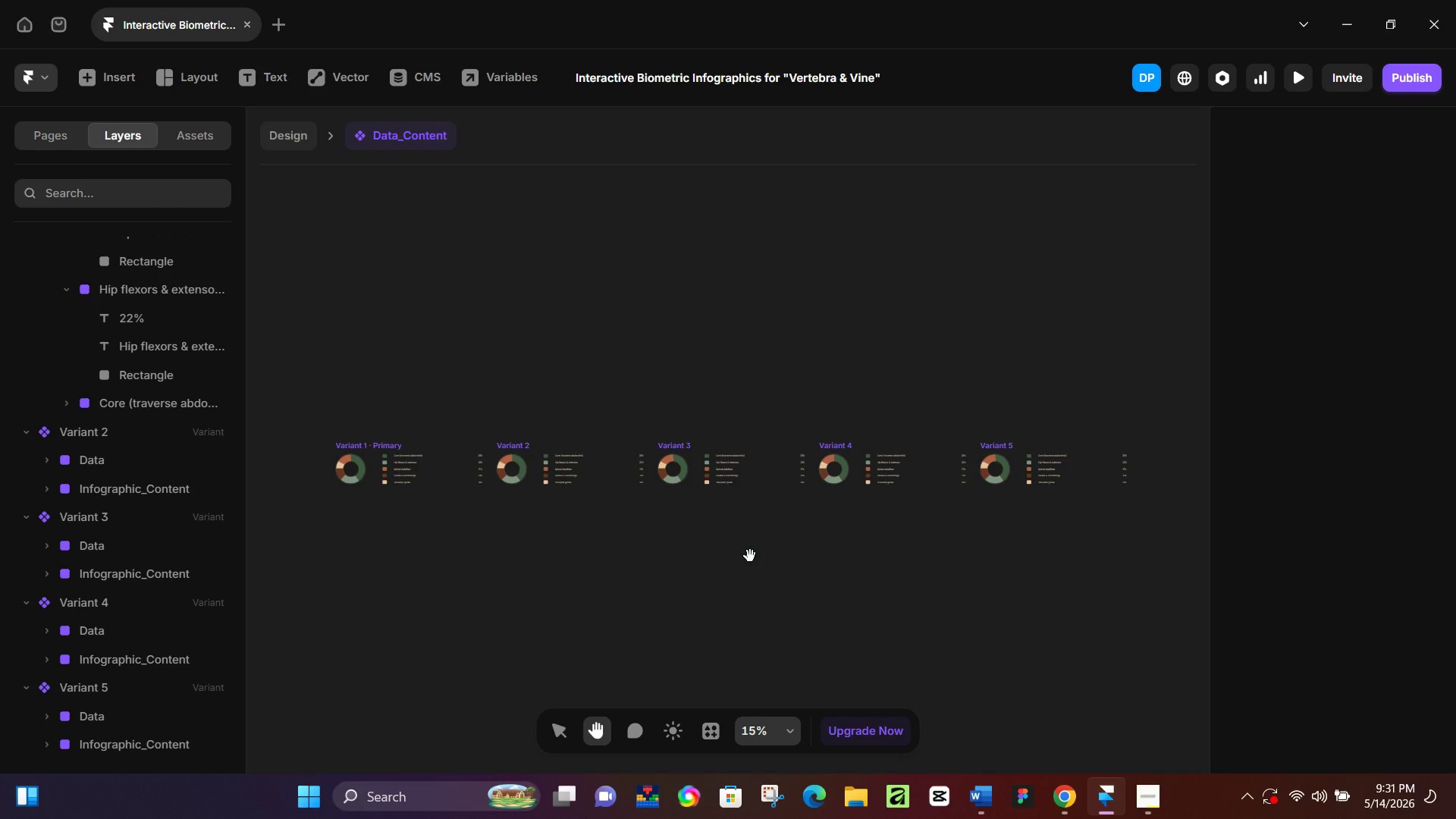 
left_click([388, 451])
 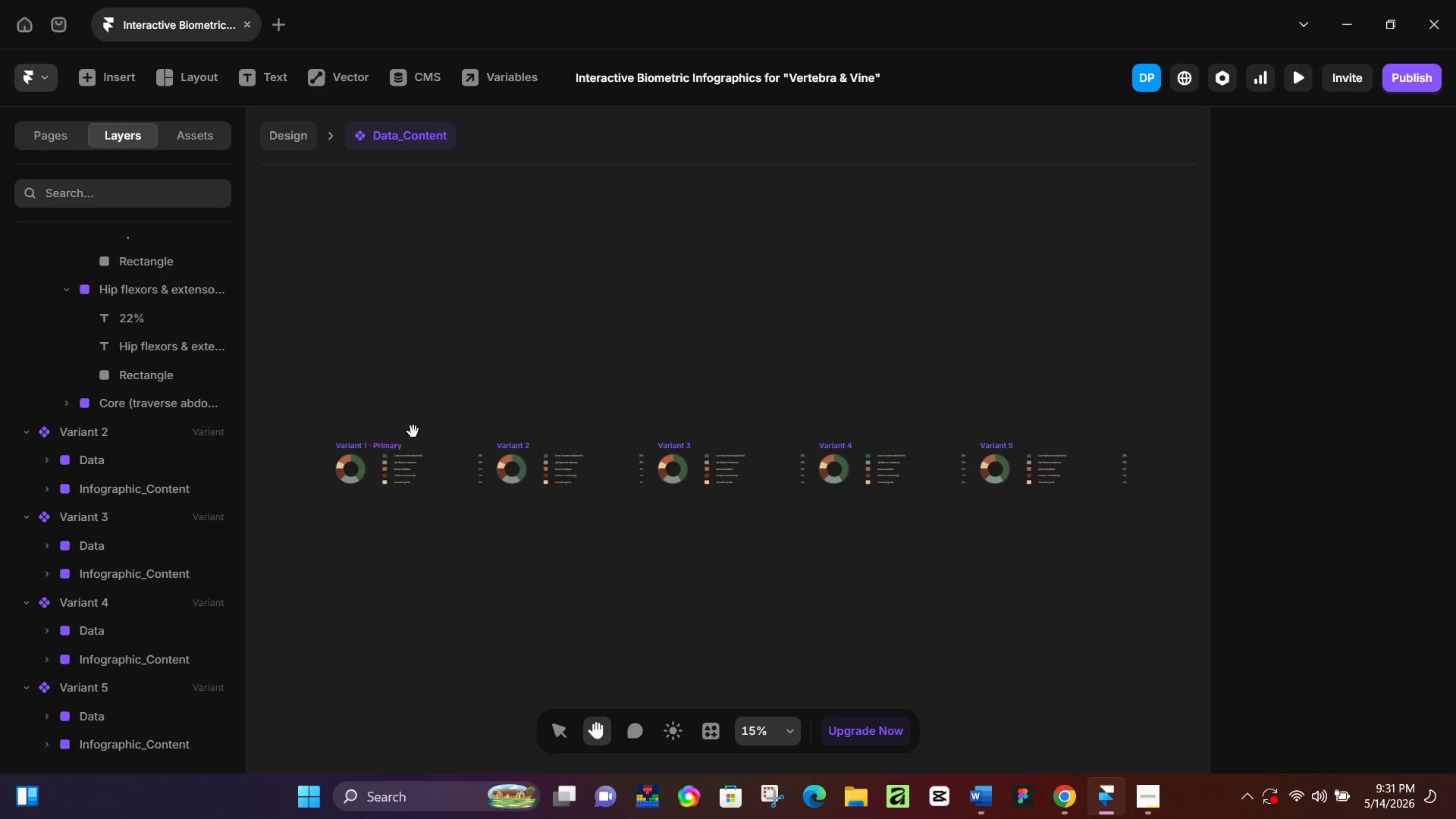 
left_click([413, 362])
 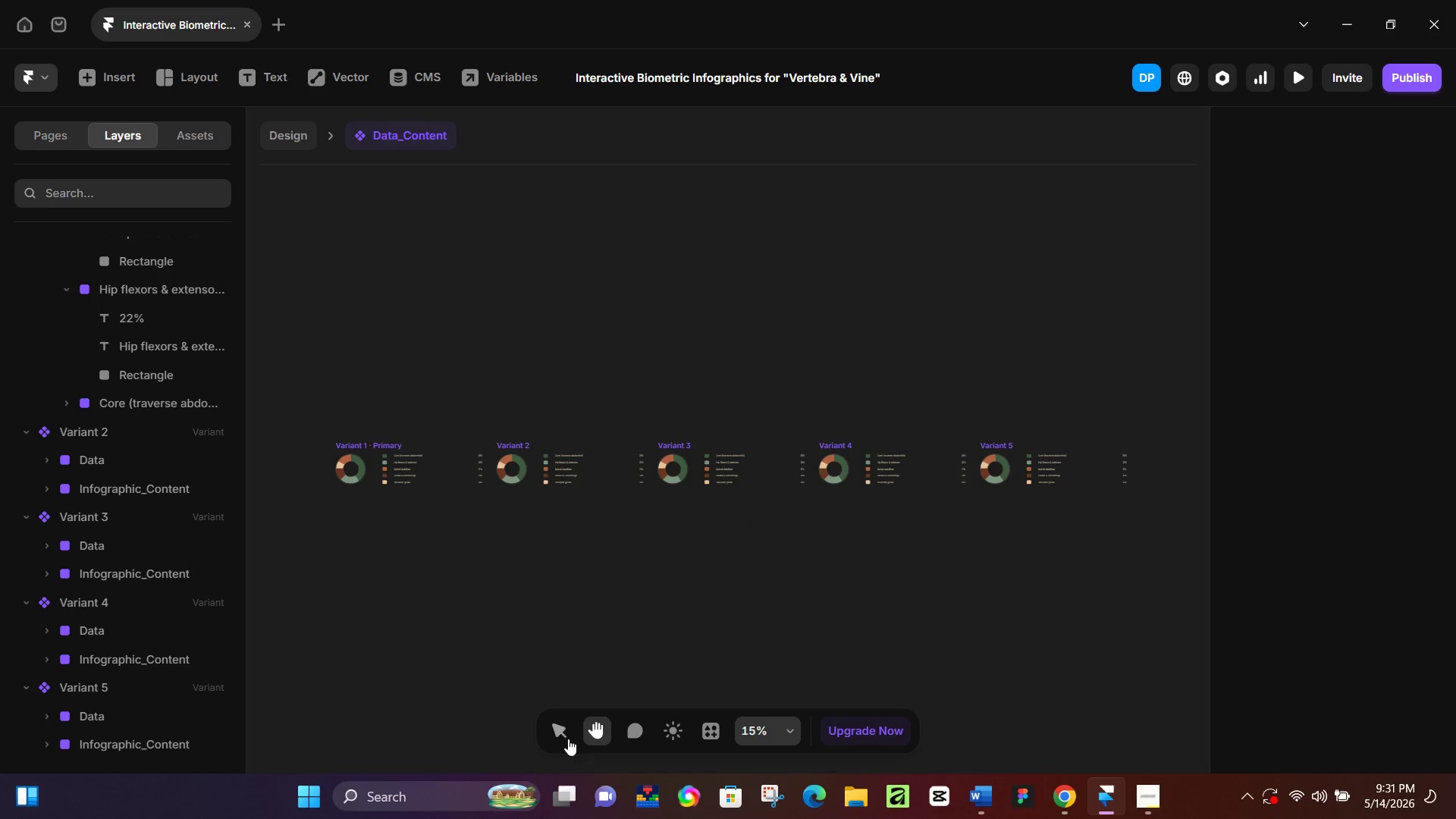 
left_click([566, 738])
 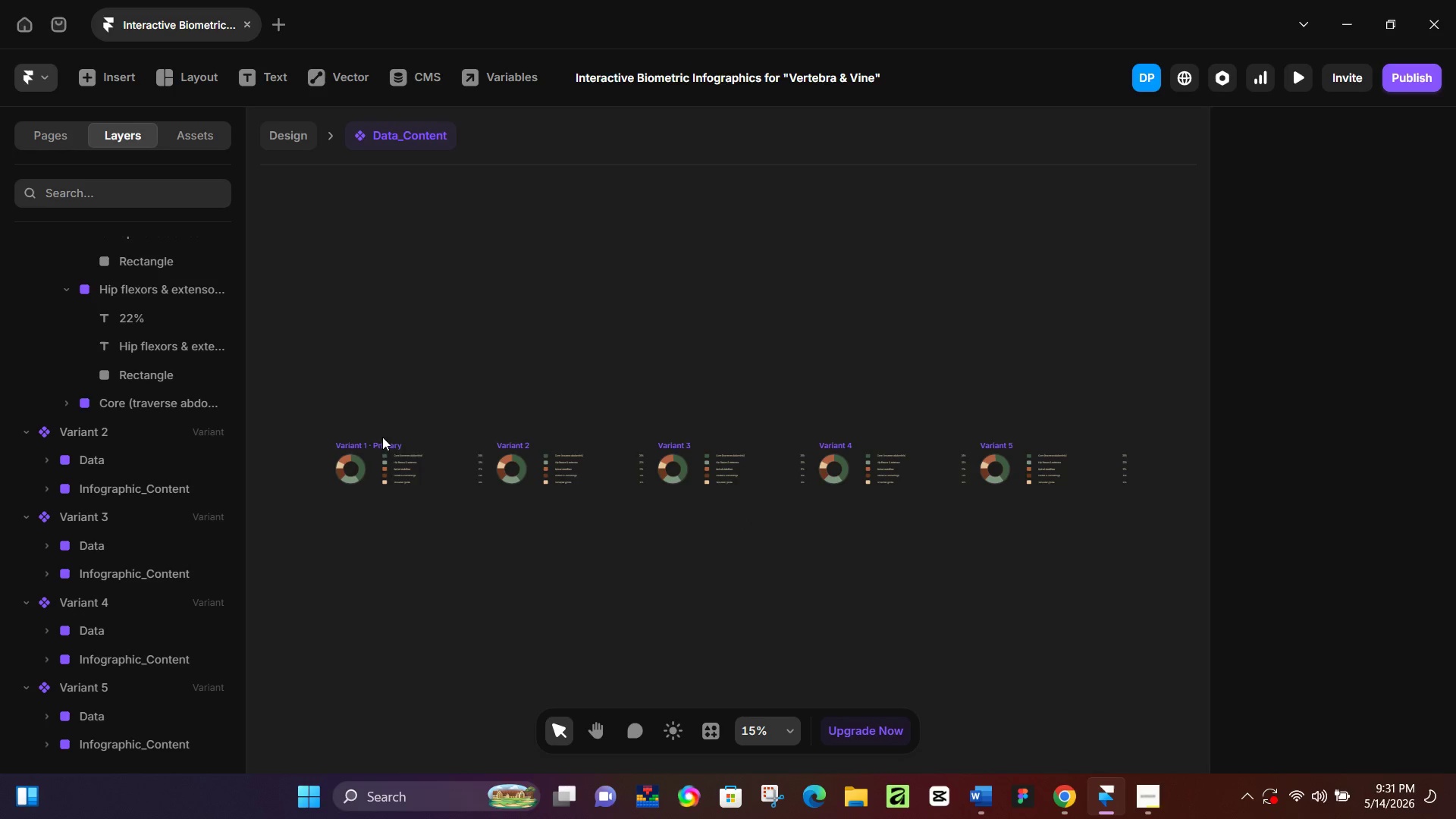 
left_click([388, 447])
 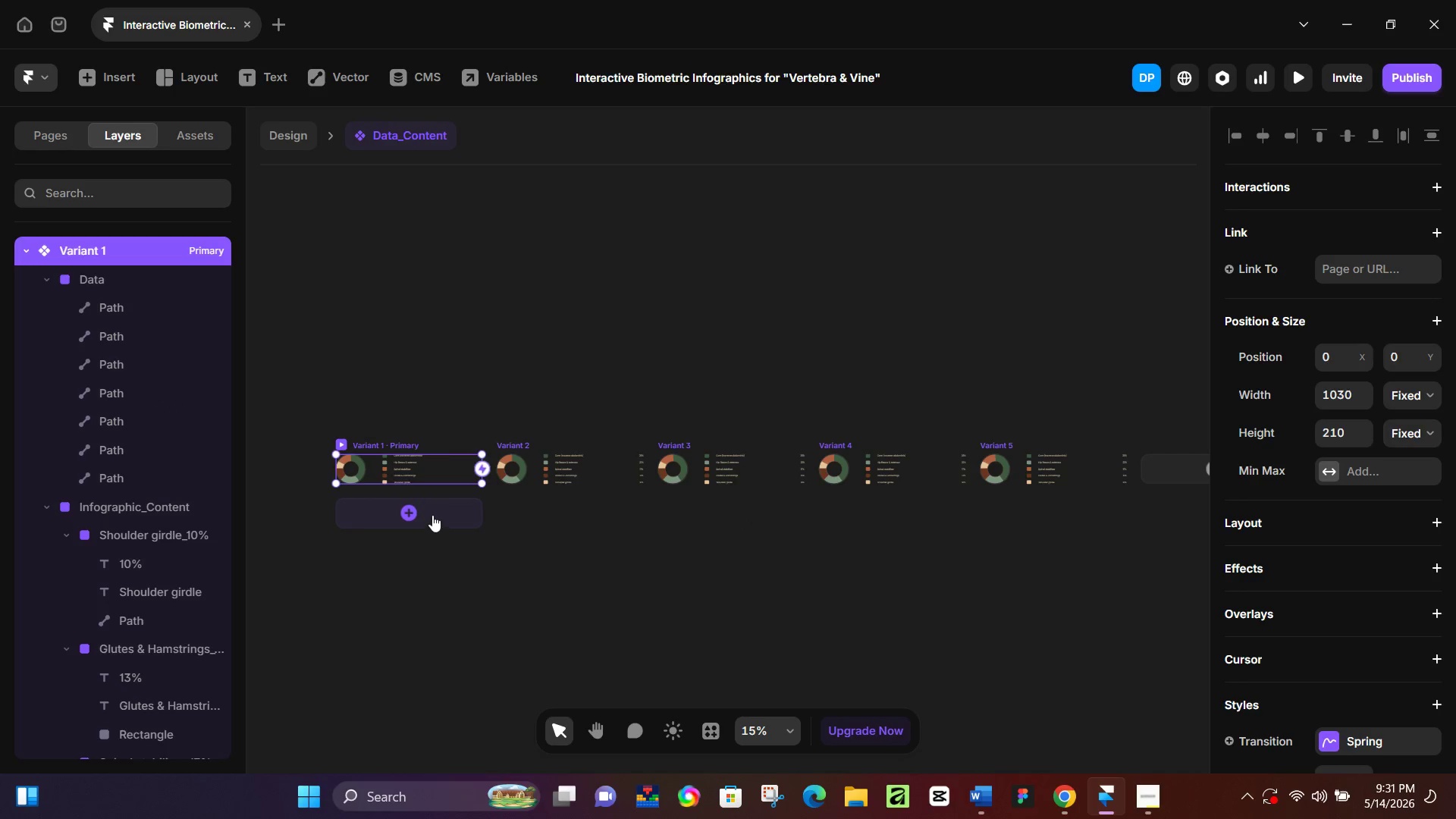 
left_click([431, 513])
 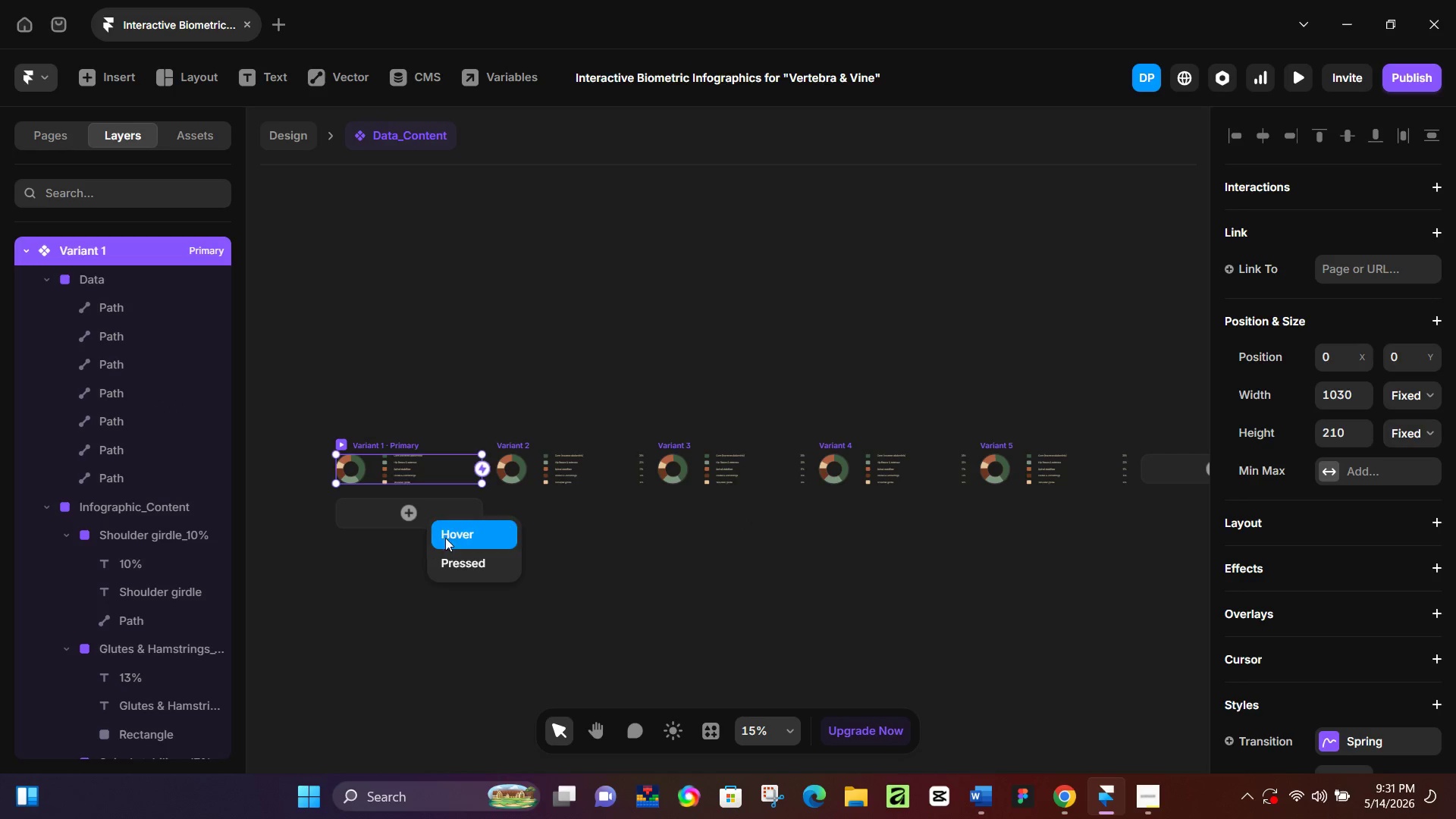 
left_click([449, 535])
 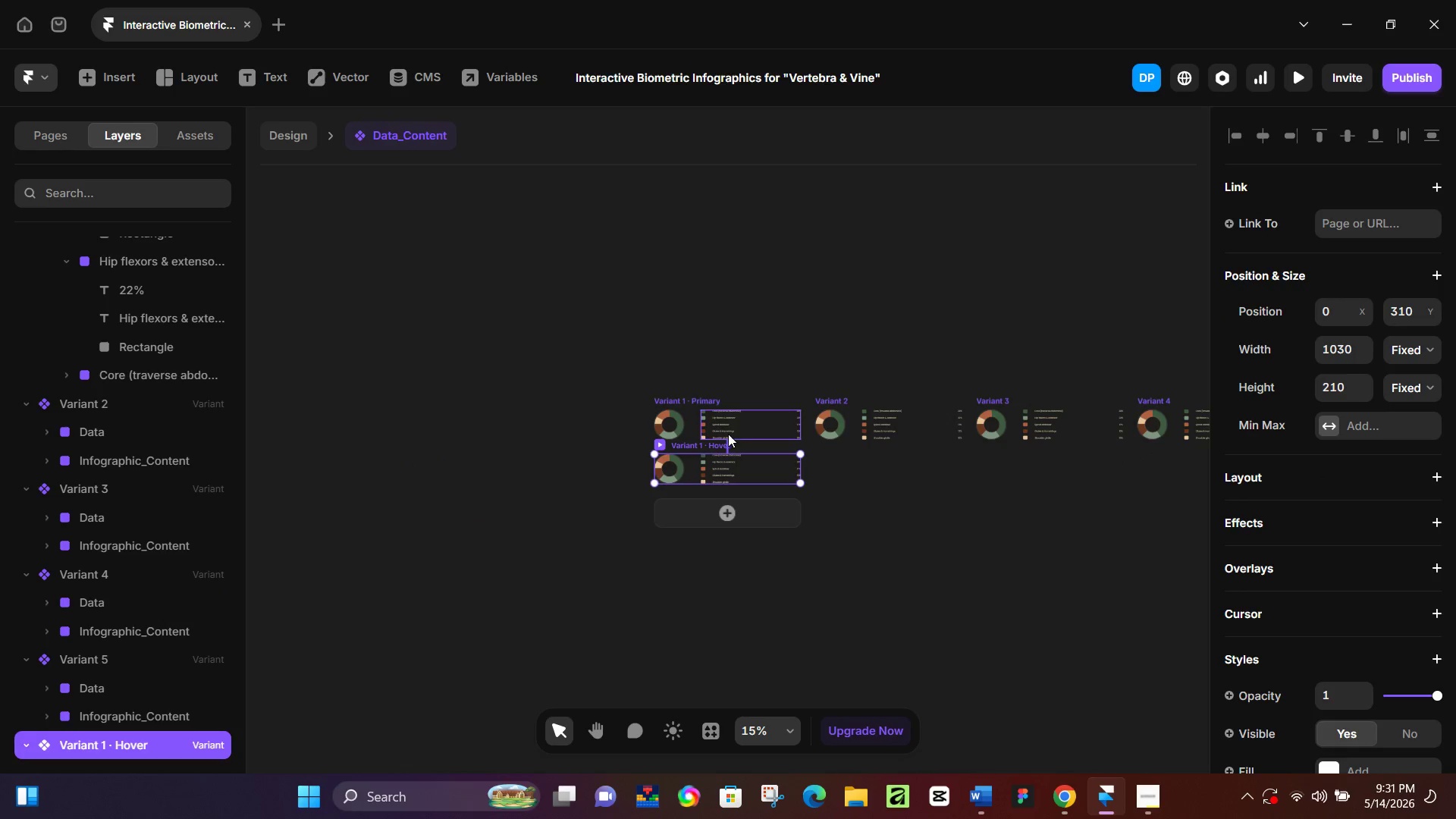 
left_click([728, 367])
 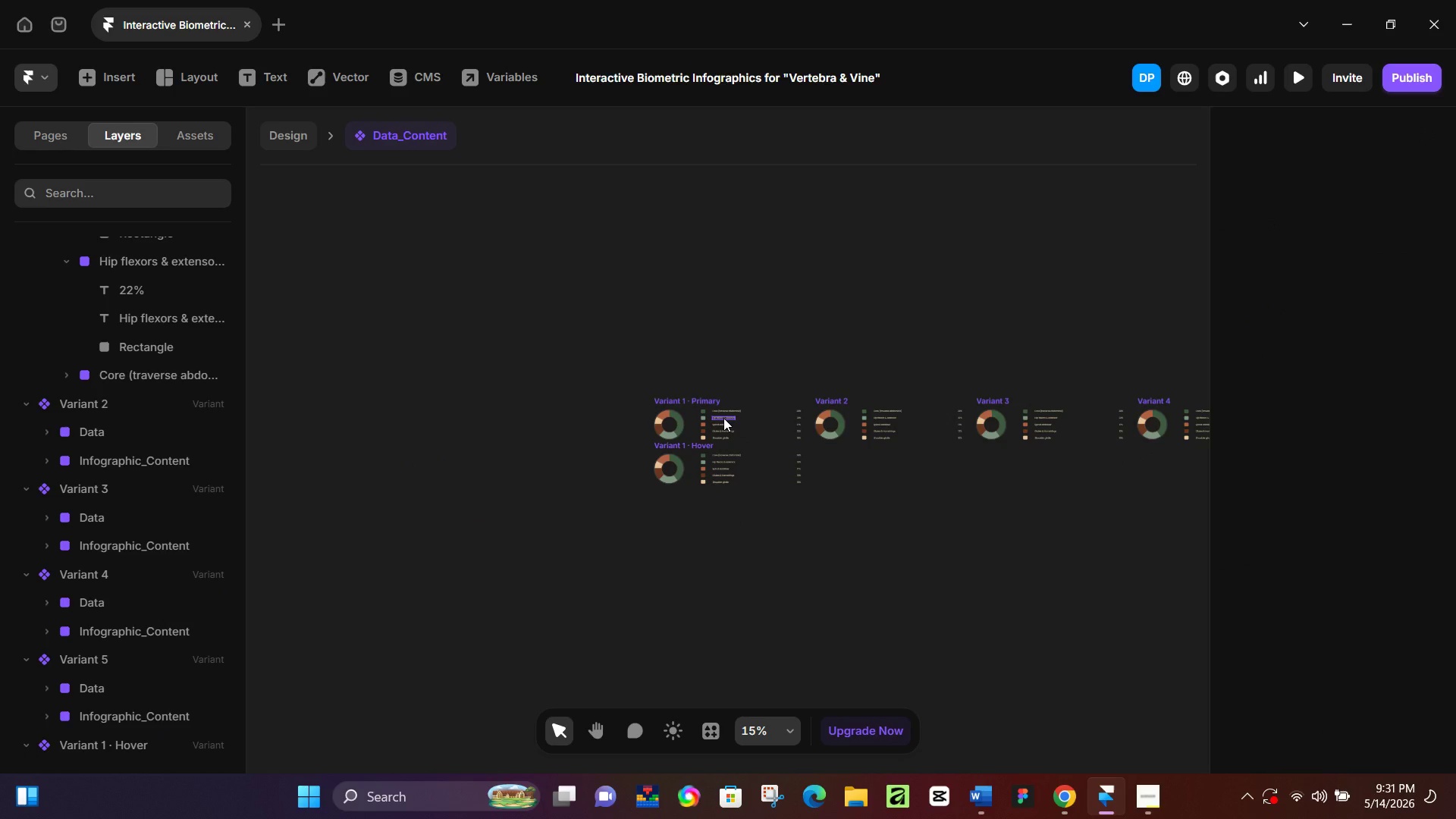 
left_click([723, 418])
 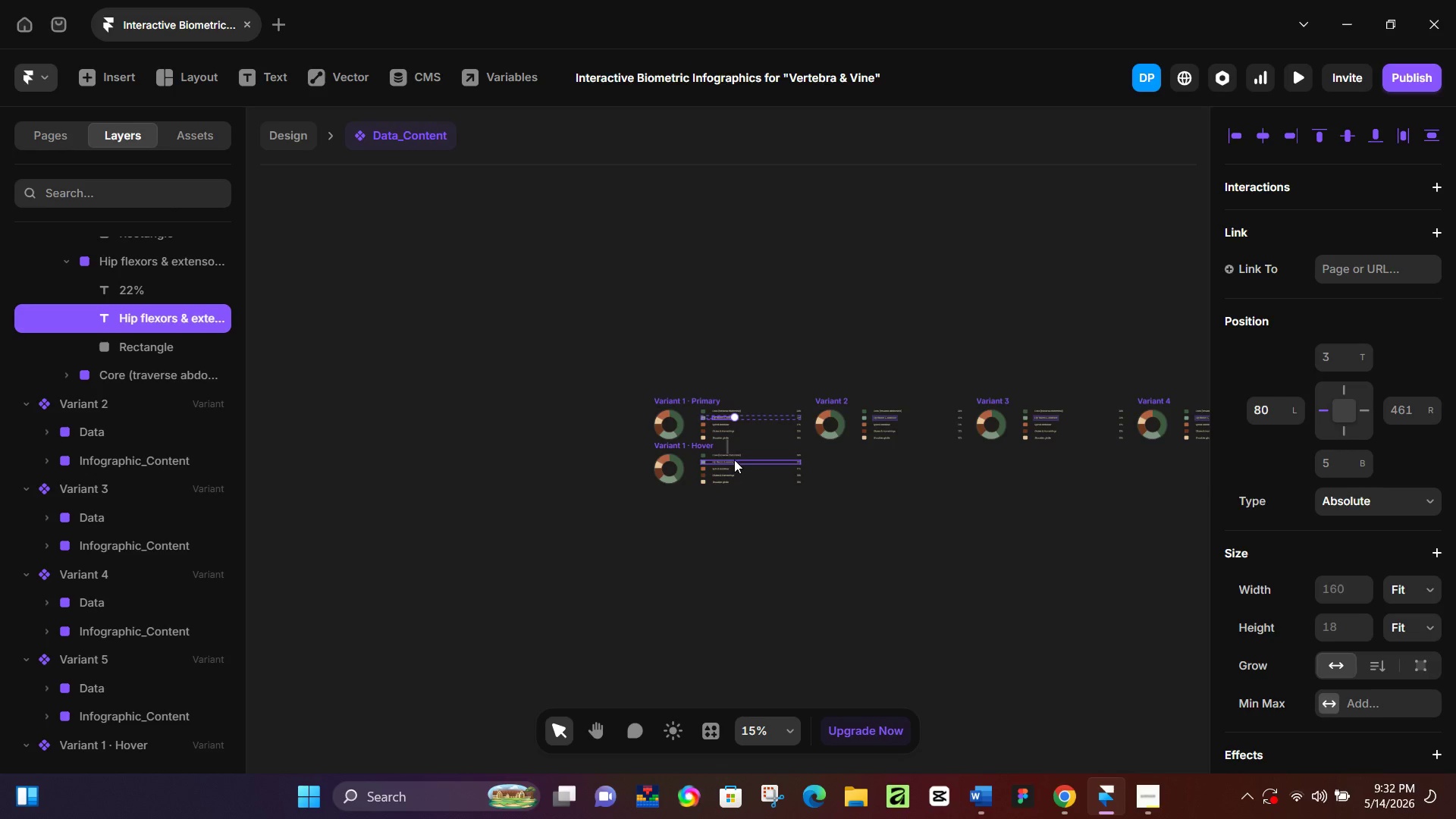 
left_click([758, 419])
 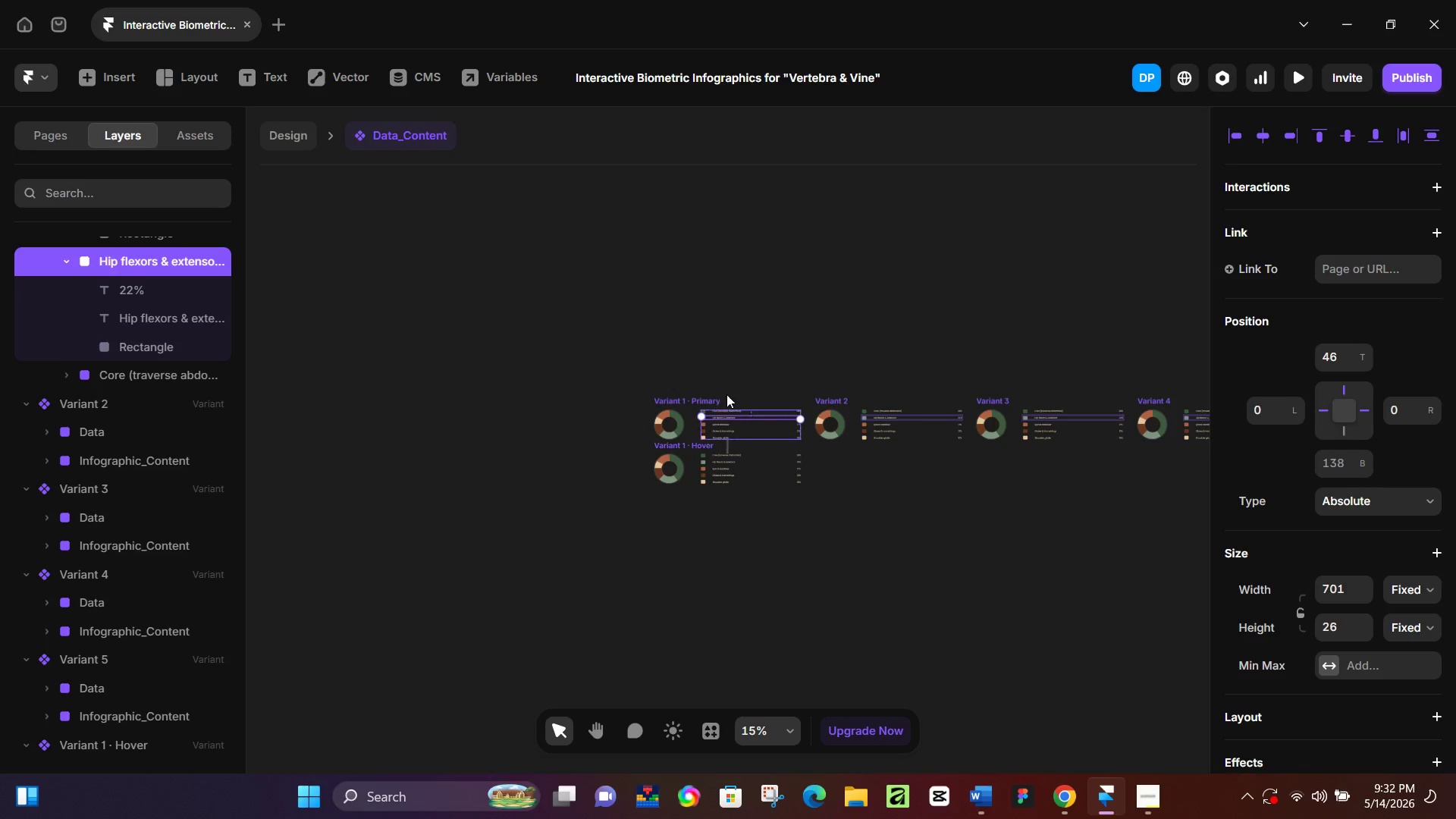 
wait(40.33)
 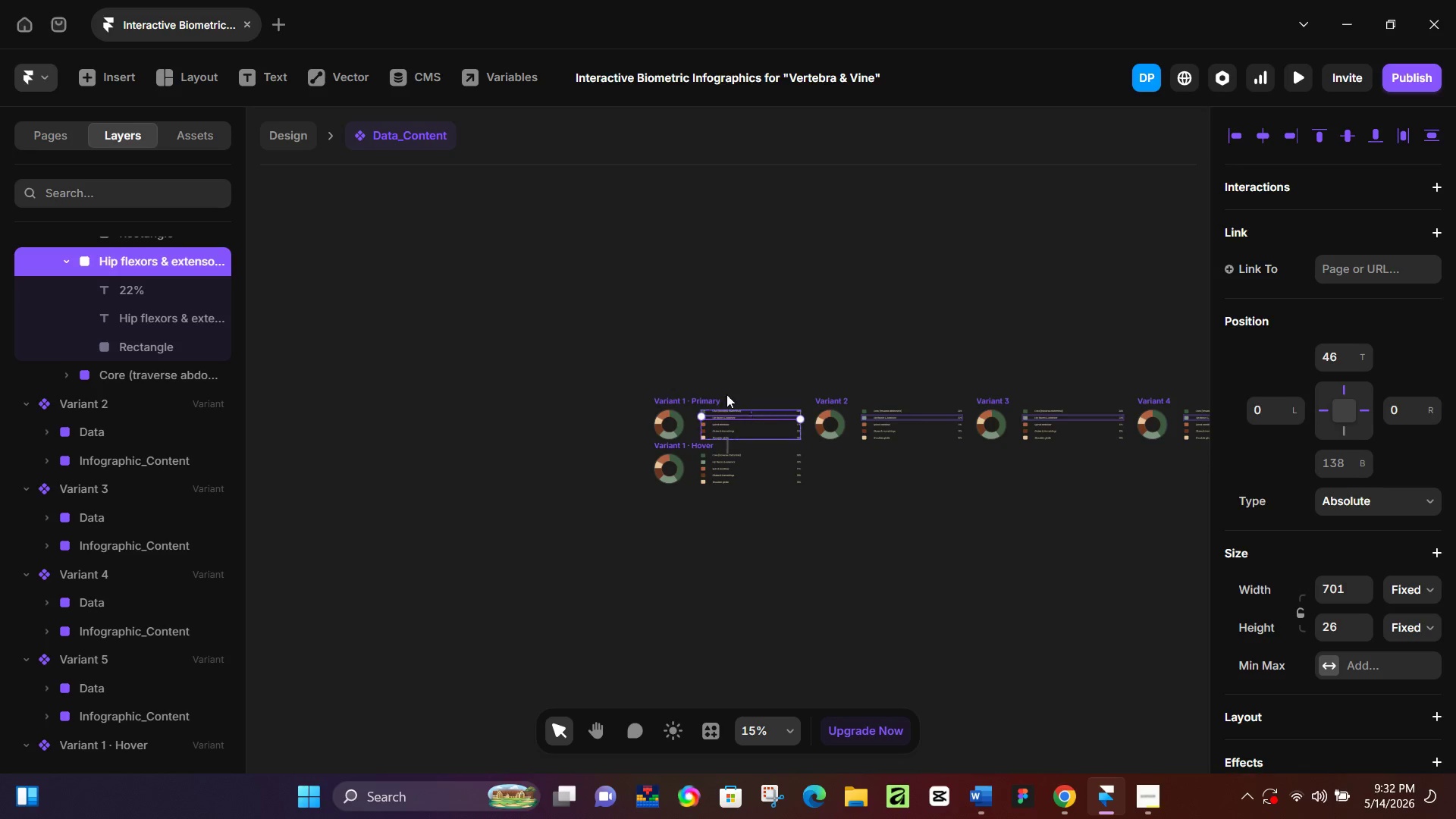 
hold_key(key=ControlLeft, duration=1.19)
scroll: coordinate [752, 524], scroll_direction: up, amount: 3.0
 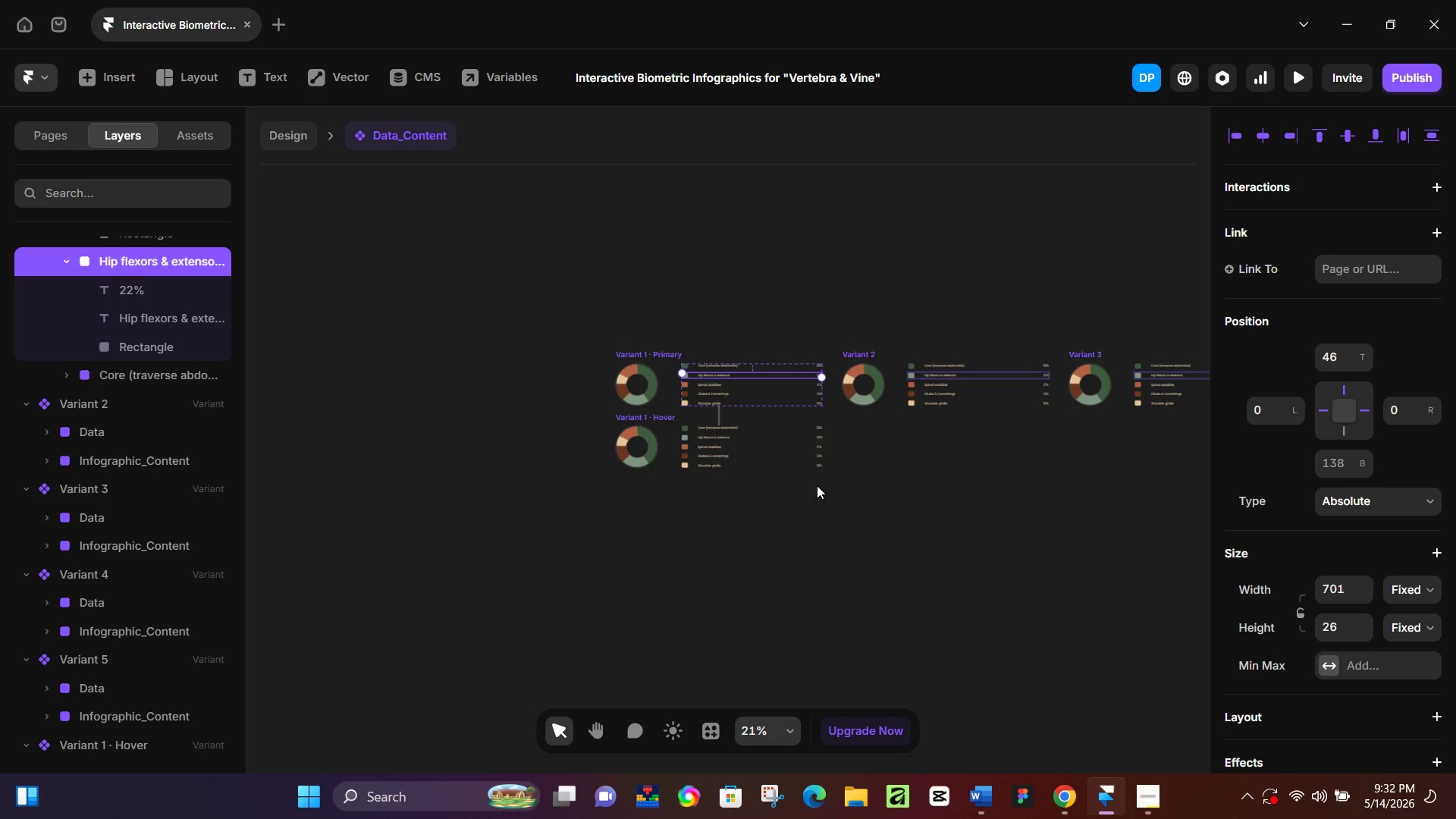 
hold_key(key=ControlLeft, duration=0.47)
scroll: coordinate [772, 456], scroll_direction: up, amount: 3.0
 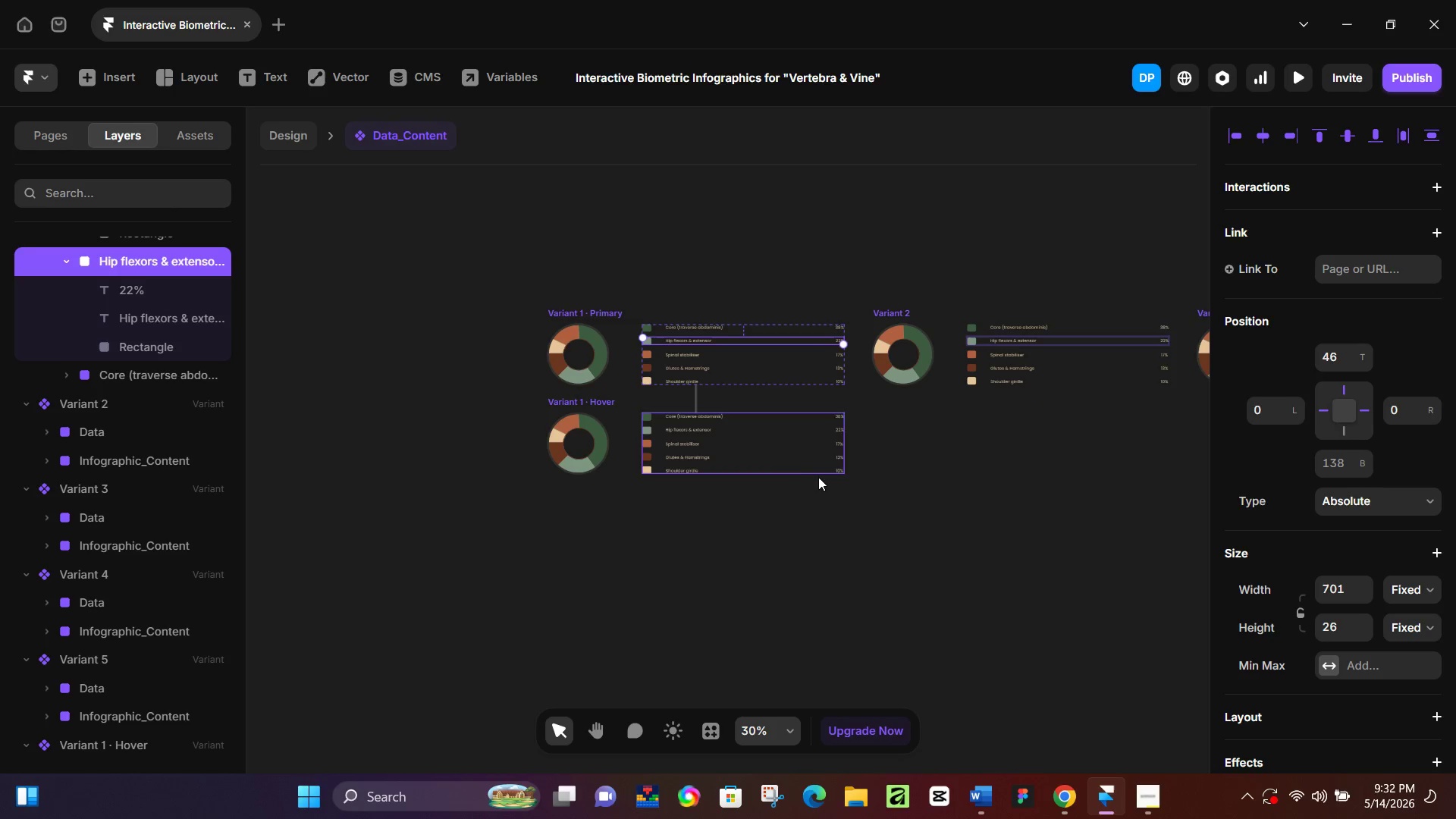 
hold_key(key=Space, duration=0.66)
 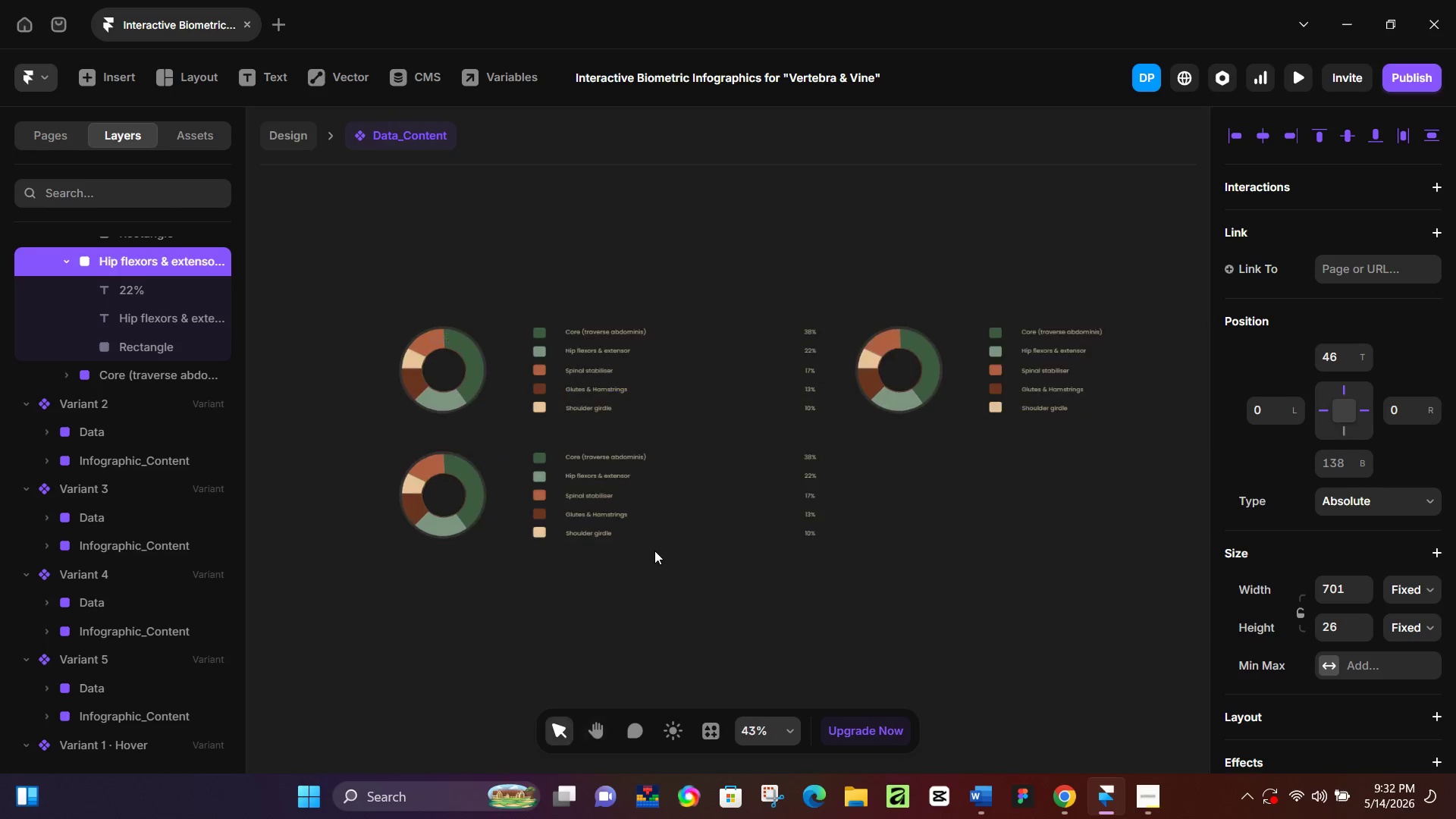 
left_click_drag(start_coordinate=[847, 509], to_coordinate=[773, 576])
 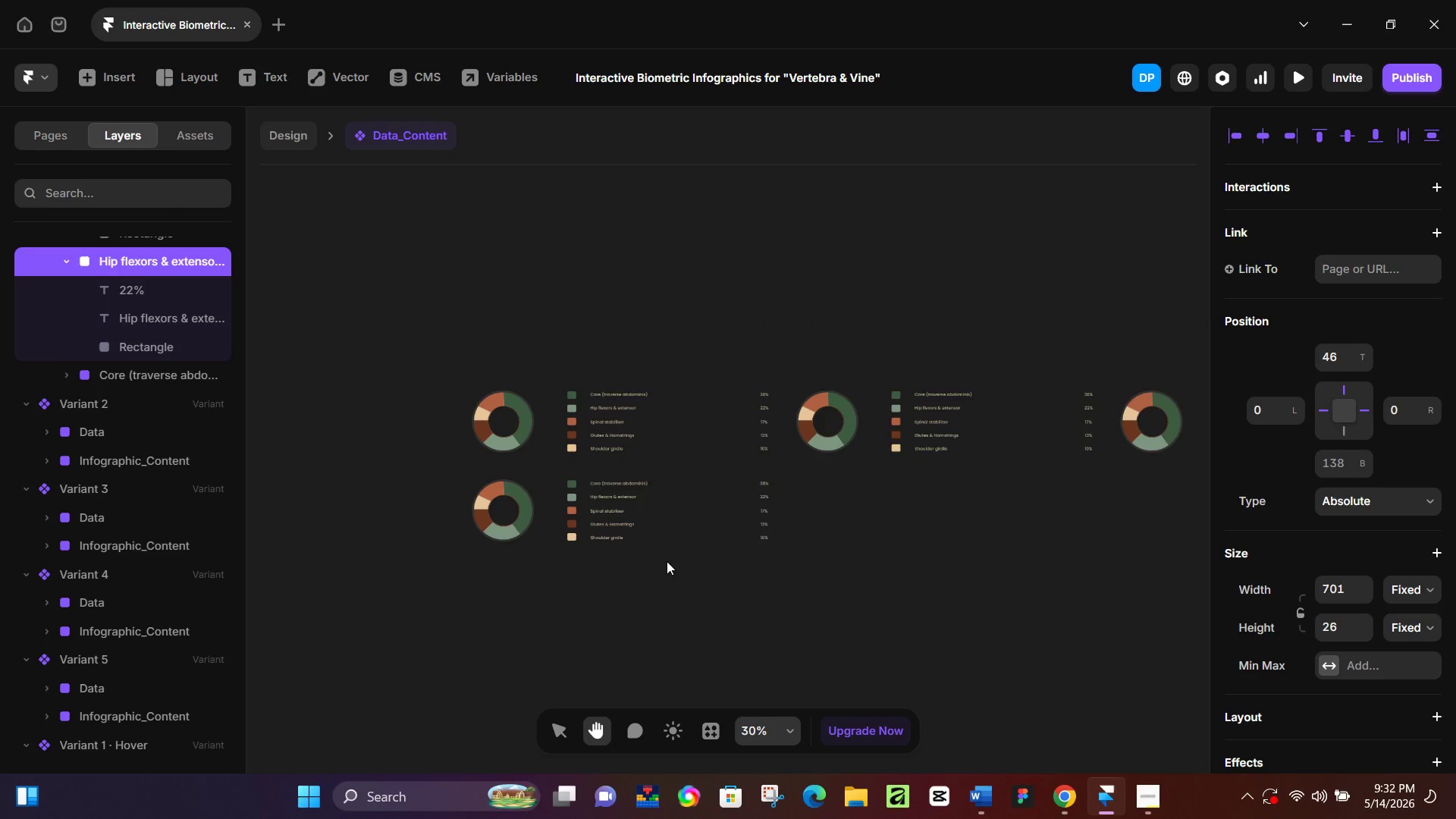 
hold_key(key=ControlLeft, duration=1.53)
scroll: coordinate [654, 551], scroll_direction: up, amount: 3.0
 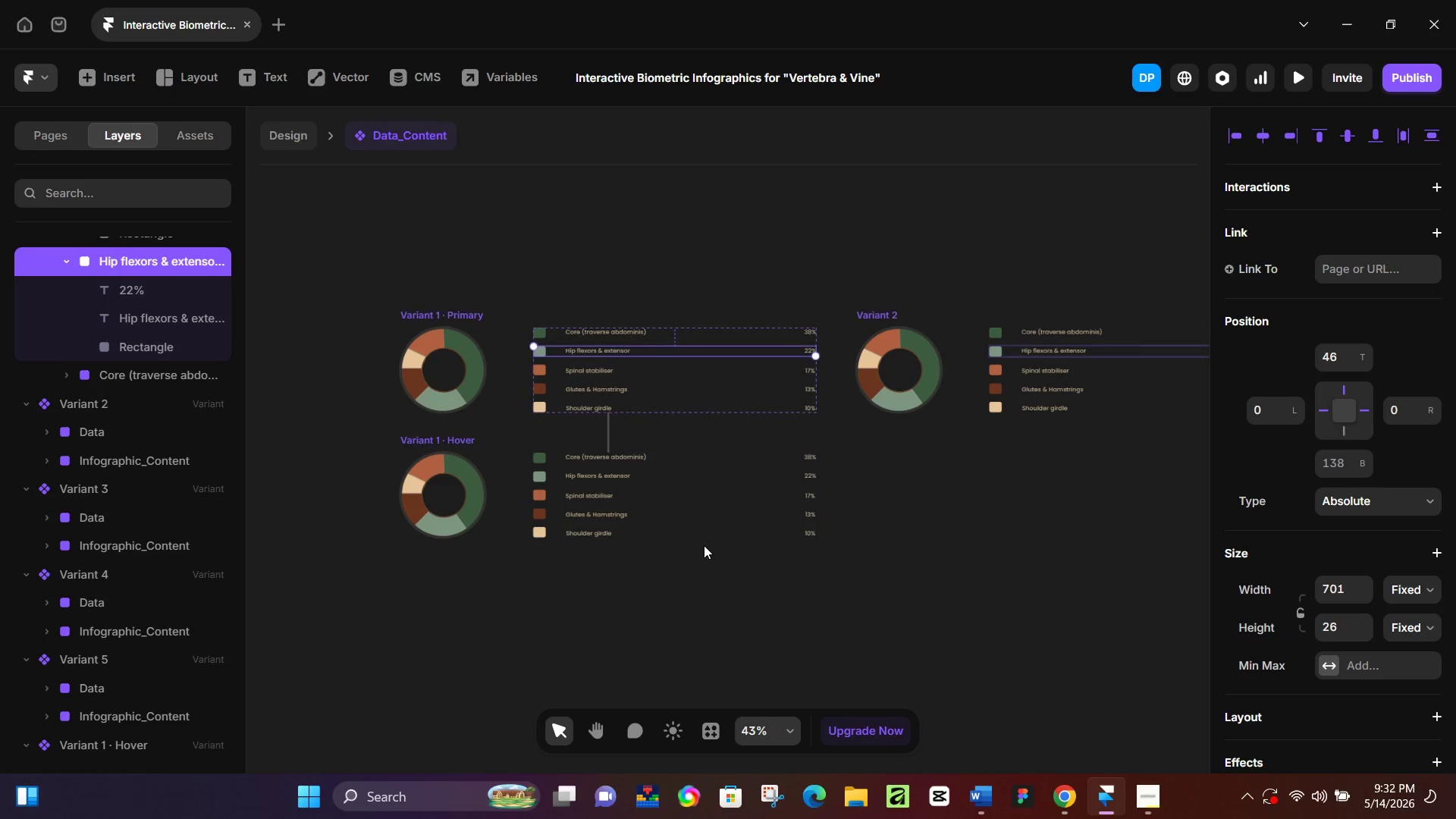 
key(Control+ControlLeft)
 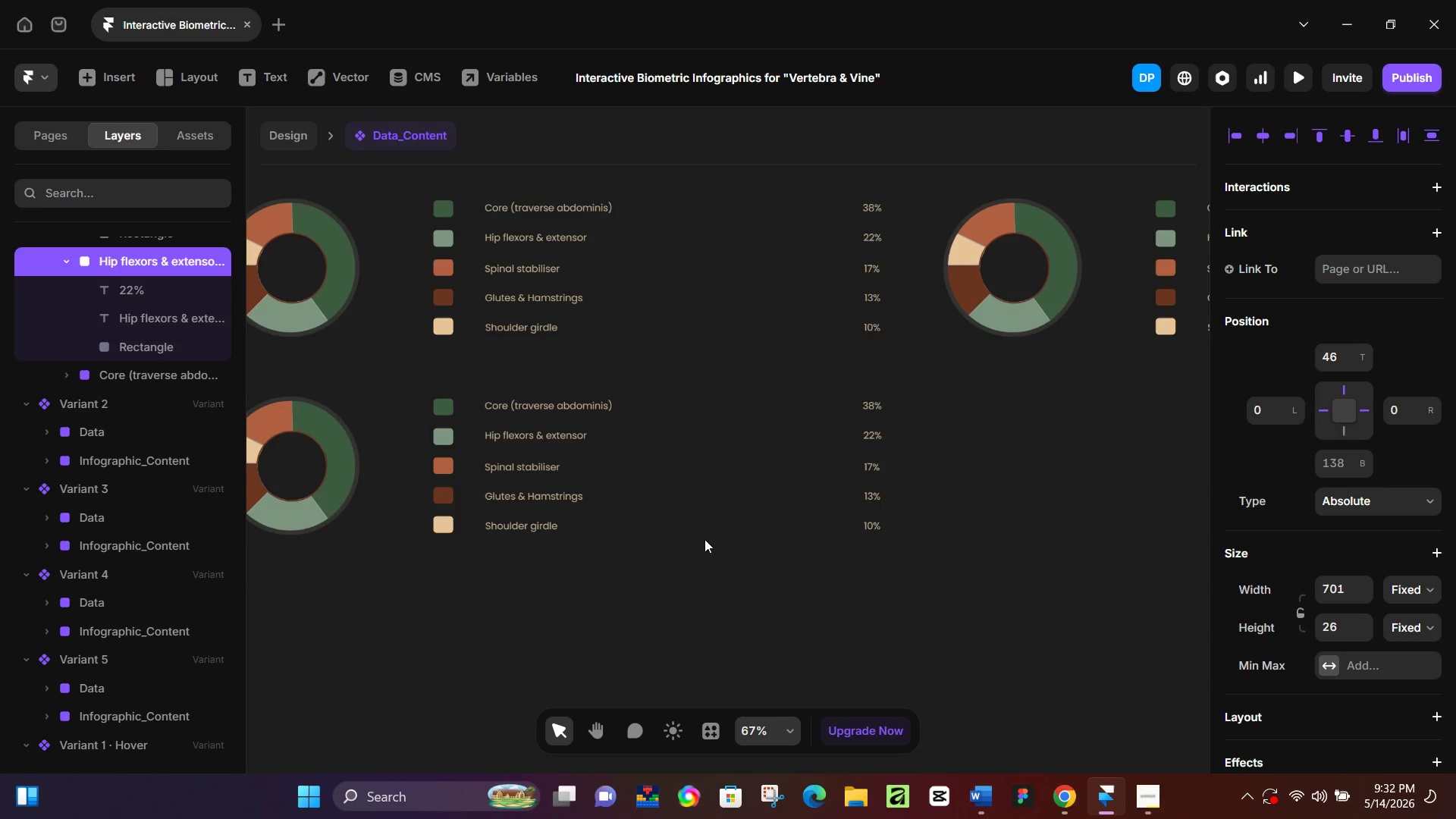 
key(Control+ControlLeft)
 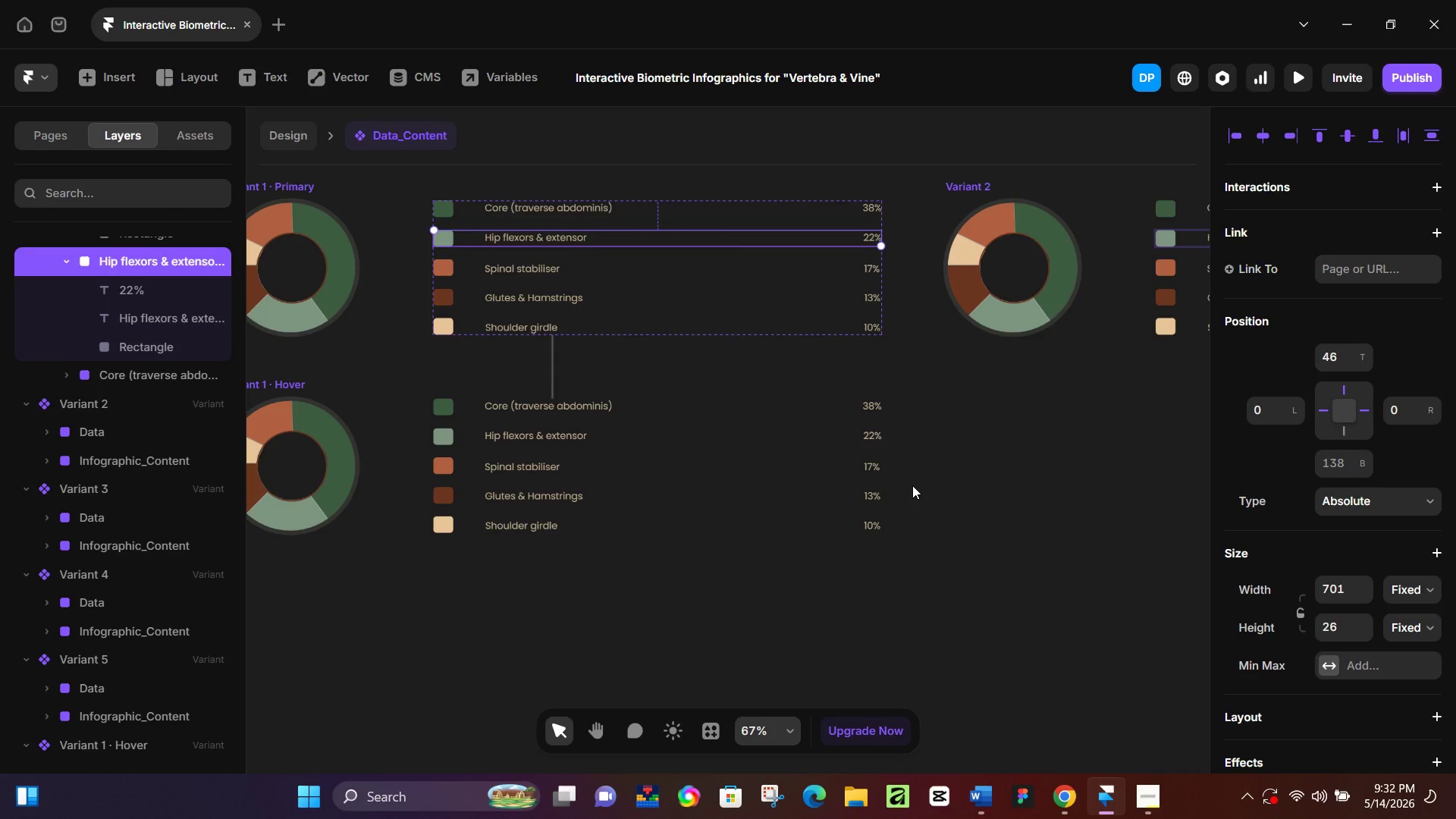 
scroll: coordinate [704, 544], scroll_direction: up, amount: 4.0
 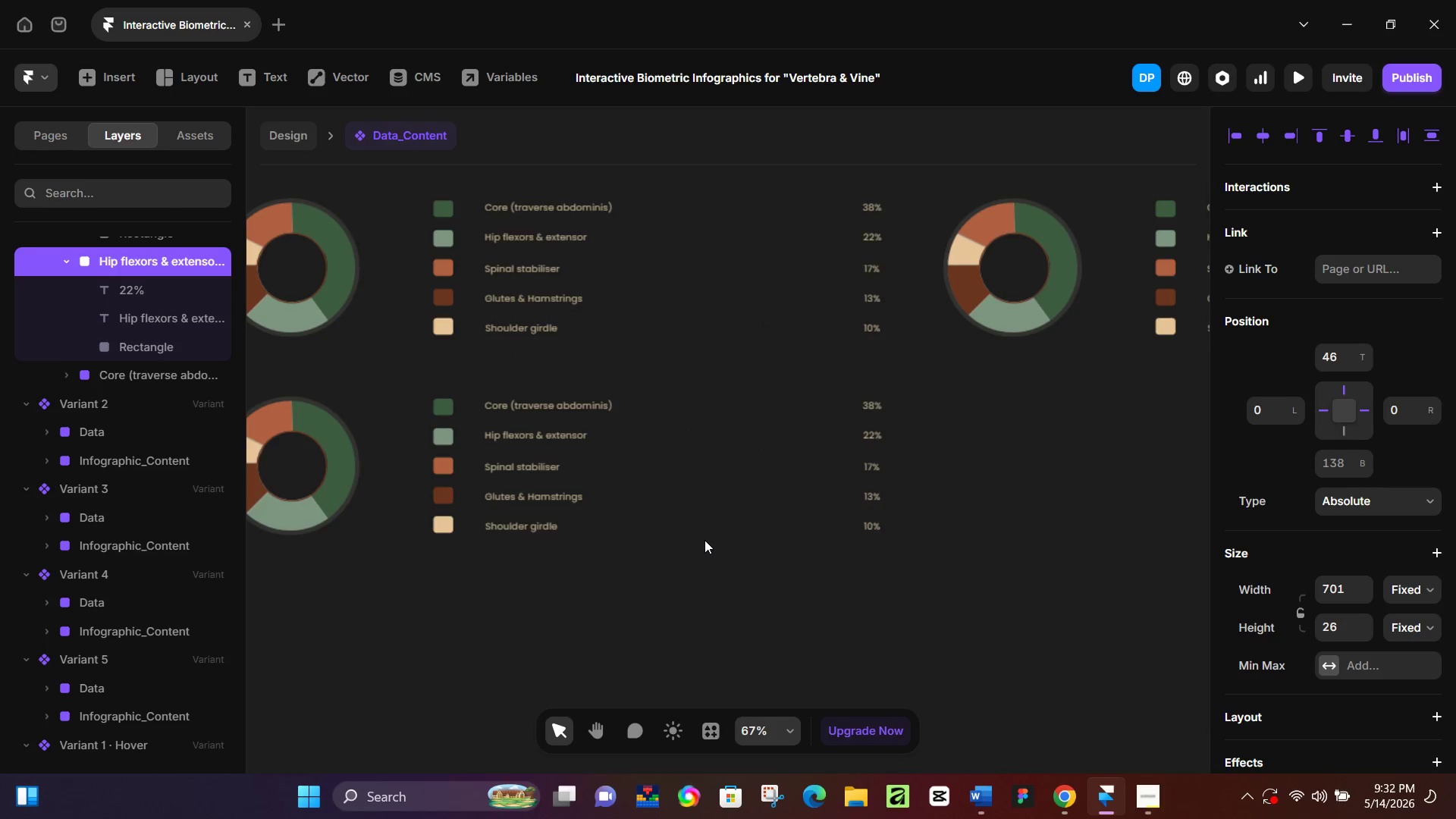 
wait(9.63)
 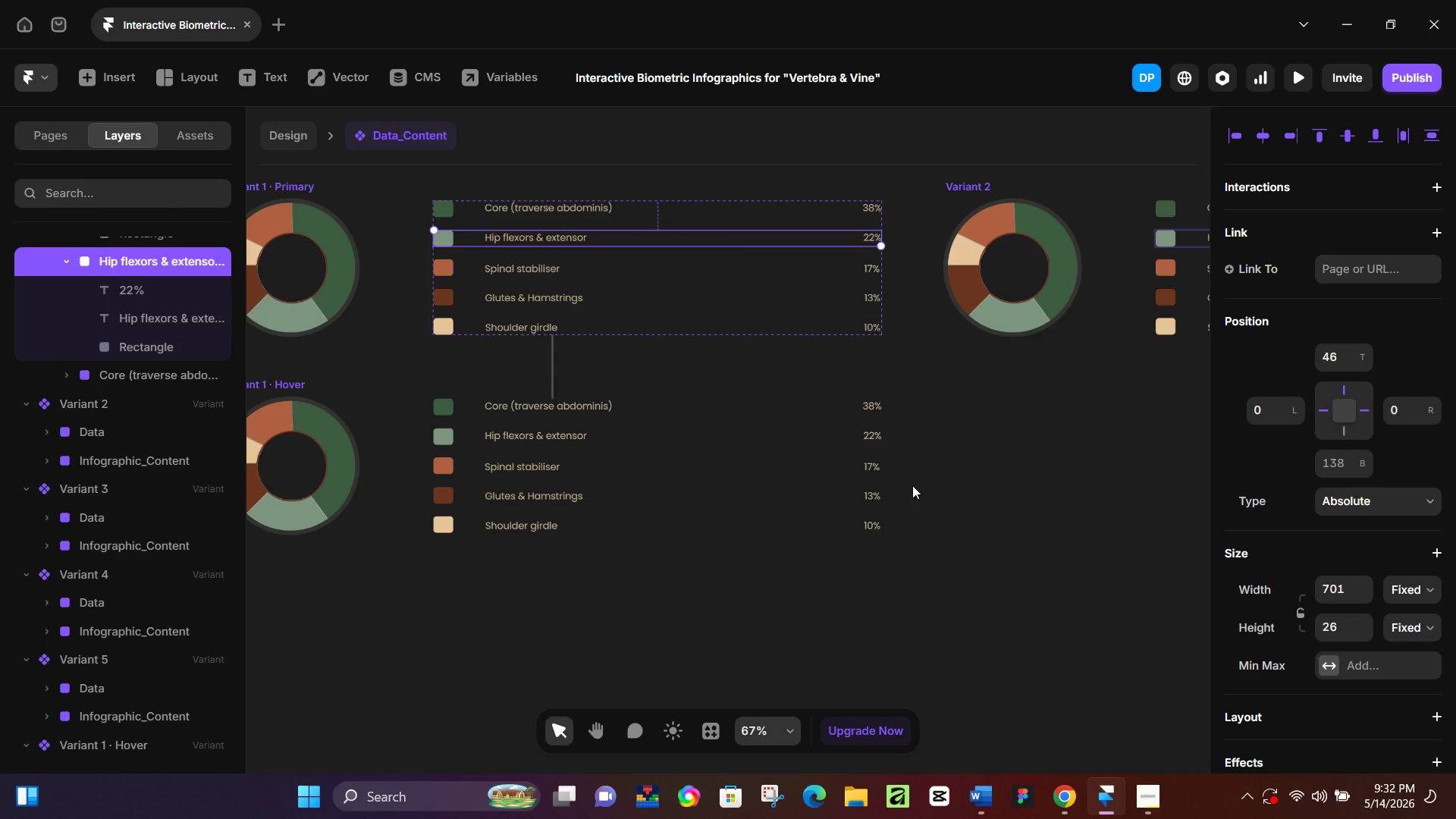 
hold_key(key=ControlLeft, duration=0.36)
 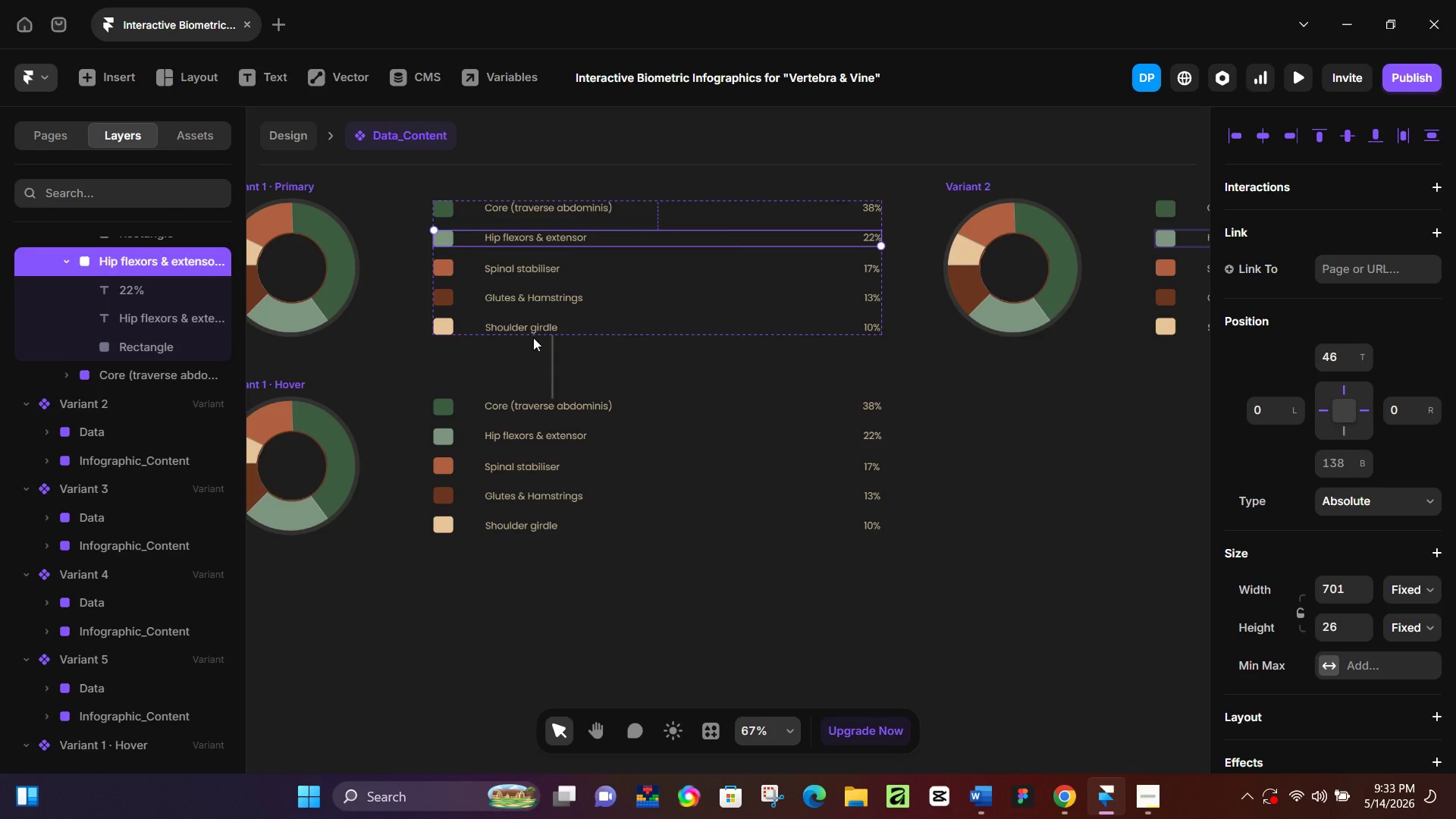 
hold_key(key=ControlLeft, duration=0.97)
 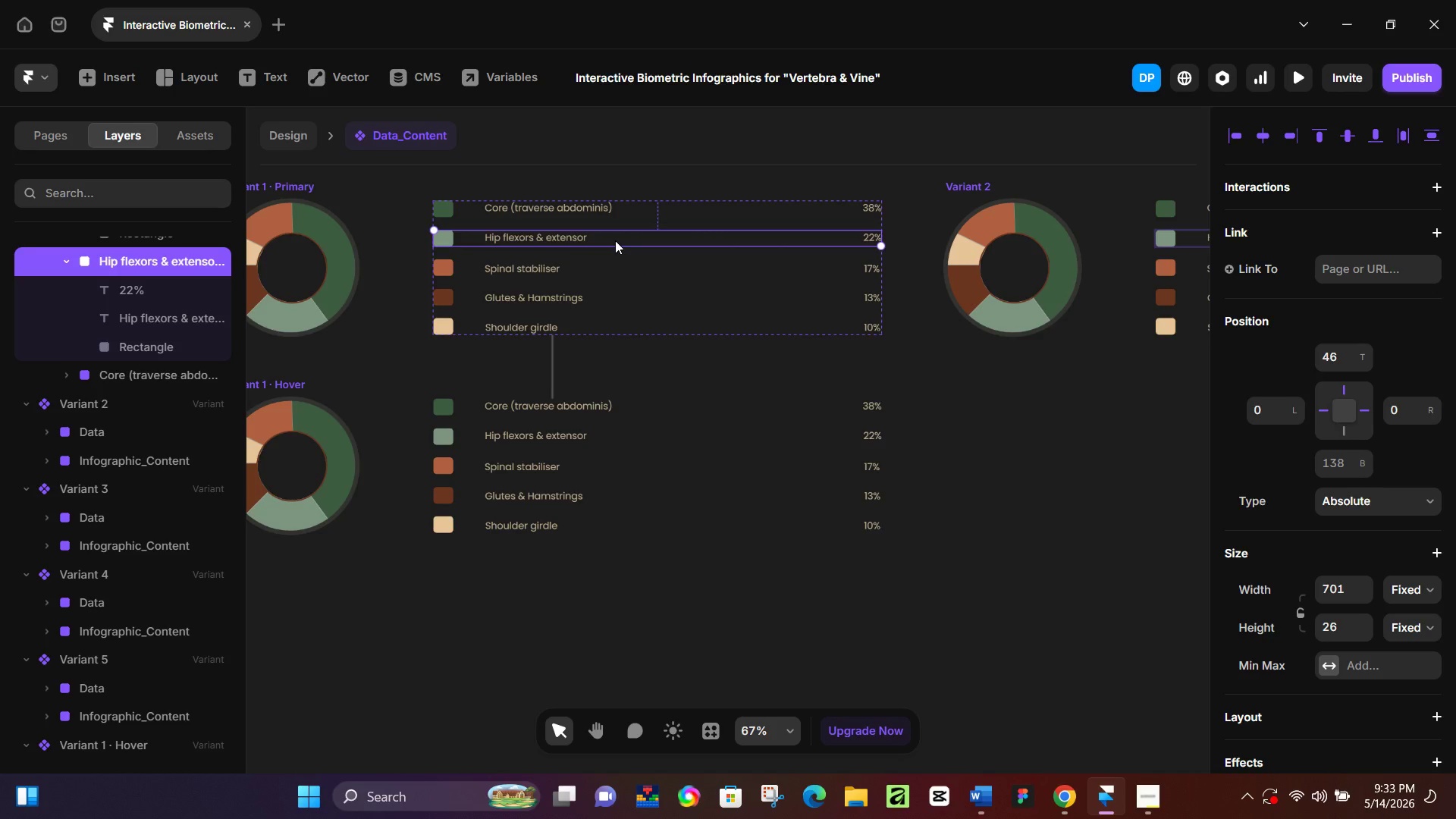 
wait(7.36)
 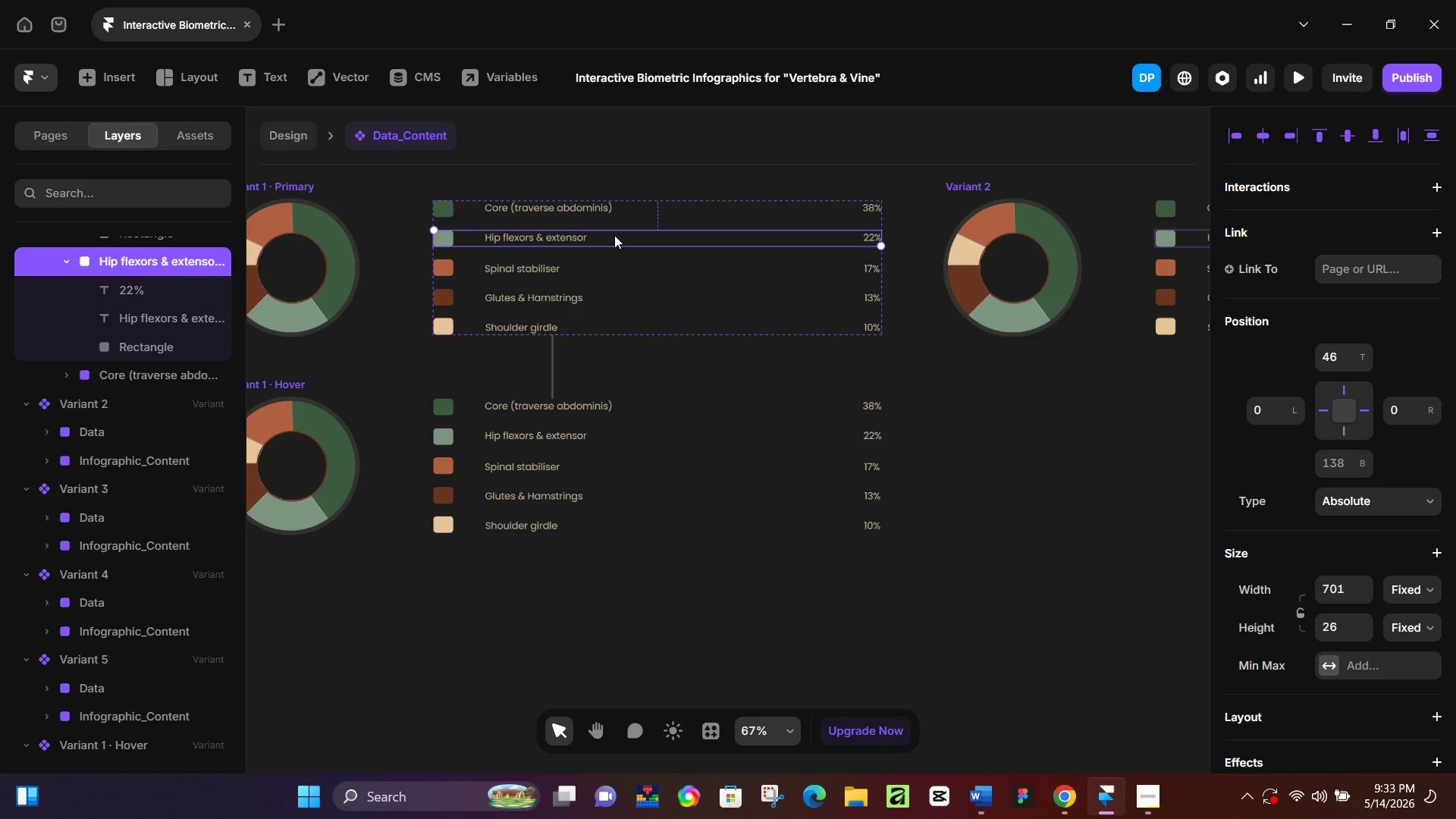 
left_click([615, 240])
 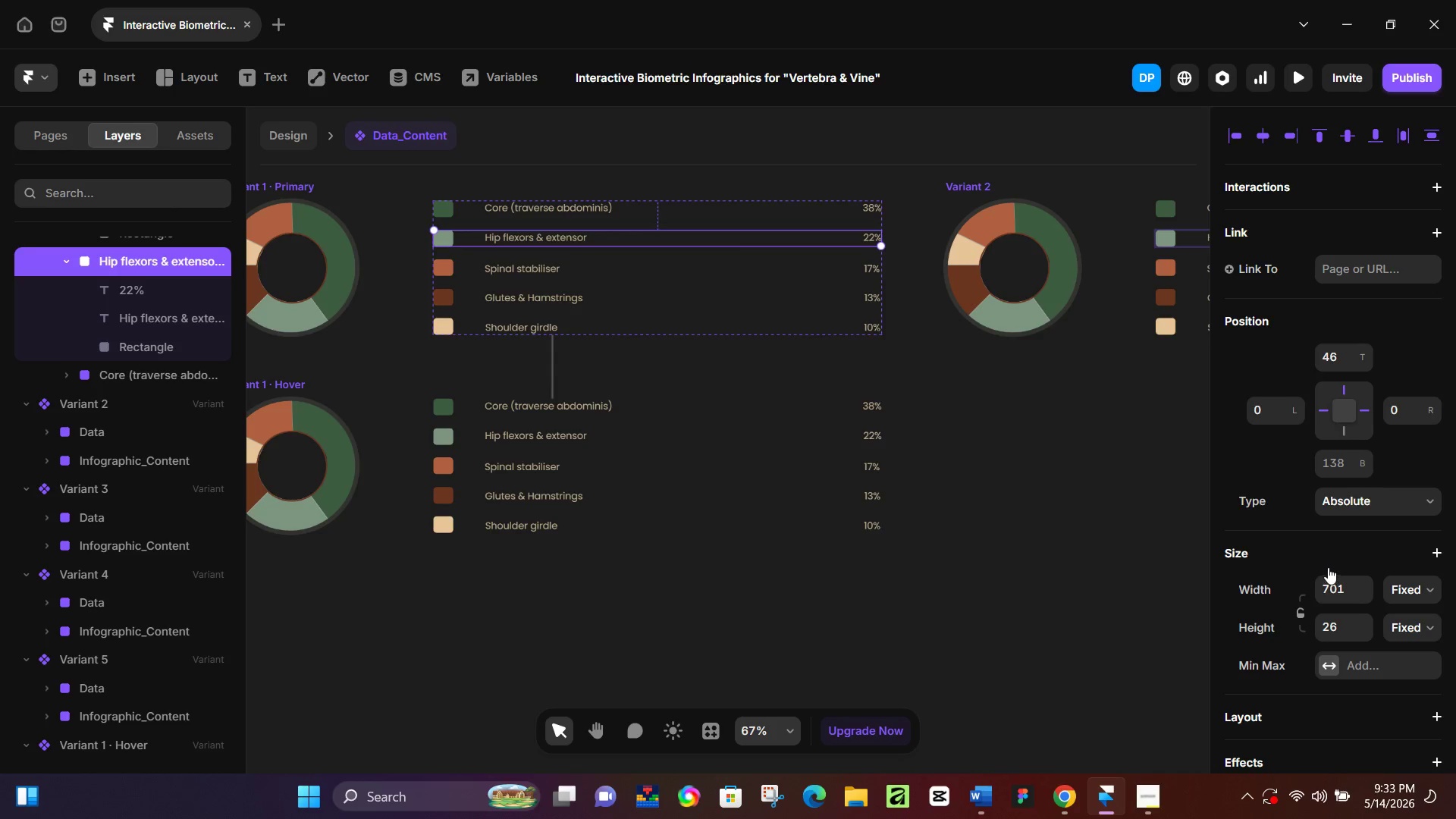 
scroll: coordinate [1318, 551], scroll_direction: down, amount: 1.0
 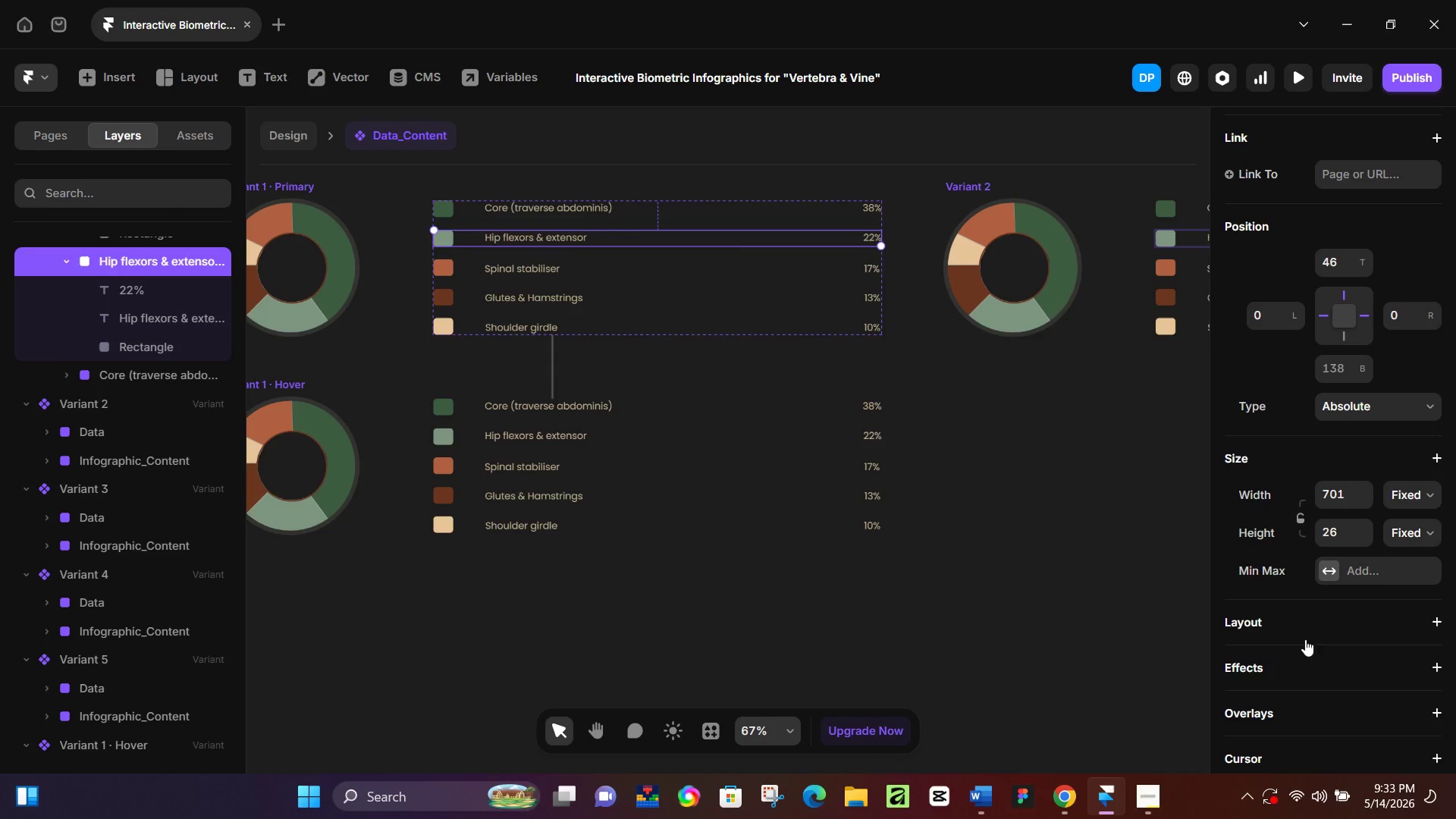 
left_click([1305, 657])
 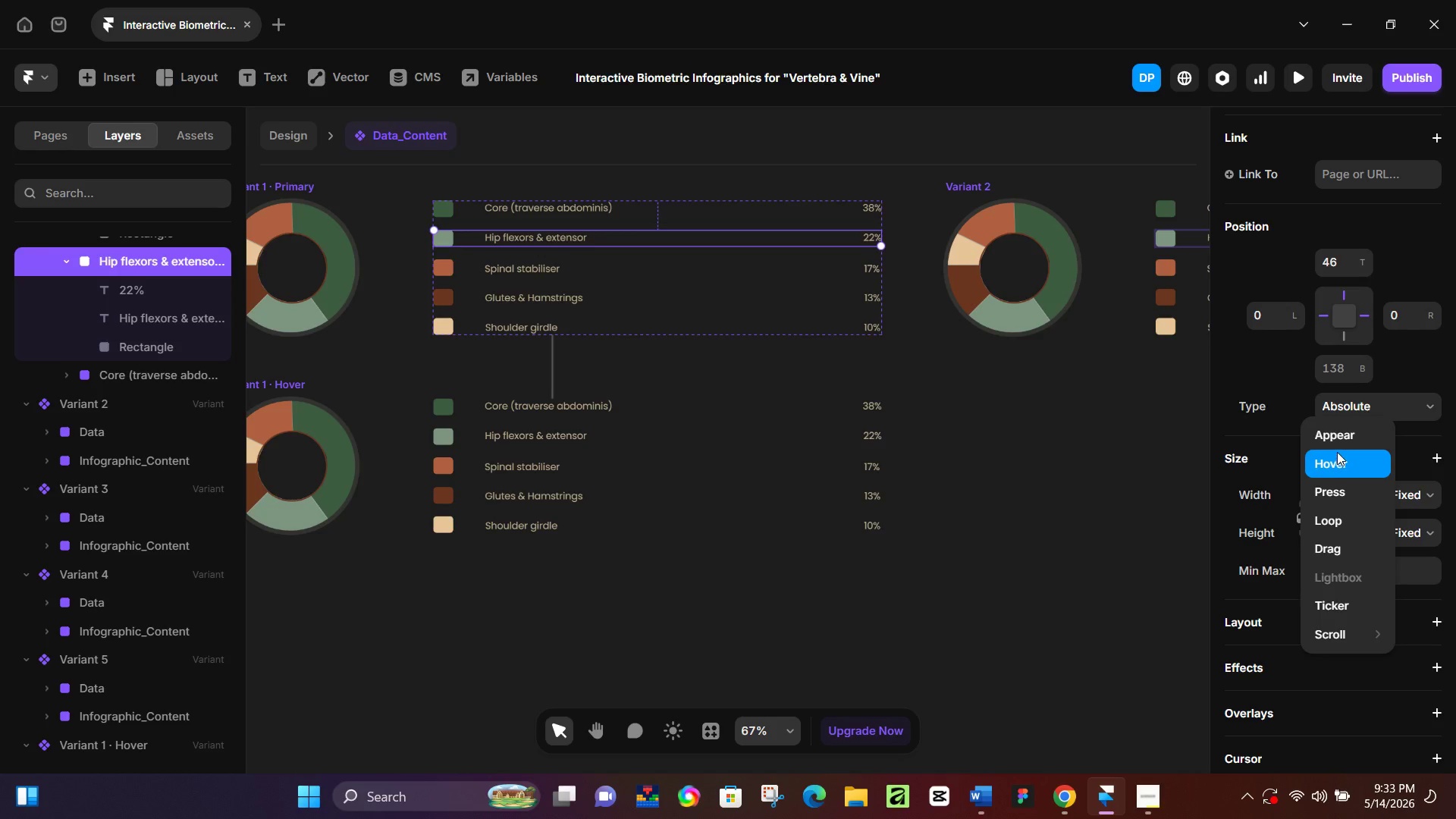 
left_click([1337, 454])
 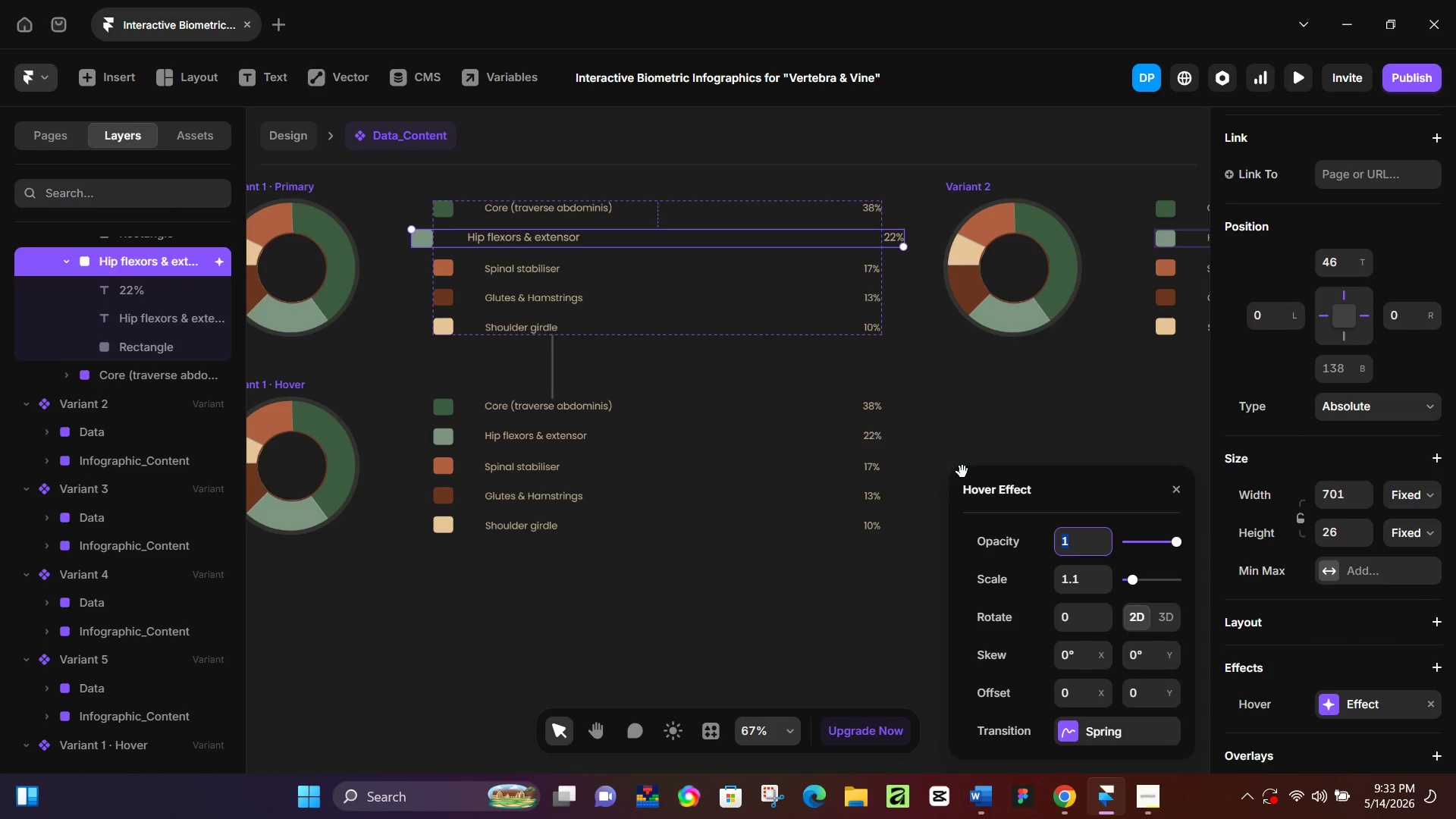 
key(Control+Z)
 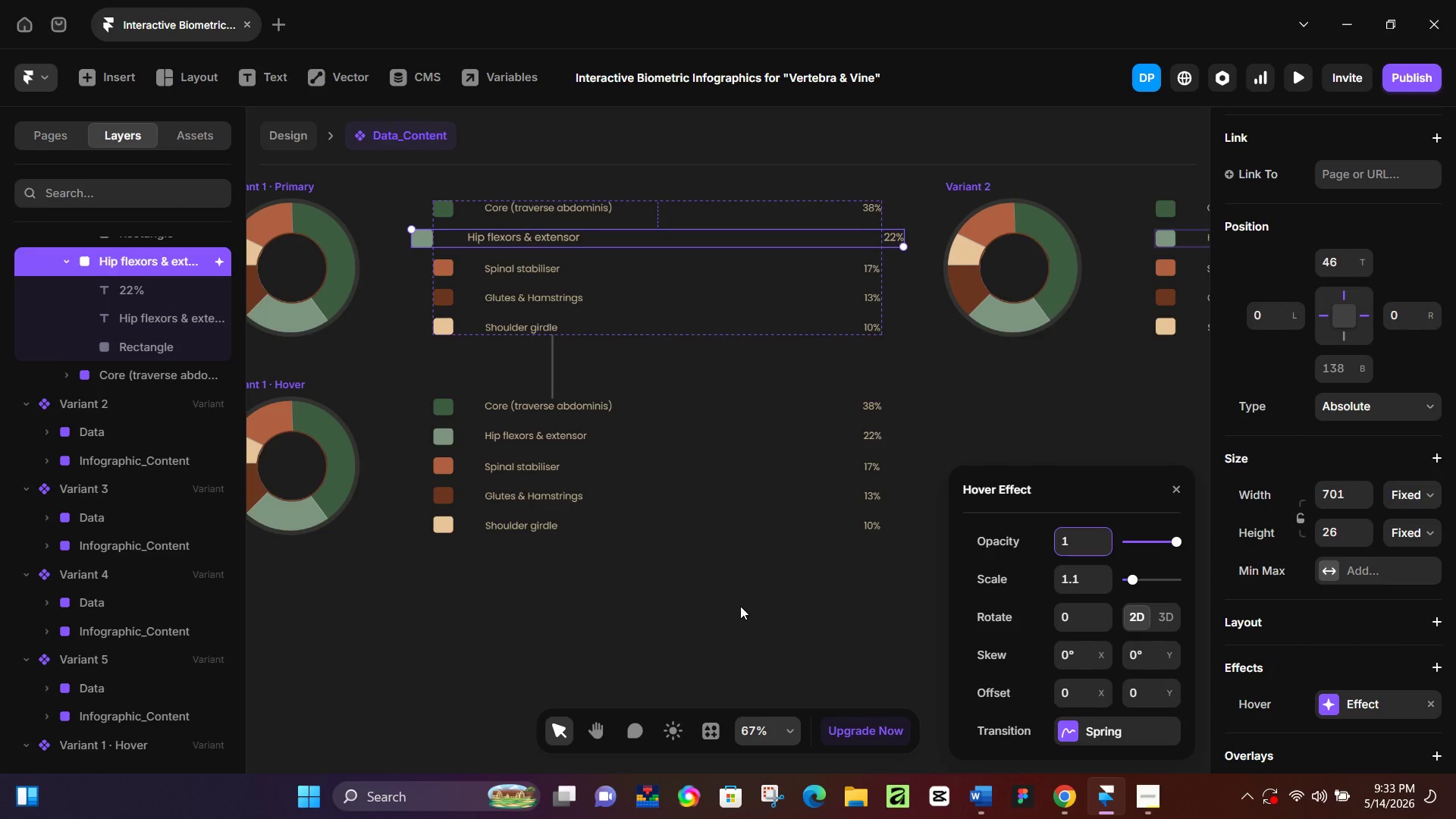 
left_click([742, 591])
 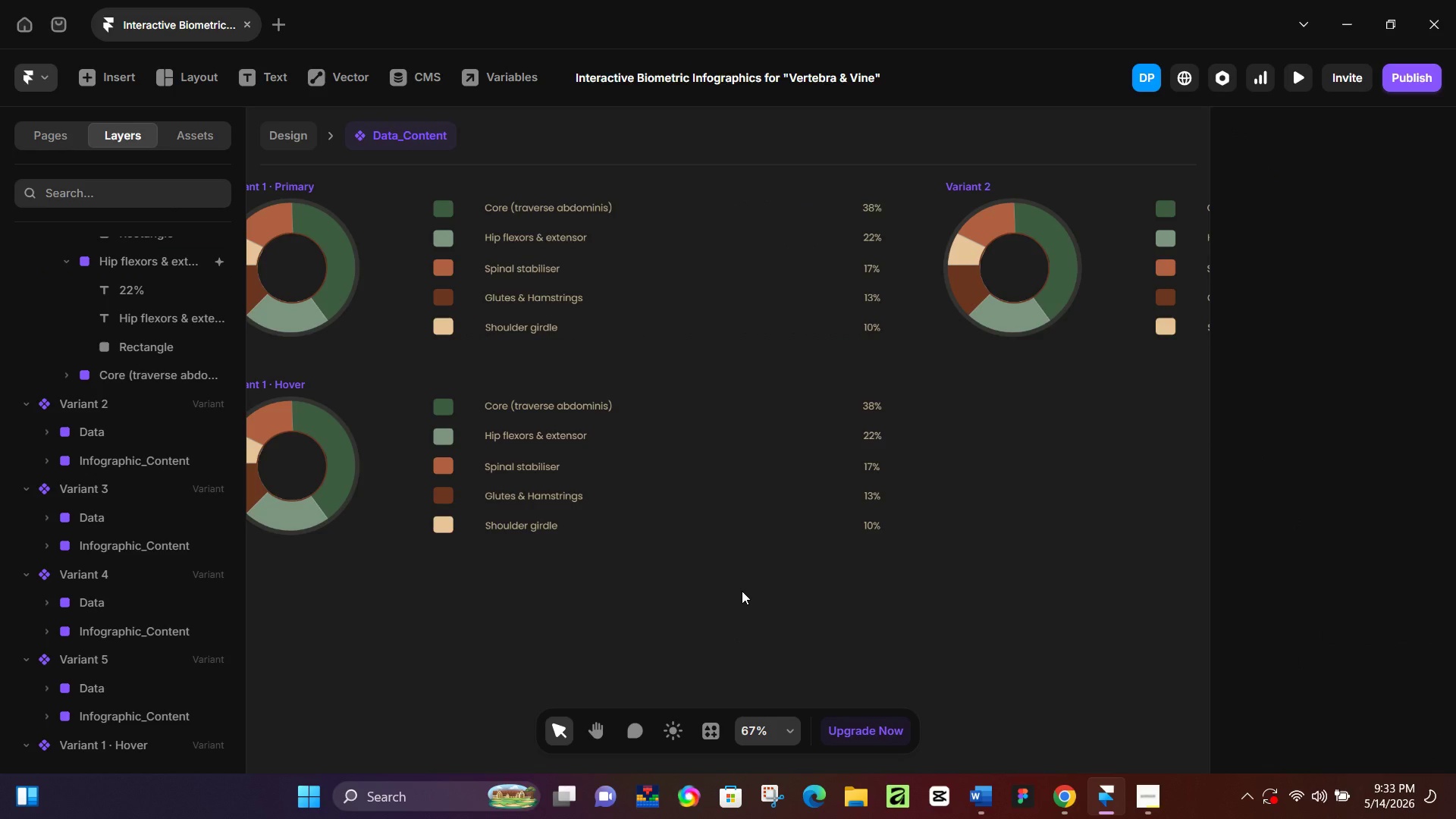 
key(Control+Z)
 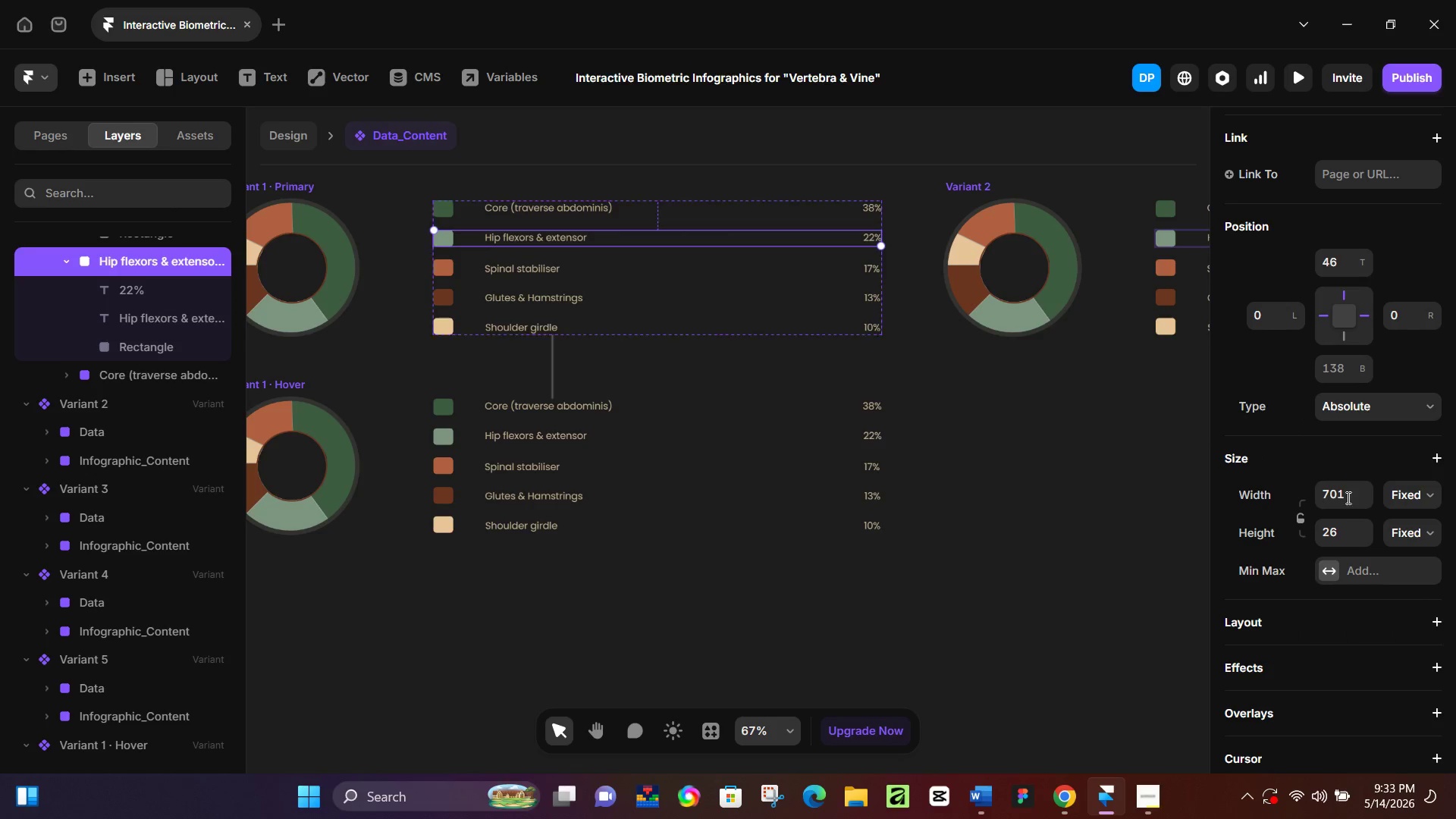 
scroll: coordinate [1361, 576], scroll_direction: down, amount: 4.0
 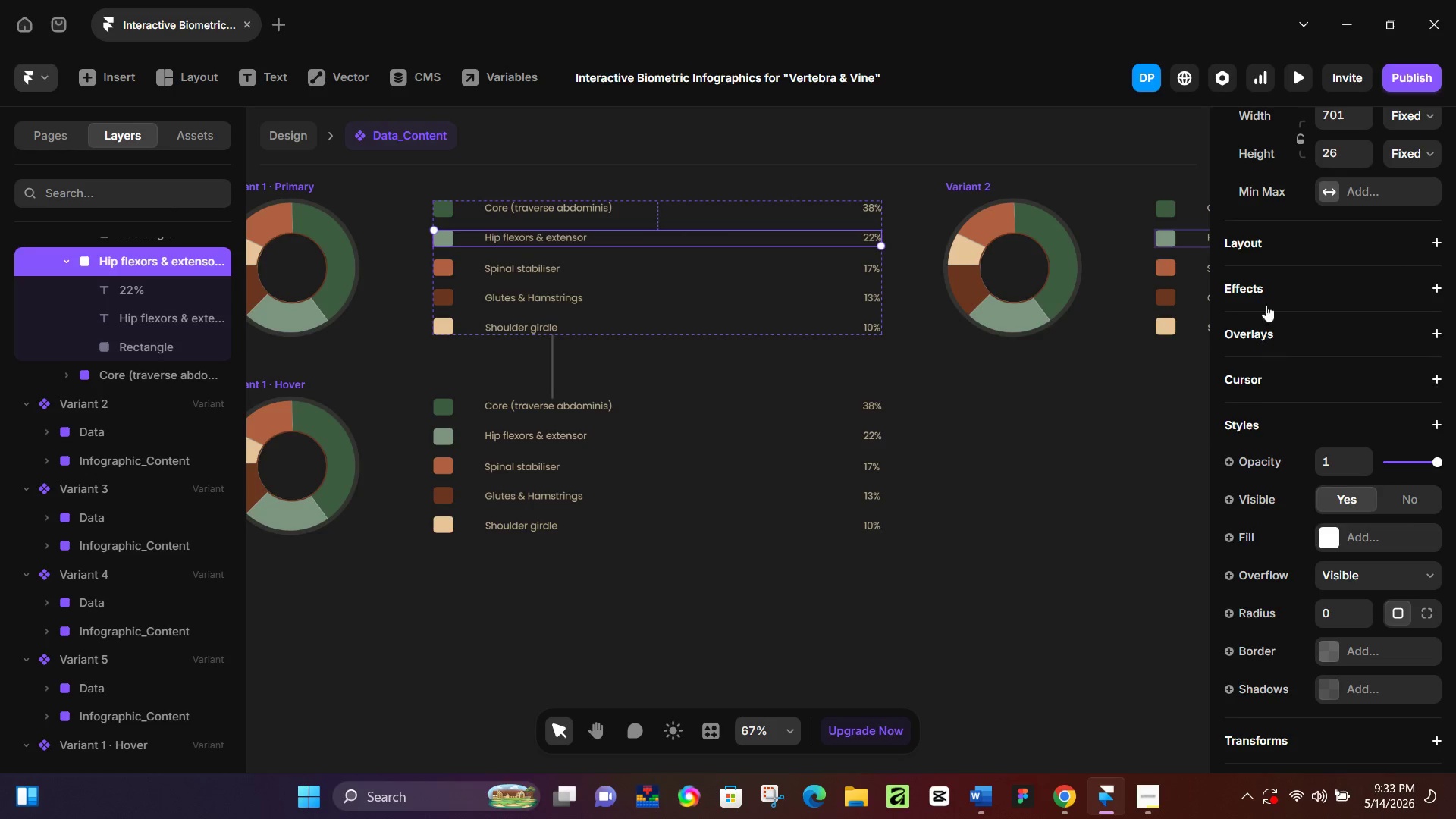 
left_click([1266, 293])
 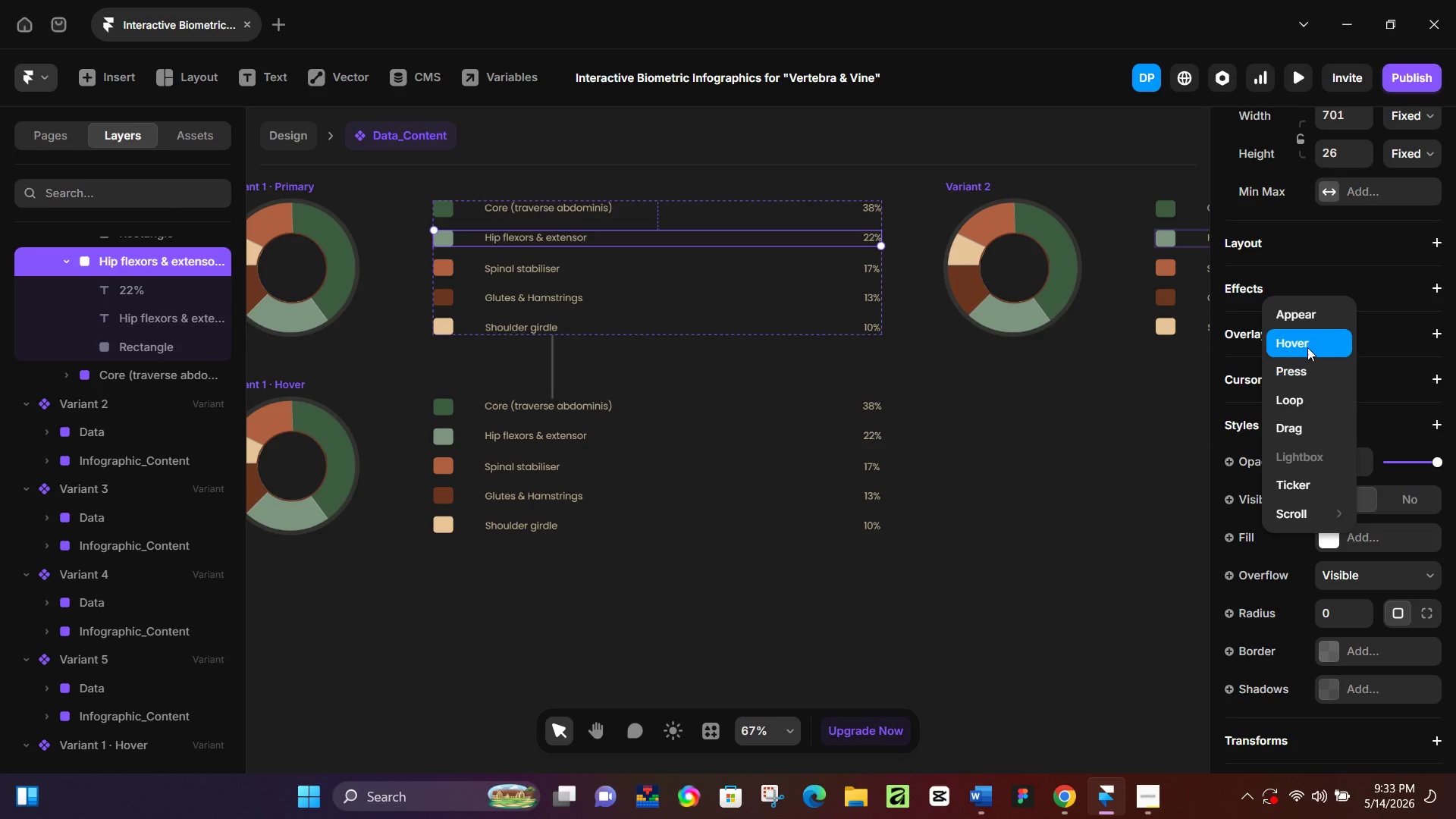 
left_click([1308, 346])
 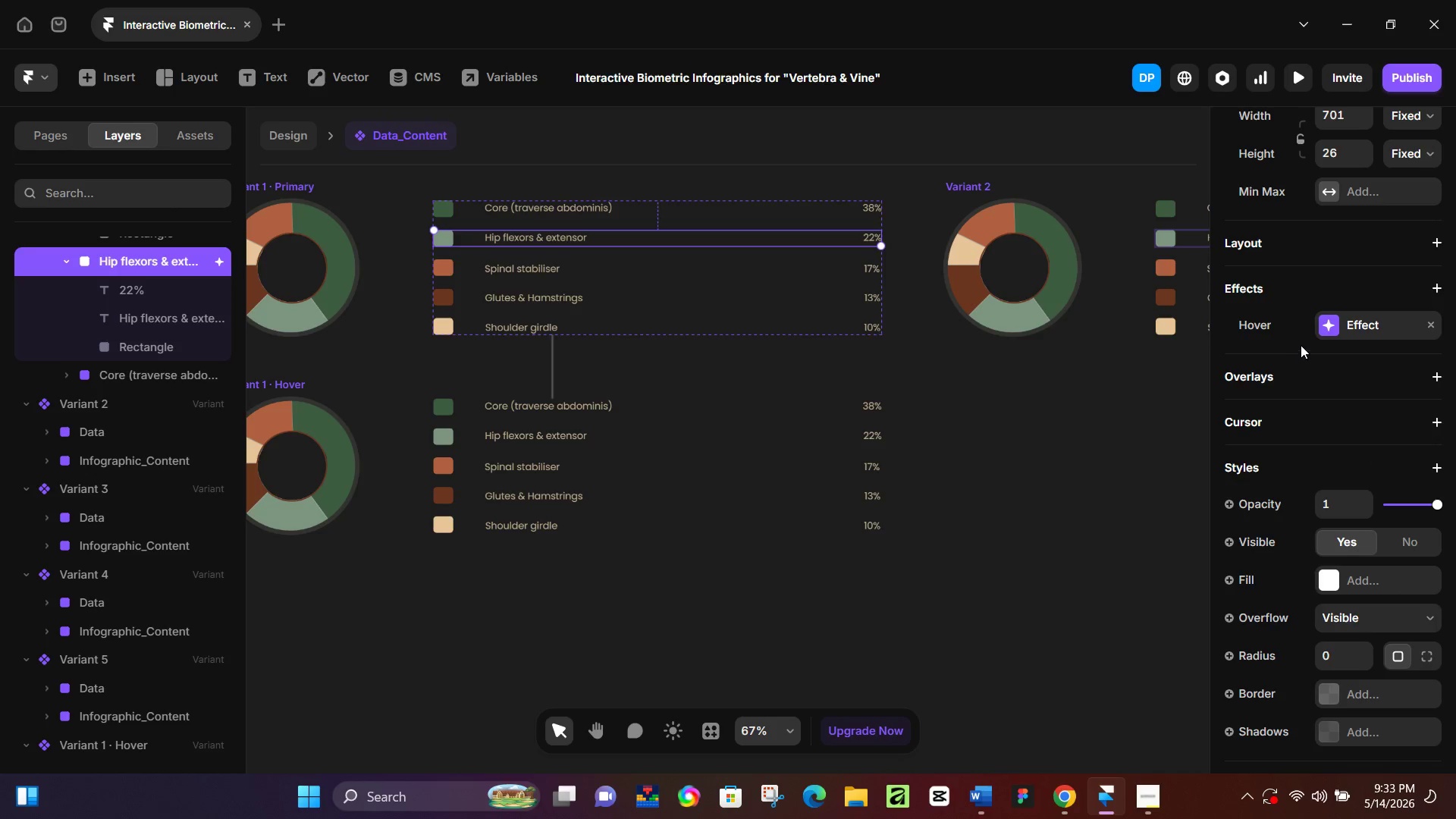 
left_click([1331, 332])
 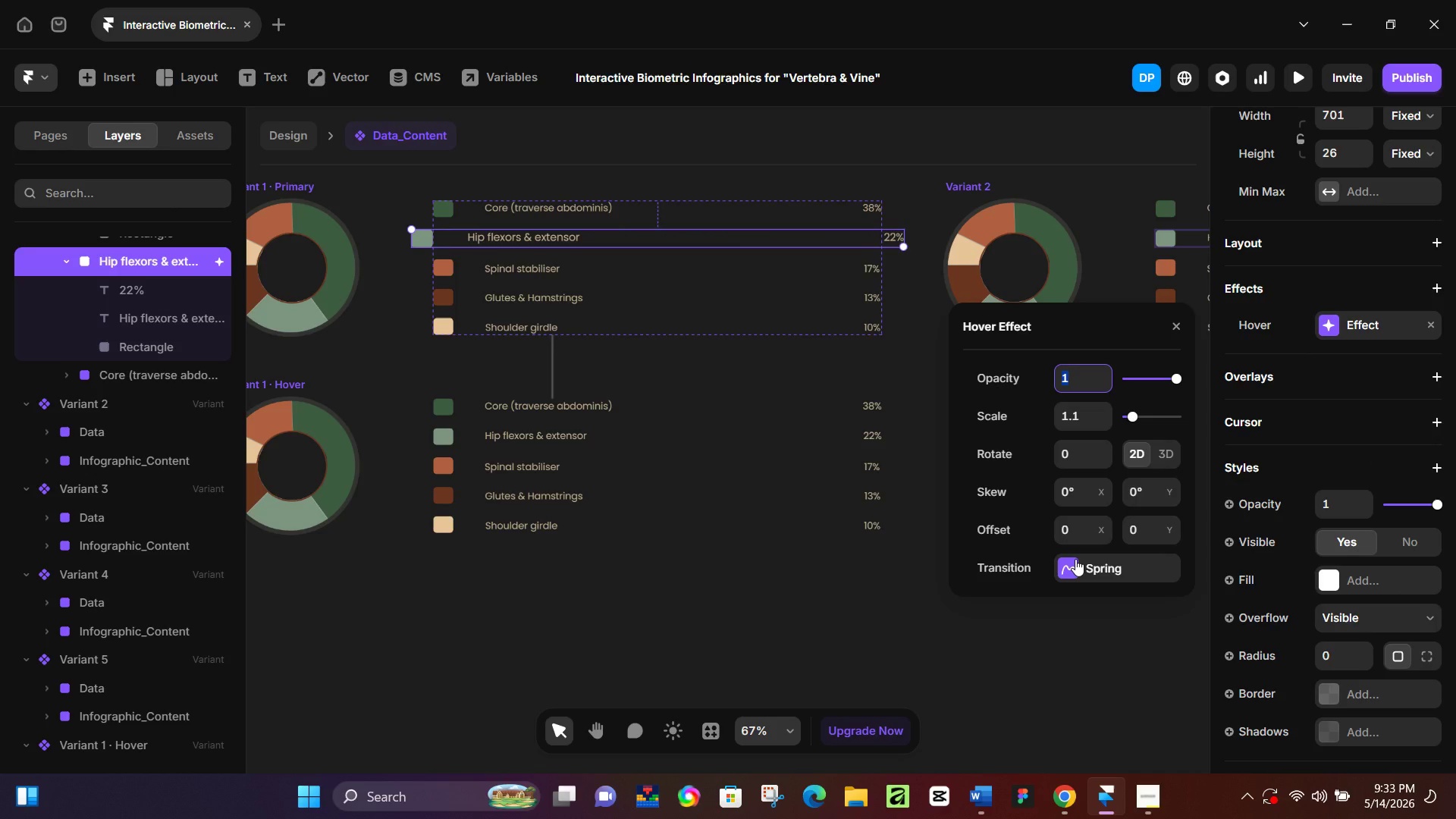 
scroll: coordinate [1245, 567], scroll_direction: down, amount: 2.0
 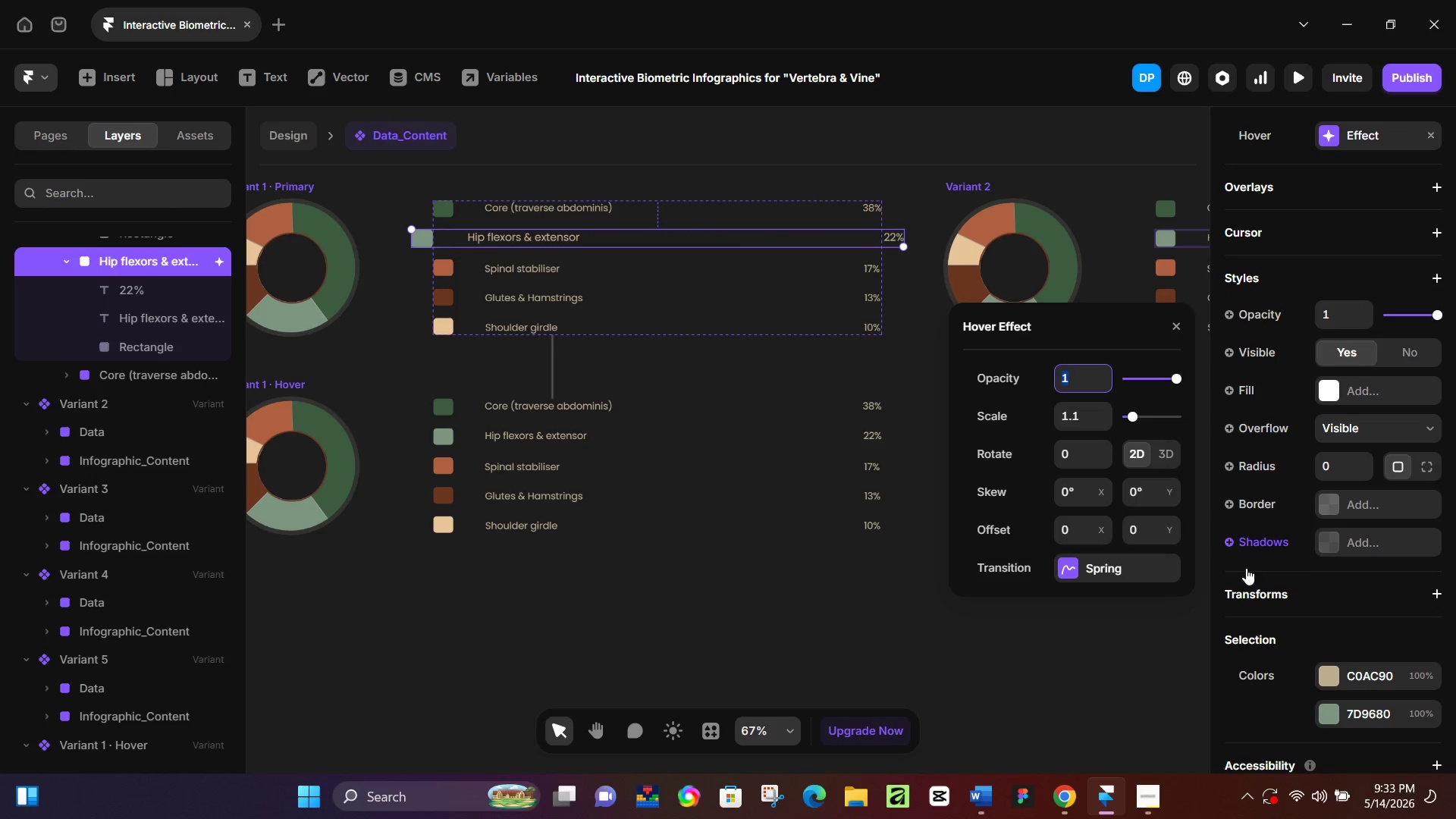 
scroll: coordinate [1248, 568], scroll_direction: up, amount: 1.0
 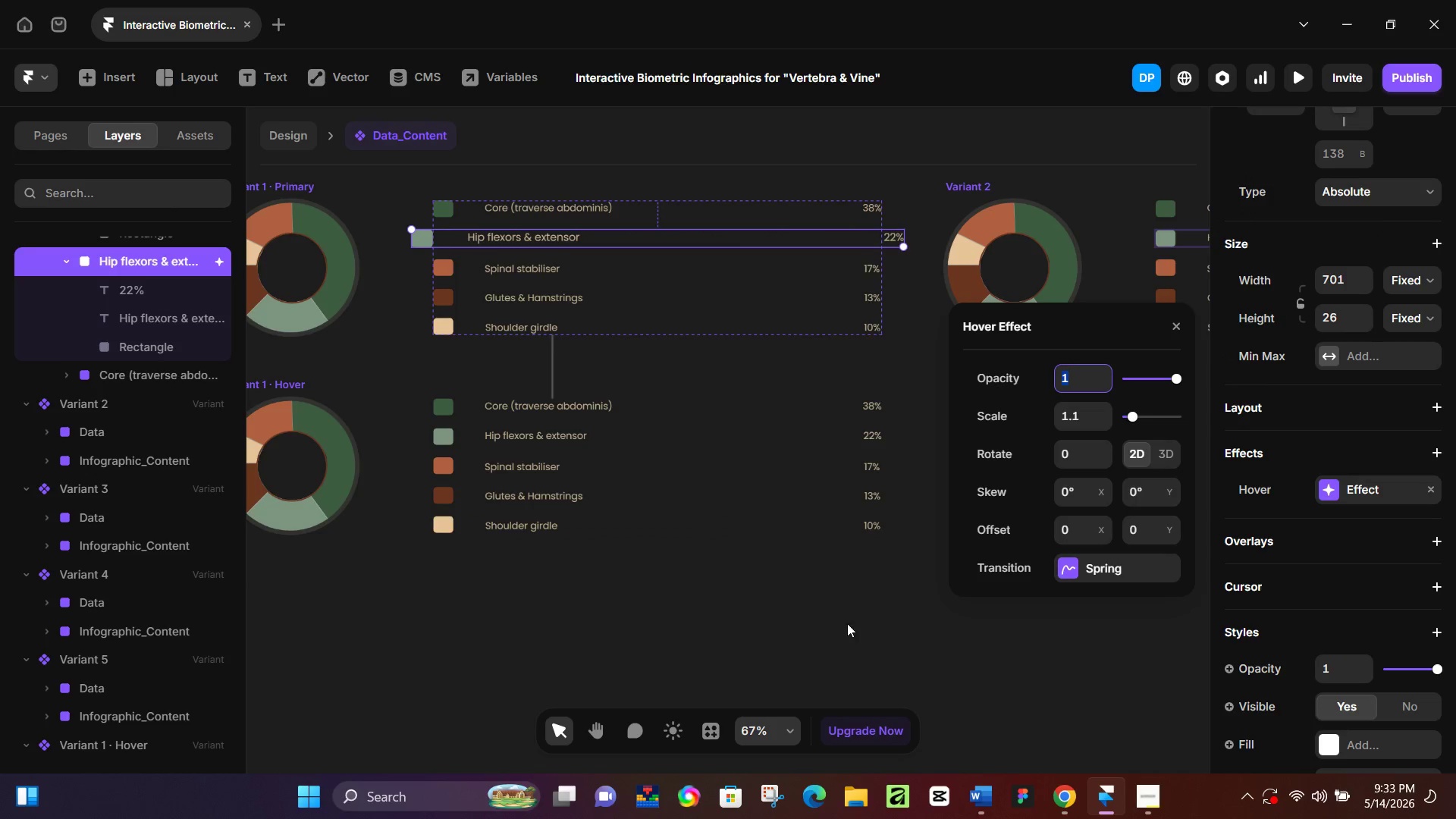 
left_click([876, 635])
 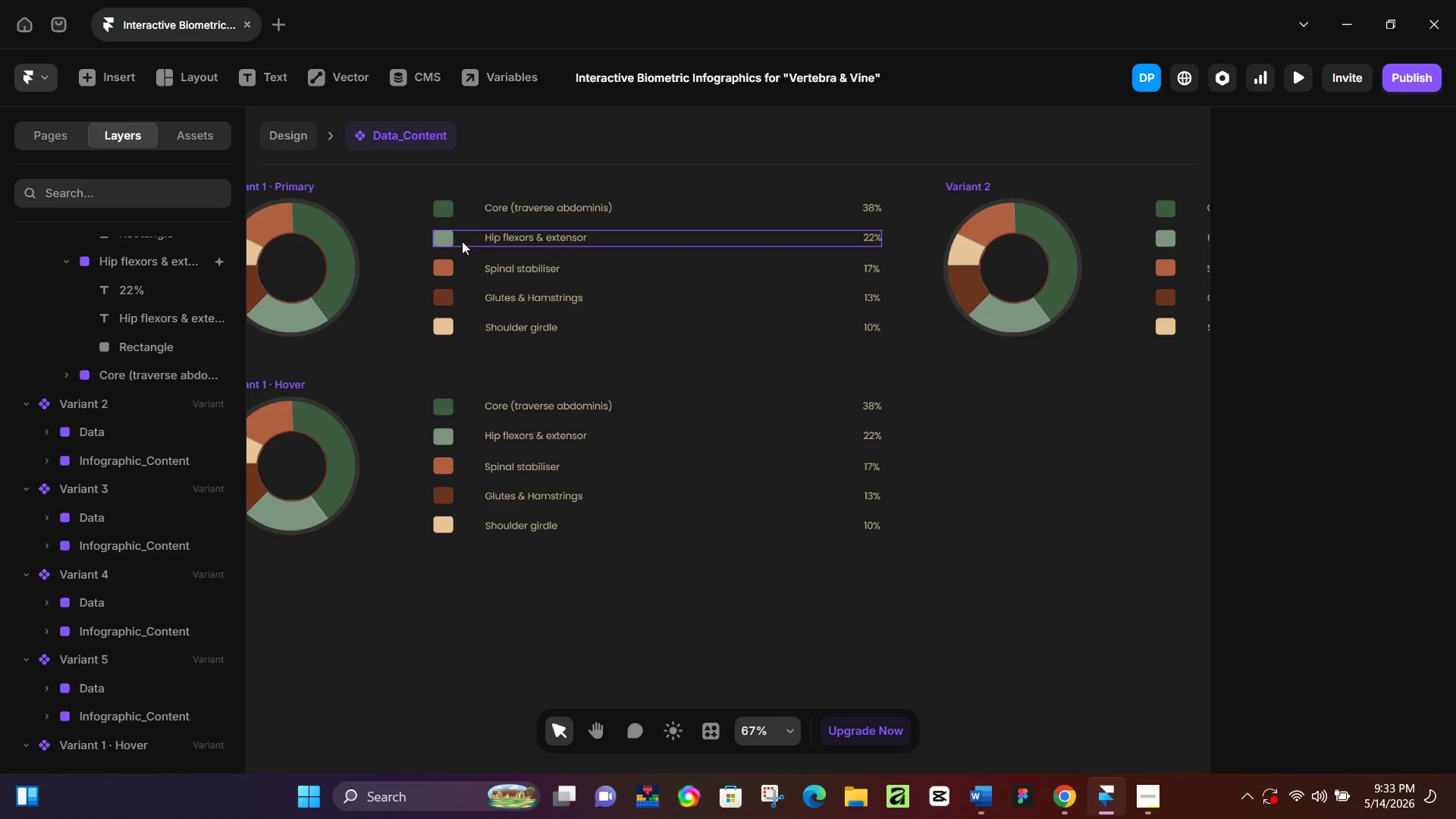 
left_click([300, 193])
 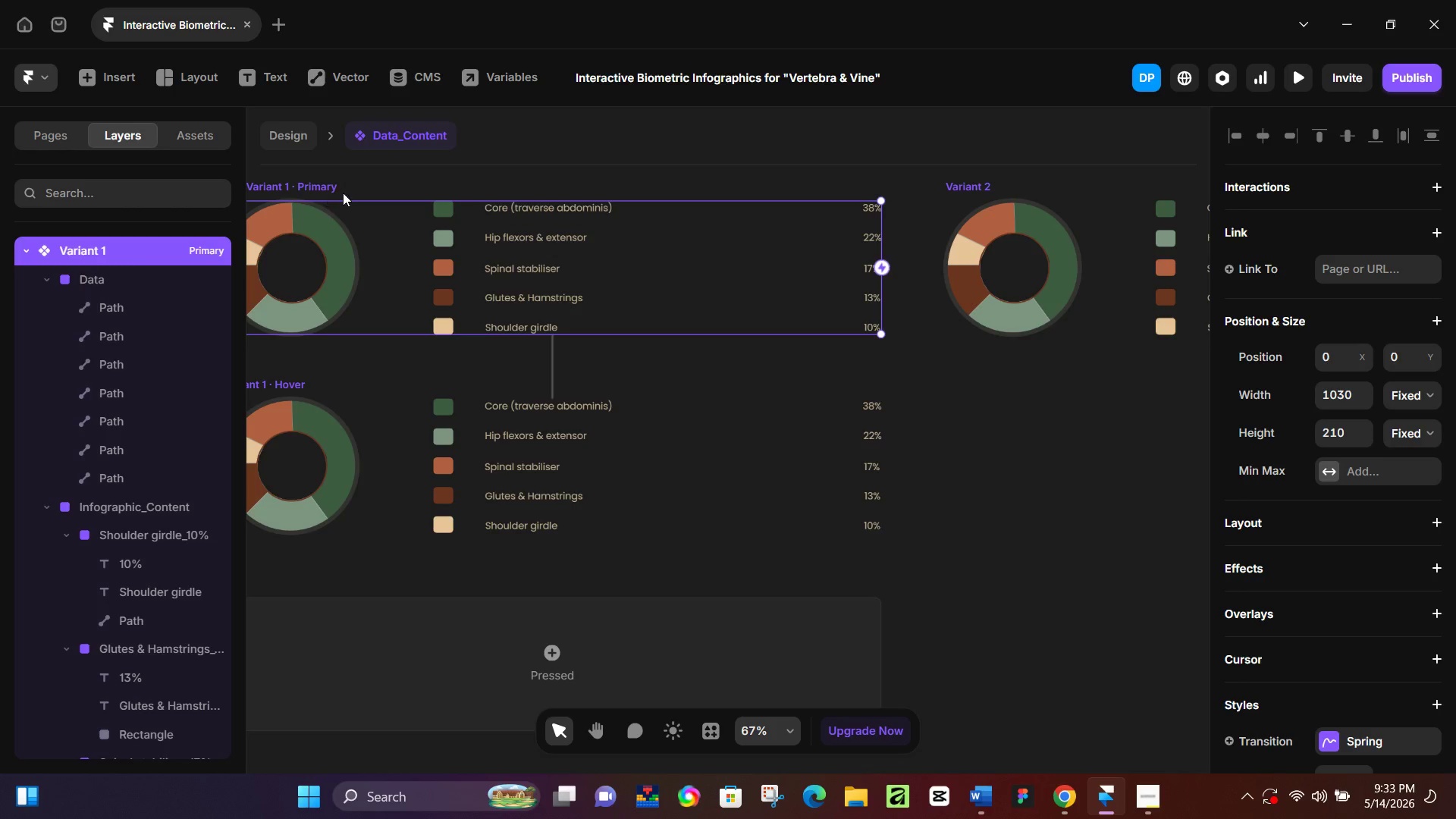 
hold_key(key=Space, duration=0.61)
 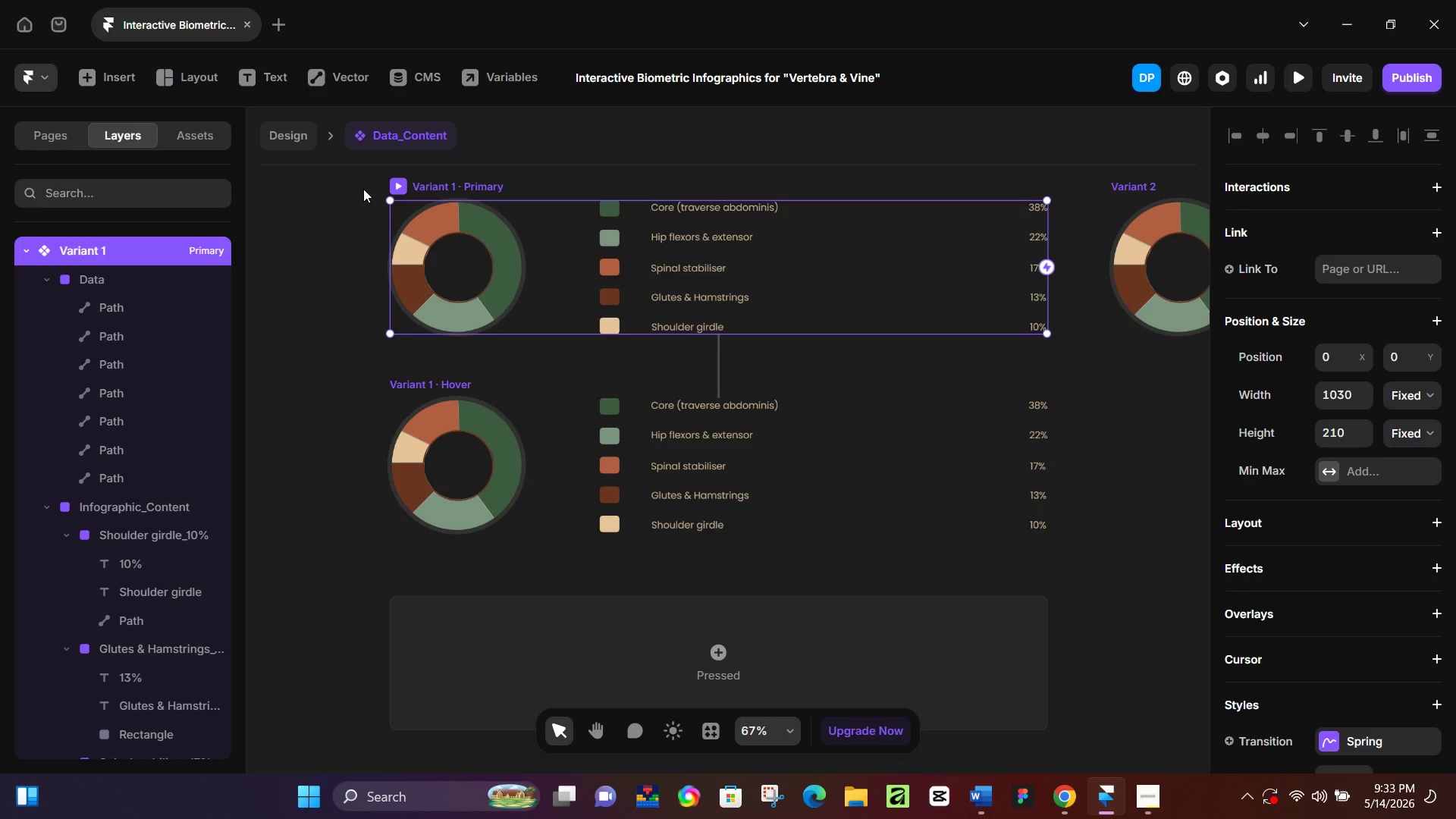 
left_click_drag(start_coordinate=[327, 184], to_coordinate=[494, 184])
 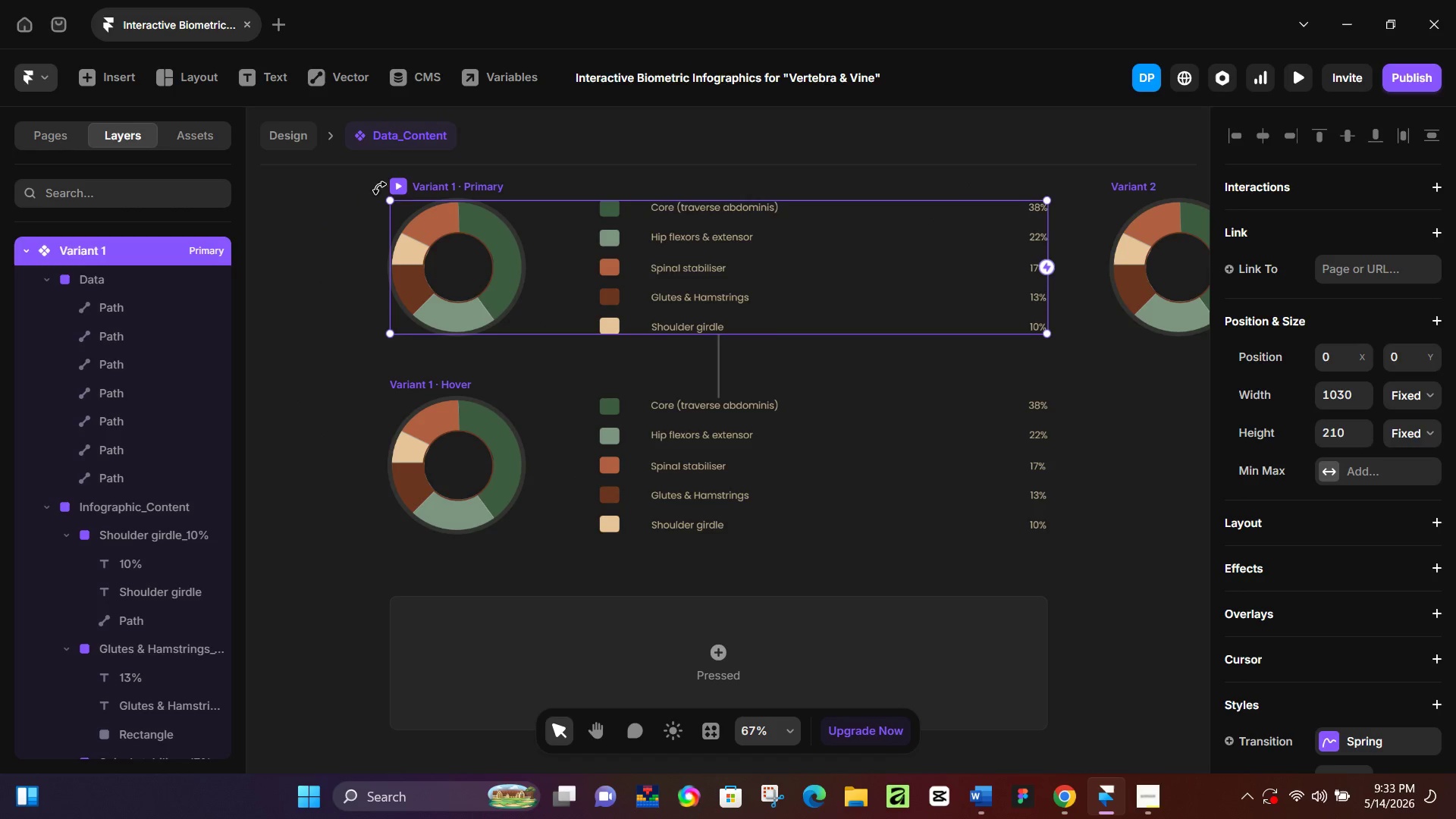 
left_click([397, 181])
 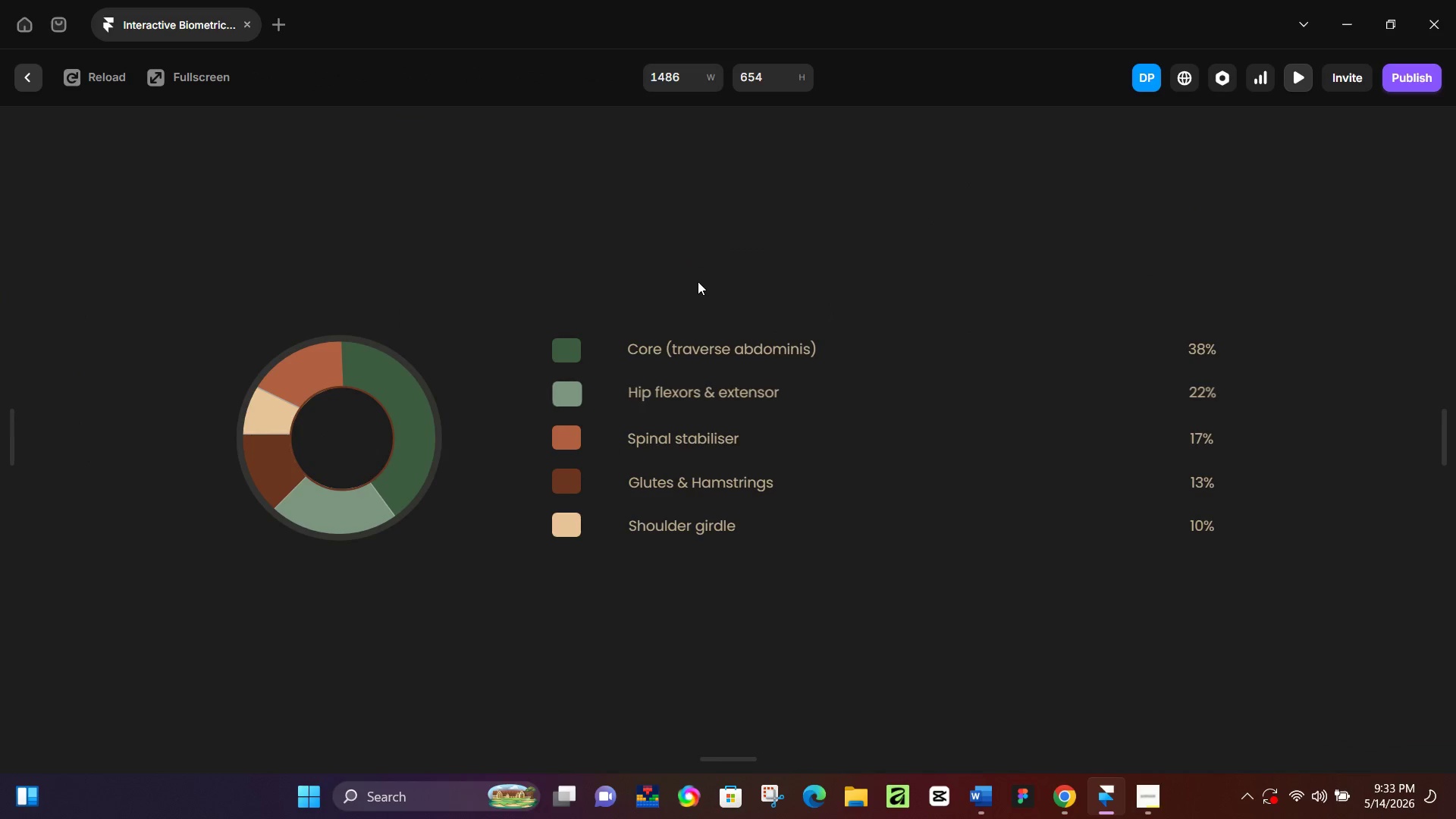 
key(Escape)
 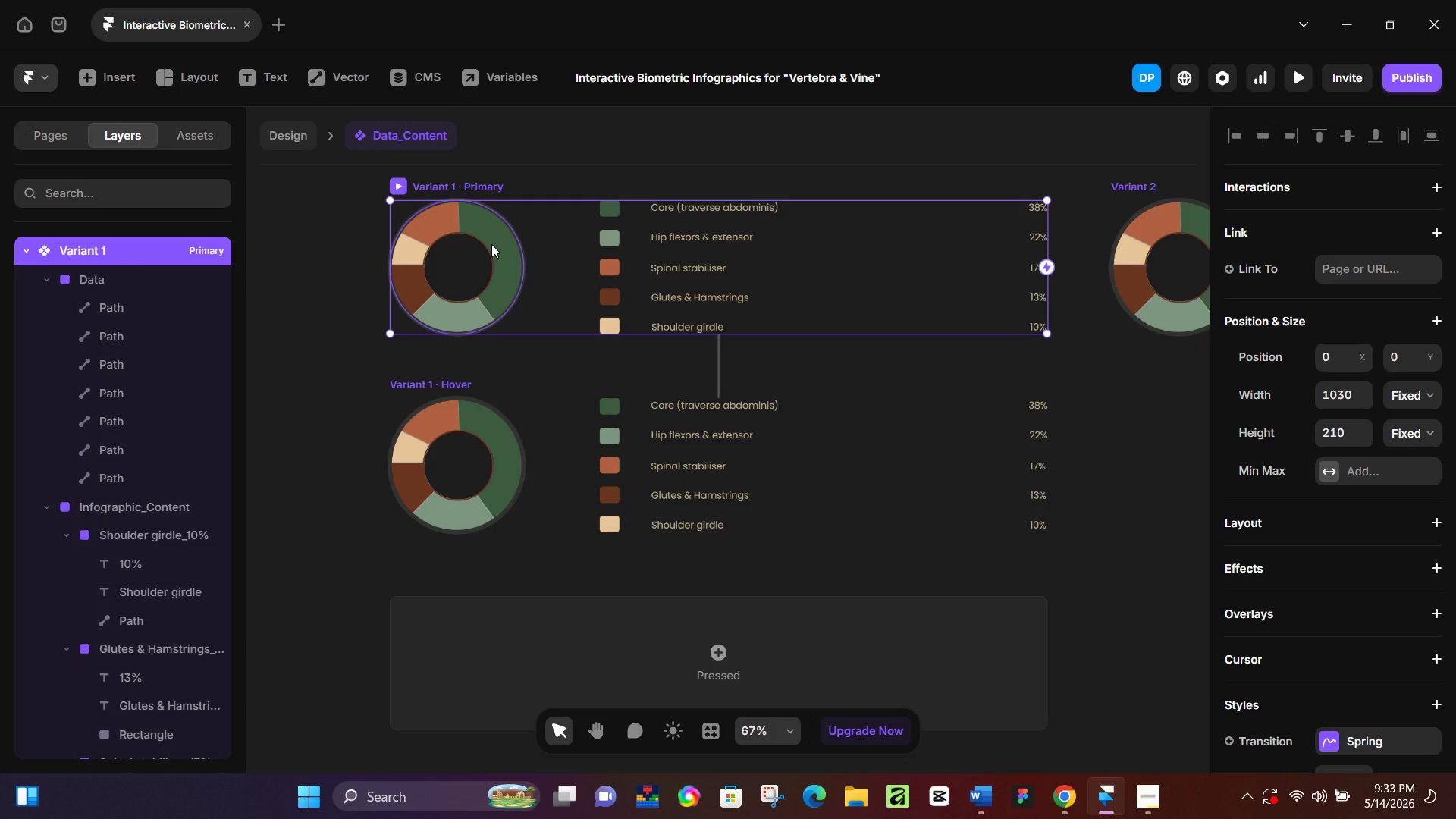 
wait(8.33)
 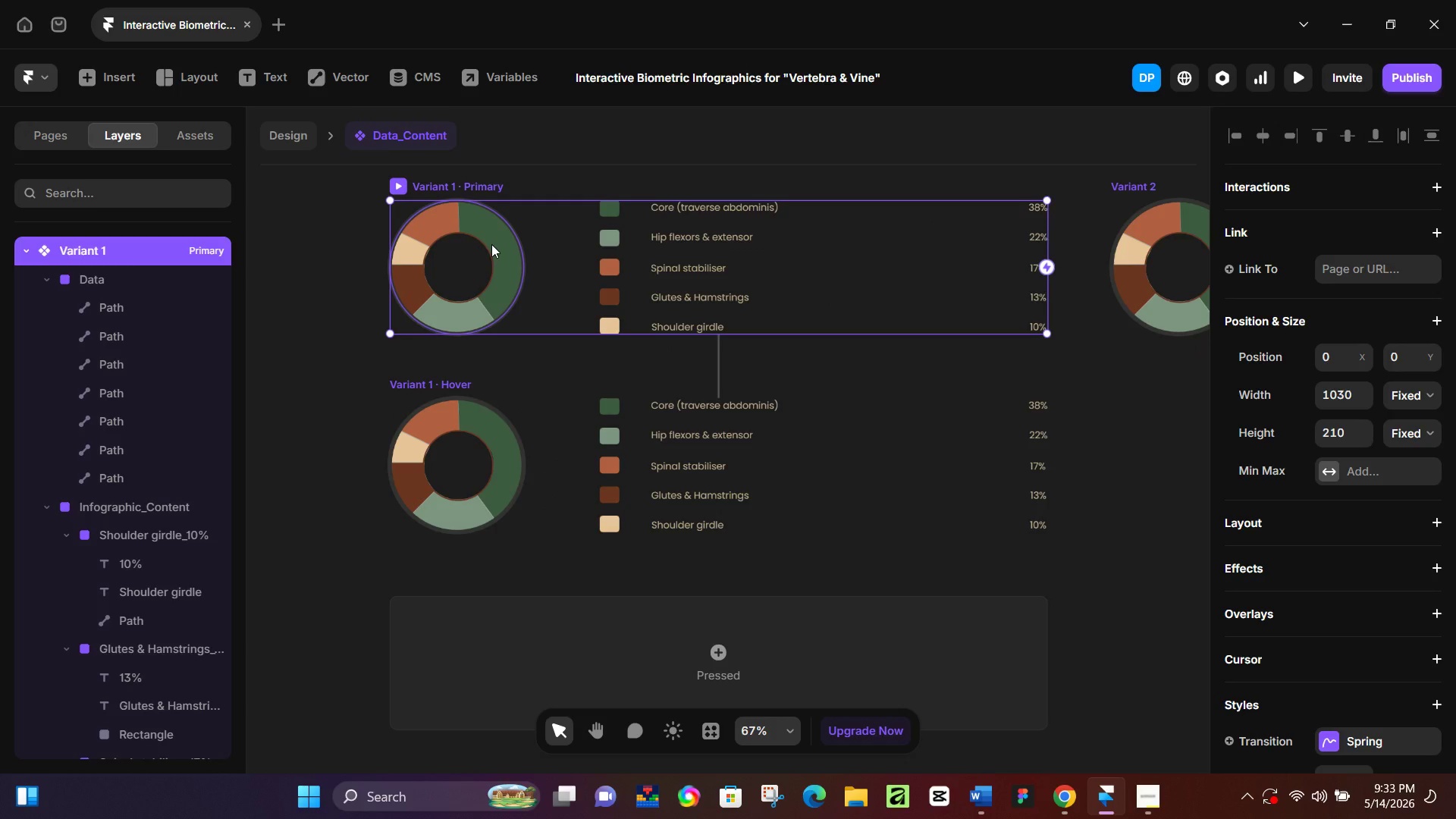 
scroll: coordinate [337, 240], scroll_direction: up, amount: 2.0
 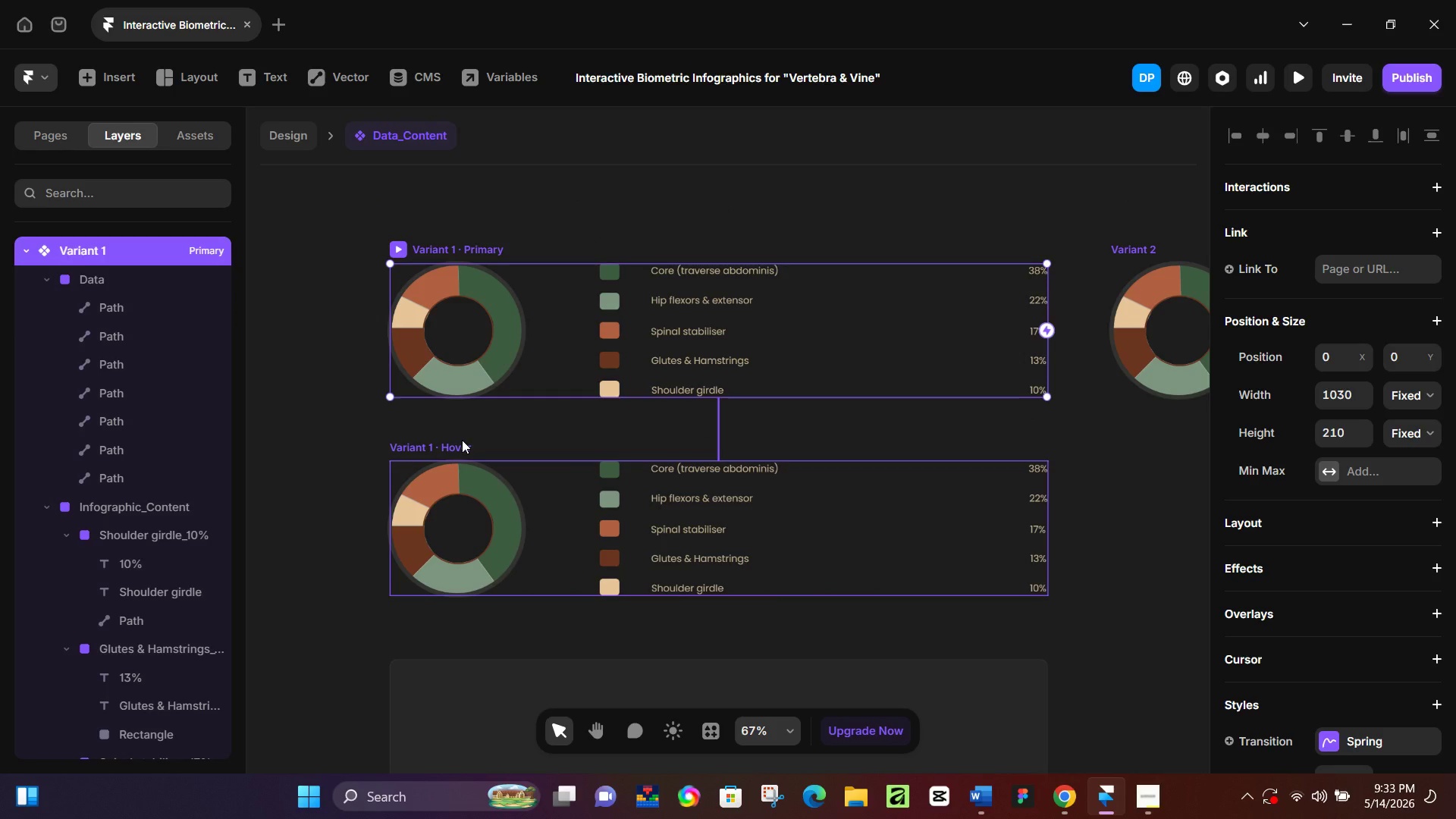 
left_click([462, 440])
 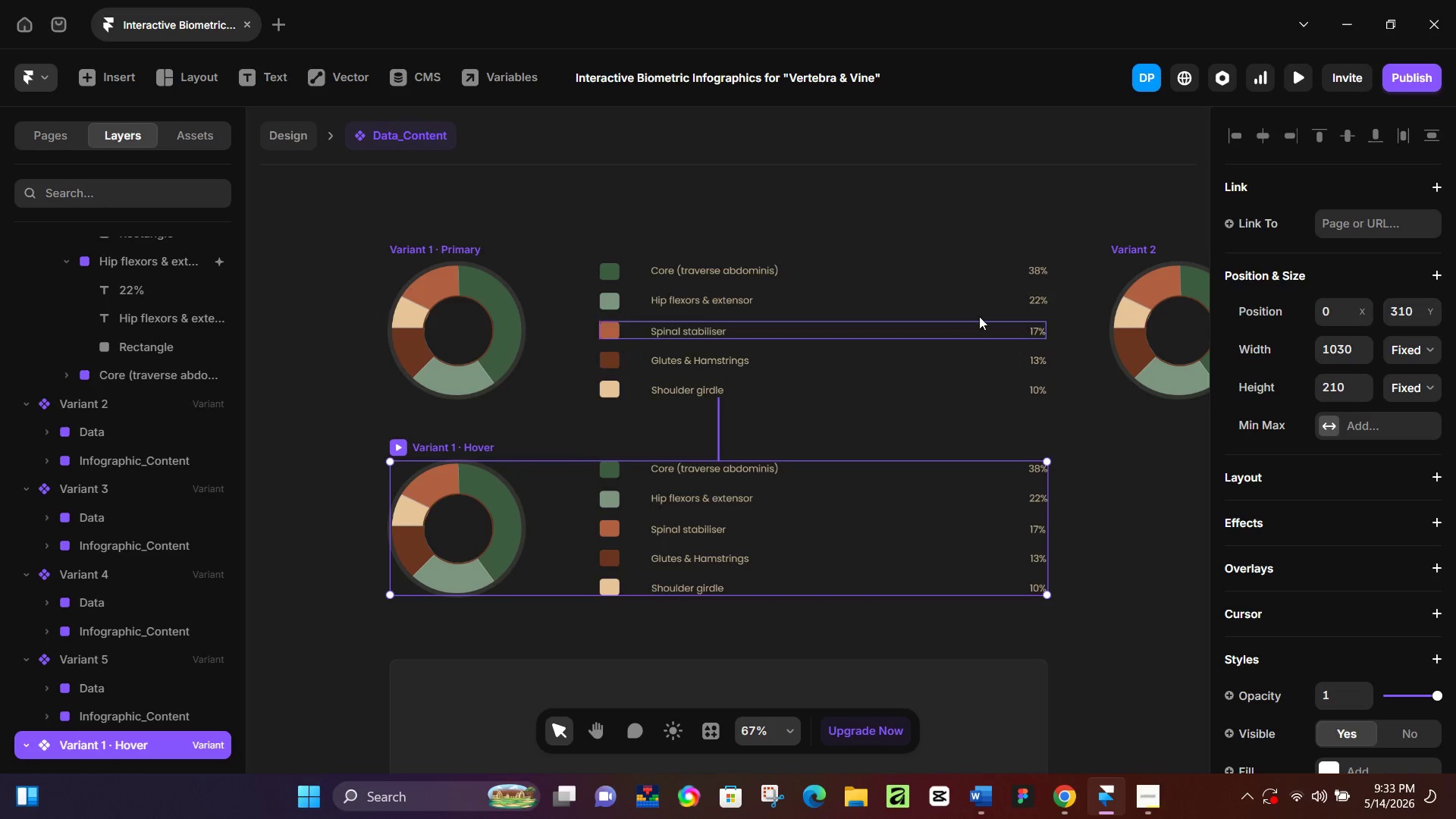 
key(Backspace)
 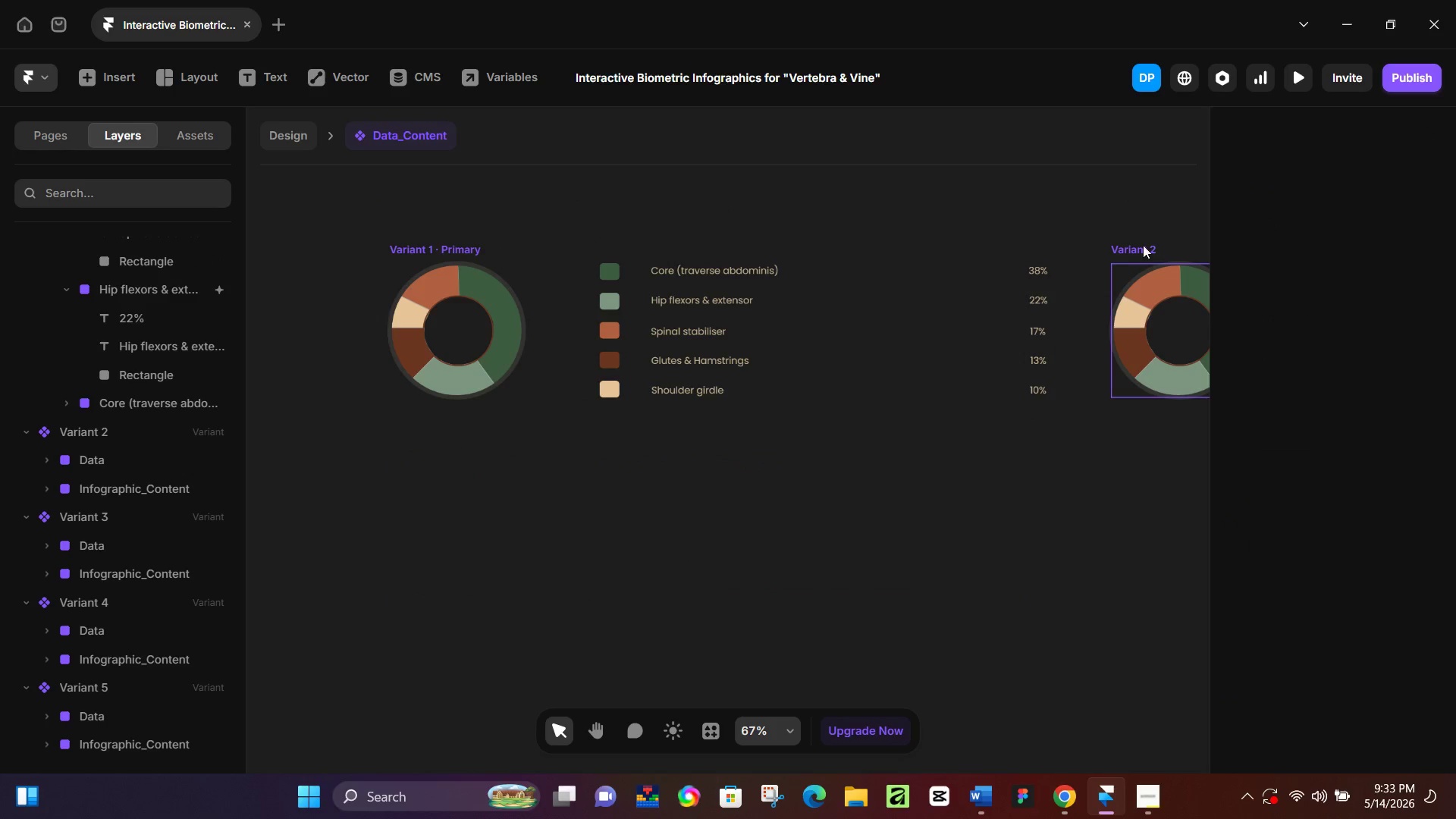 
left_click([1140, 245])
 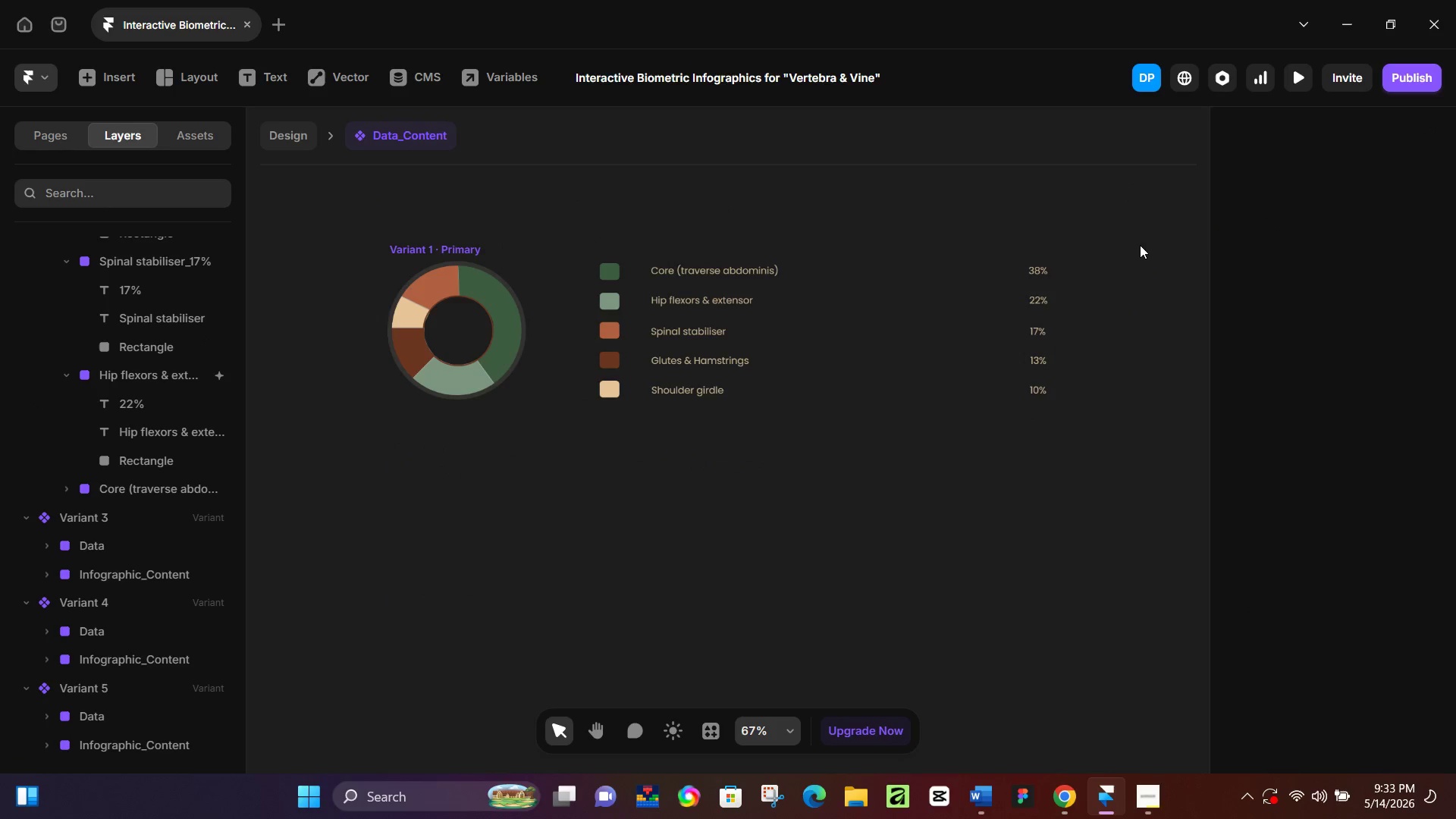 
key(Backspace)
 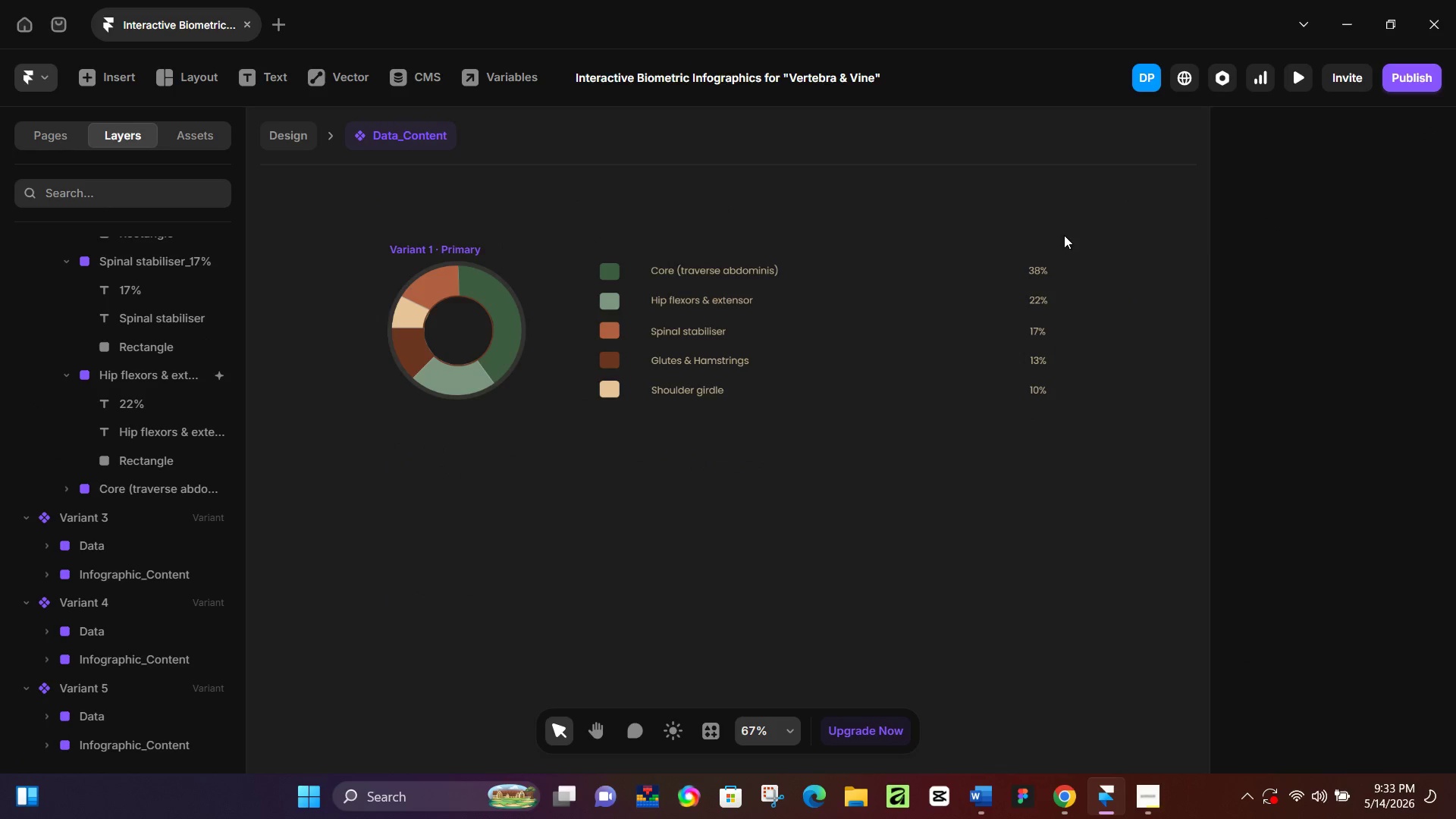 
hold_key(key=Space, duration=0.75)
 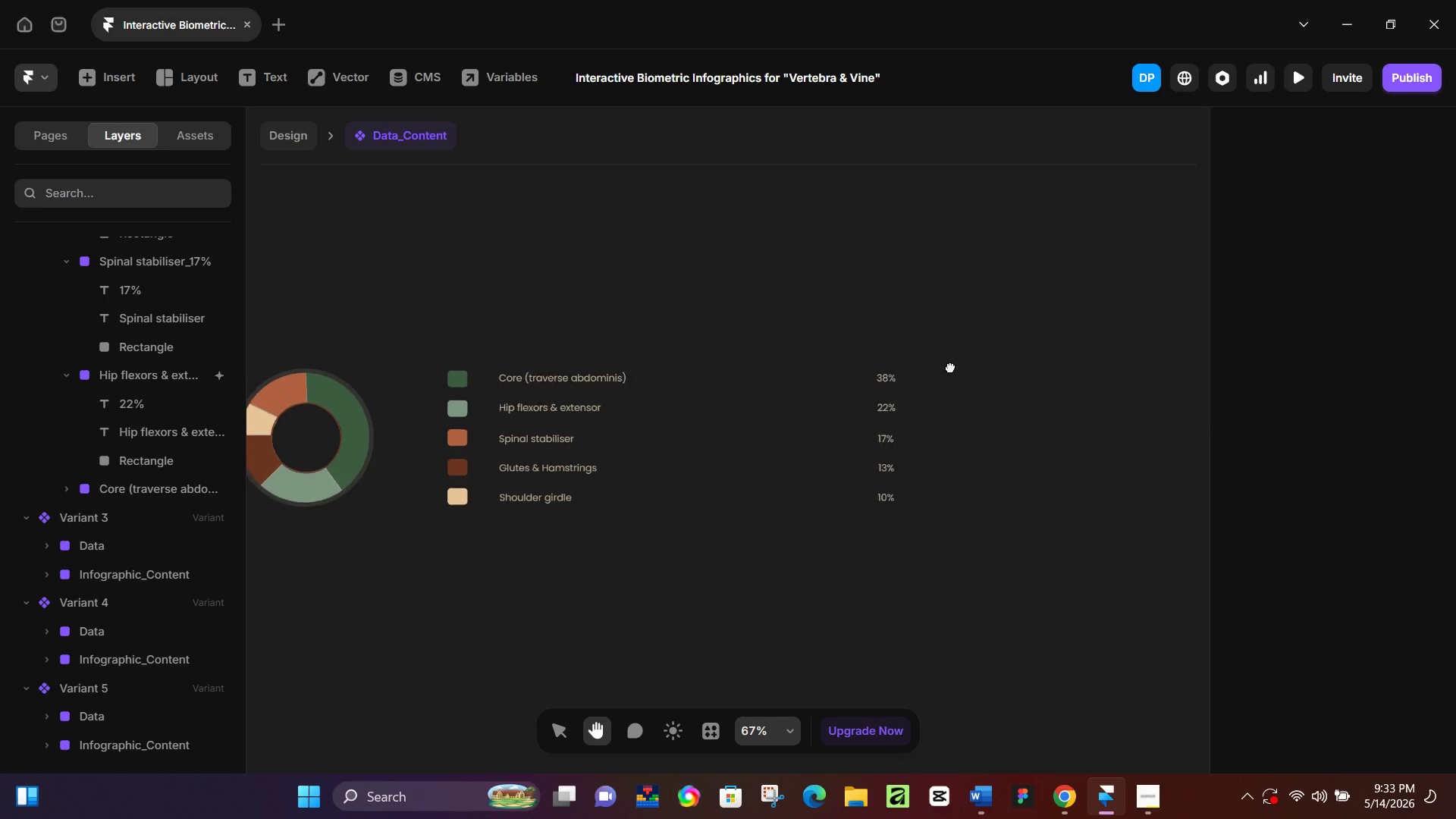 
left_click_drag(start_coordinate=[1097, 260], to_coordinate=[220, 385])
 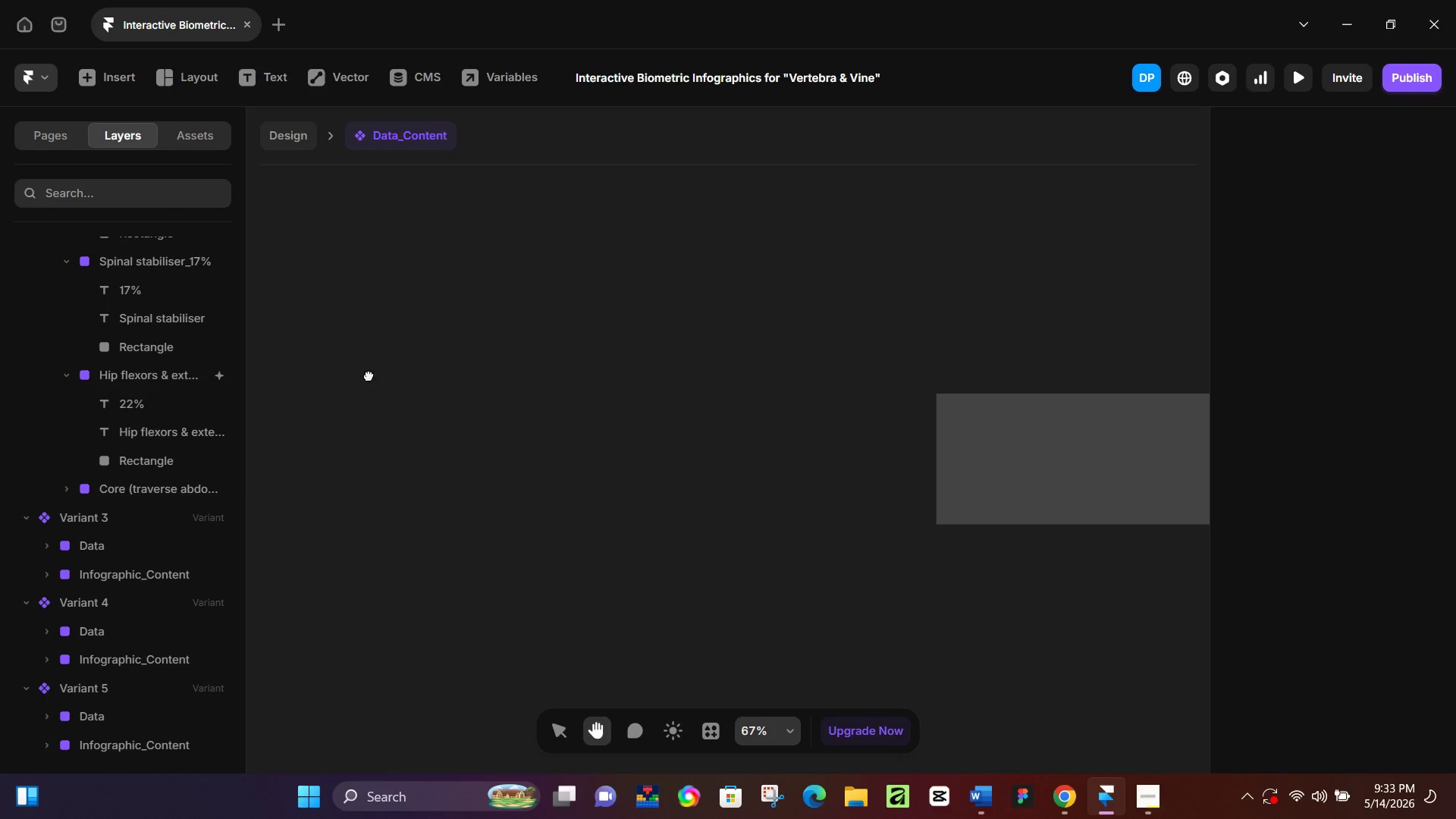 
hold_key(key=Space, duration=11.5)
 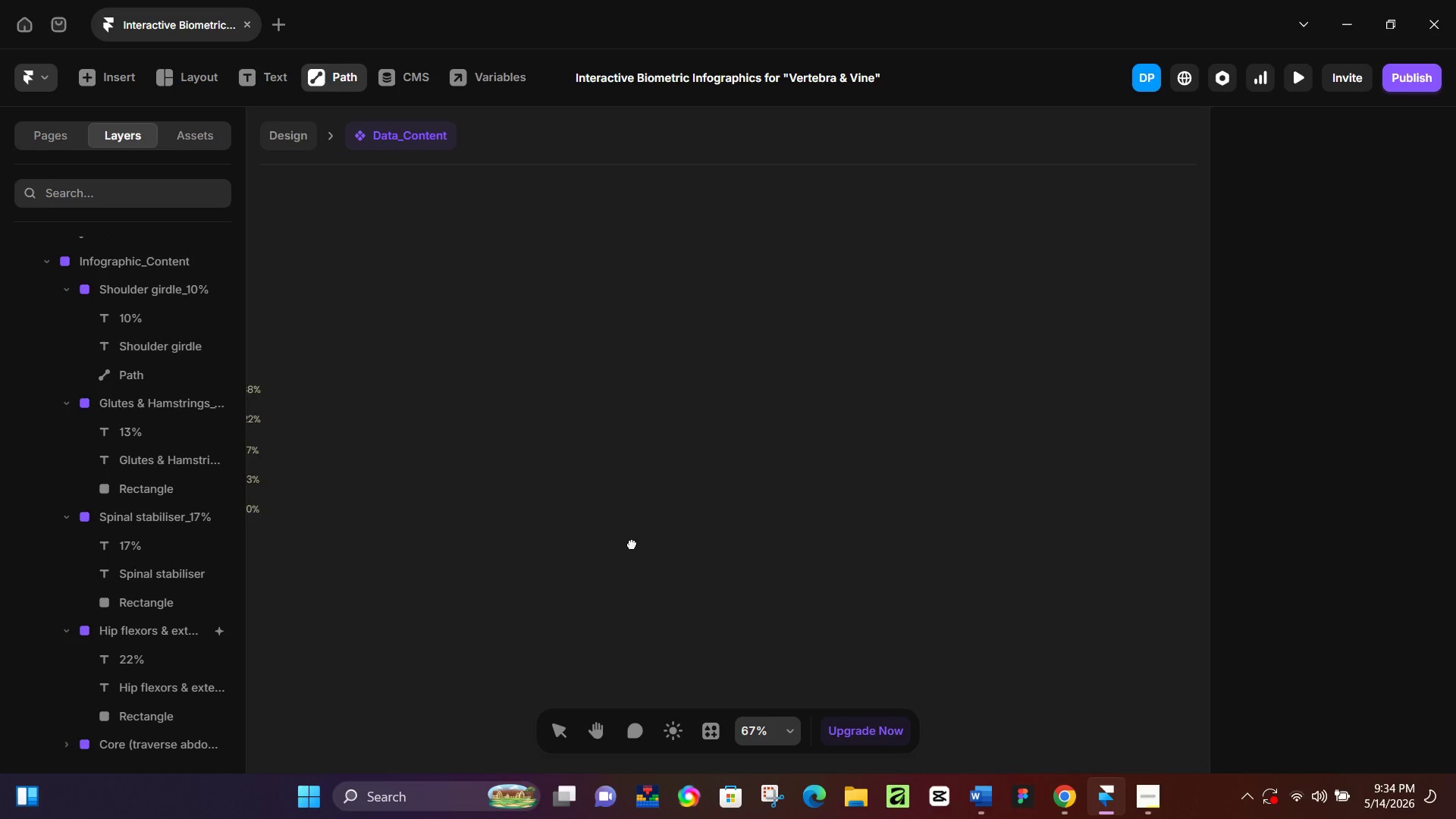 
left_click_drag(start_coordinate=[950, 368], to_coordinate=[219, 491])
 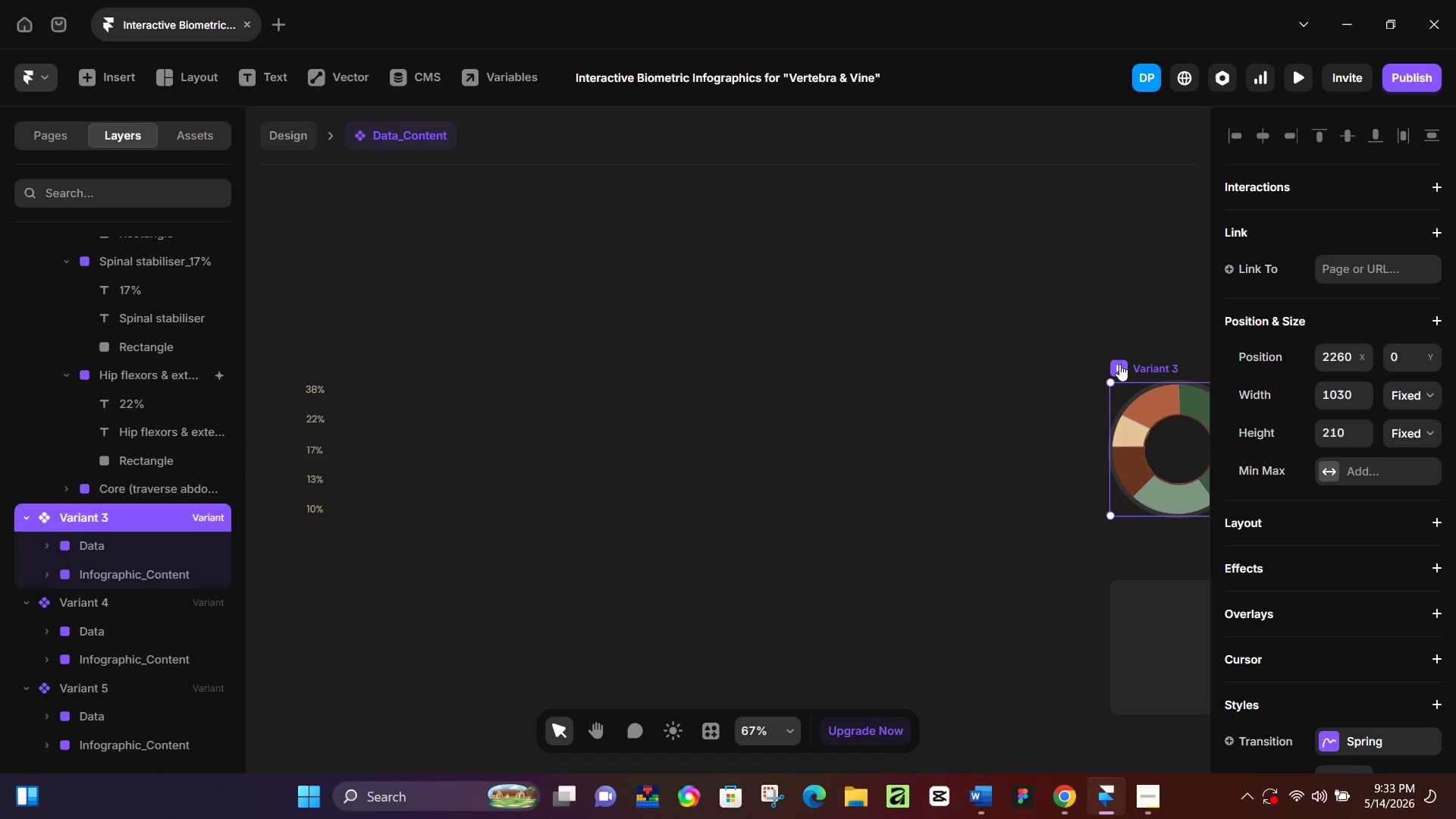 
hold_key(key=ShiftLeft, duration=0.69)
scroll: coordinate [1062, 378], scroll_direction: down, amount: 2.0
 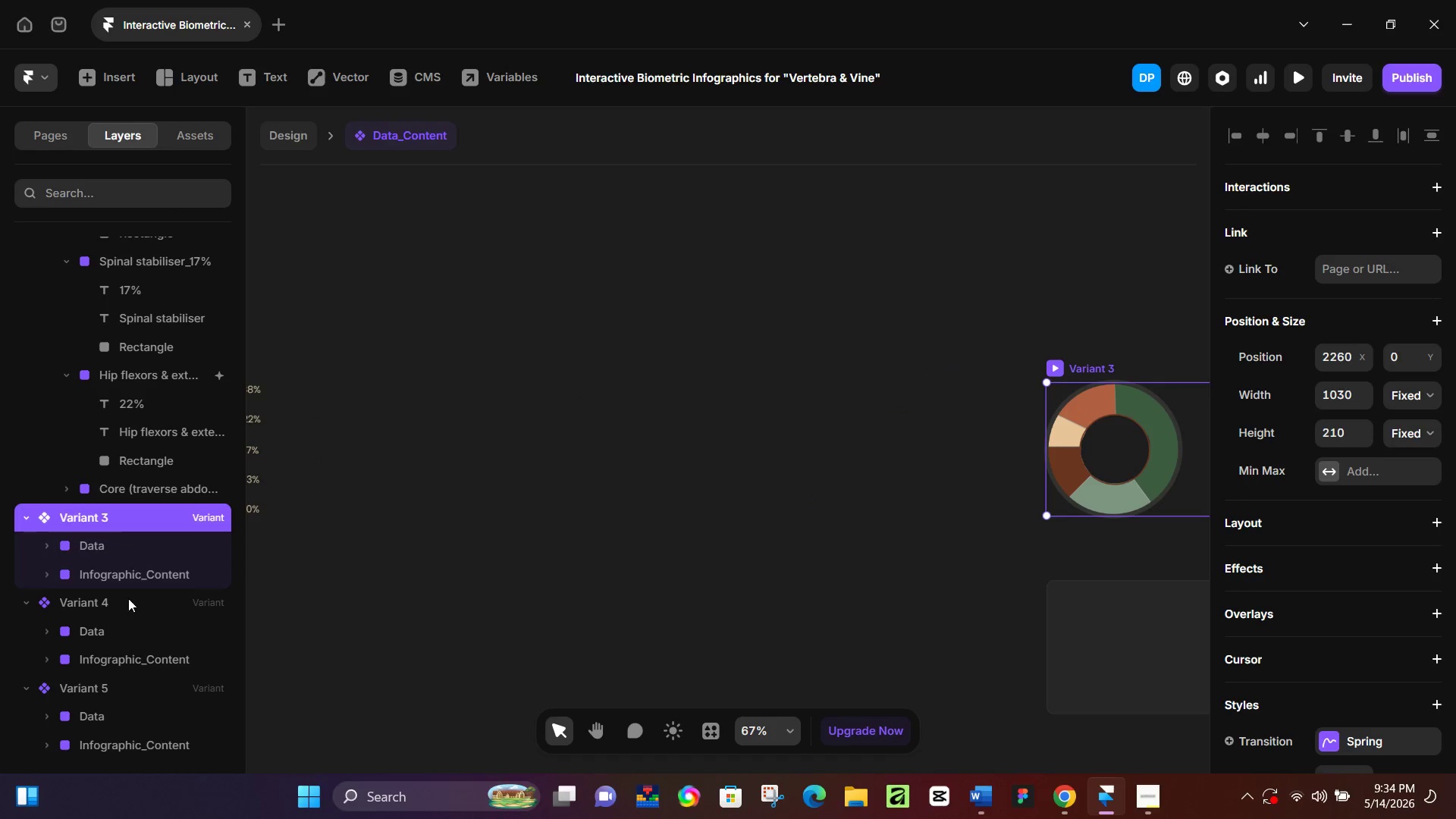 
hold_key(key=CapsLock, duration=0.83)
 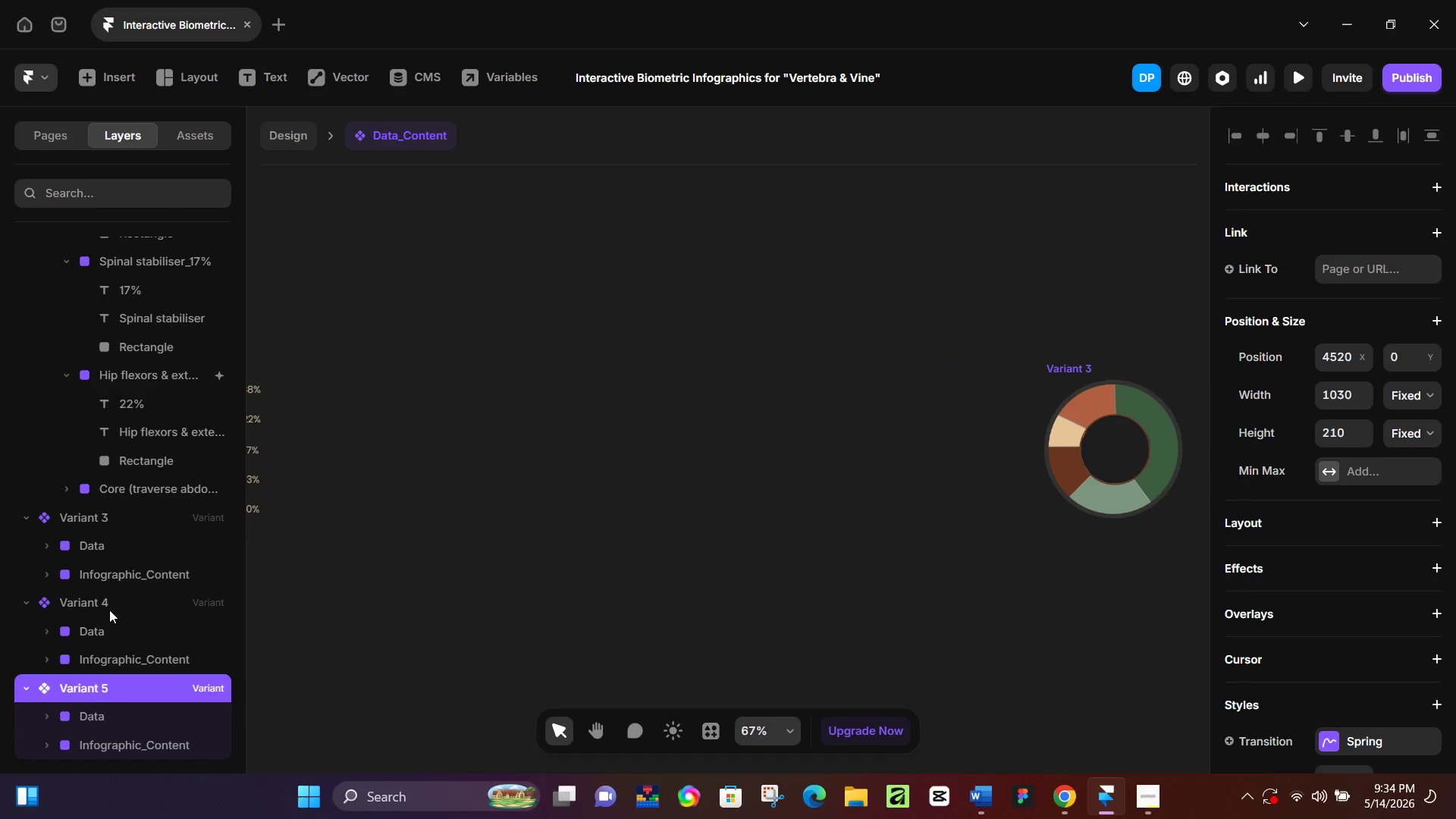 
left_click([108, 598])
 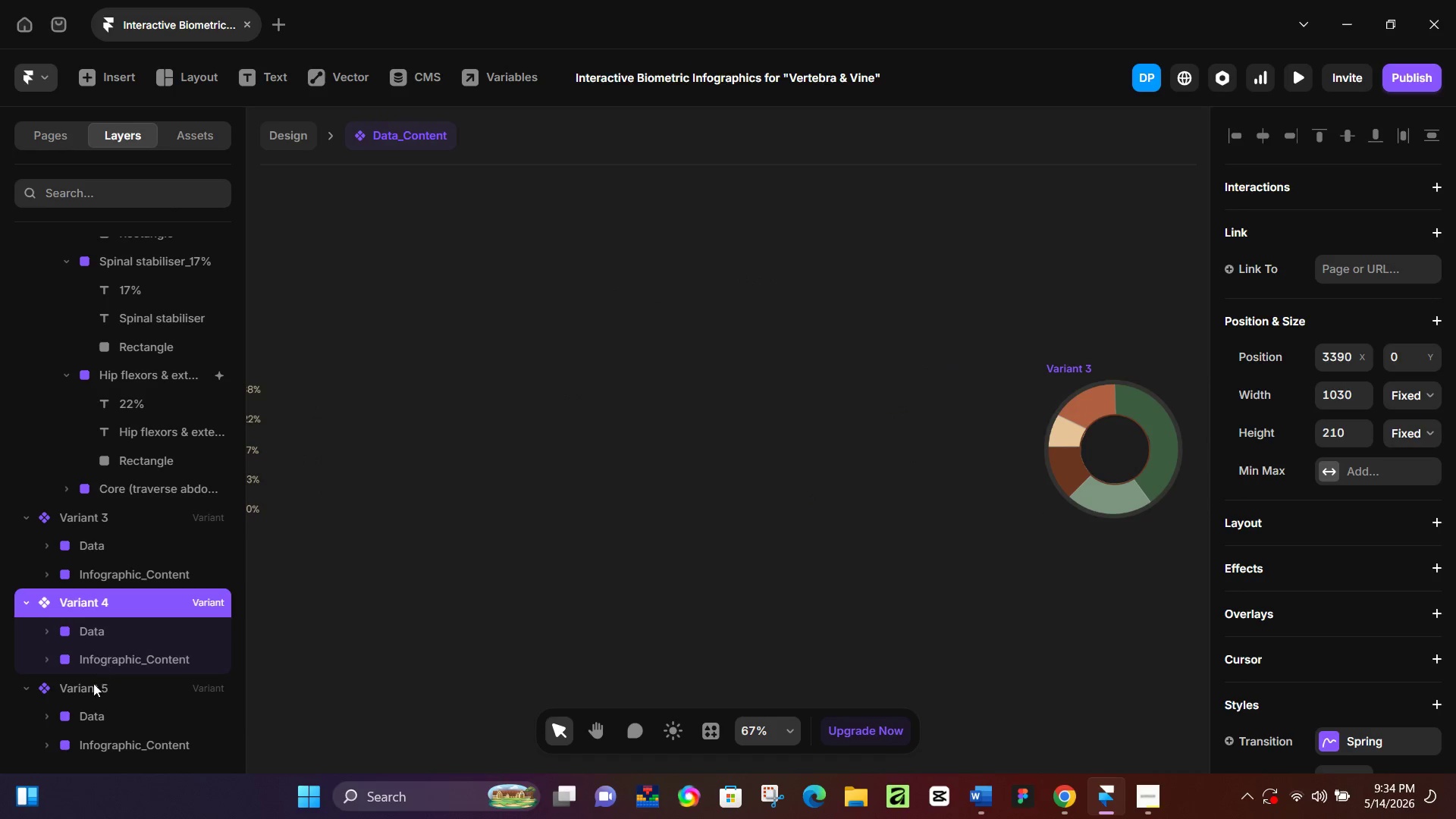 
left_click([93, 688])
 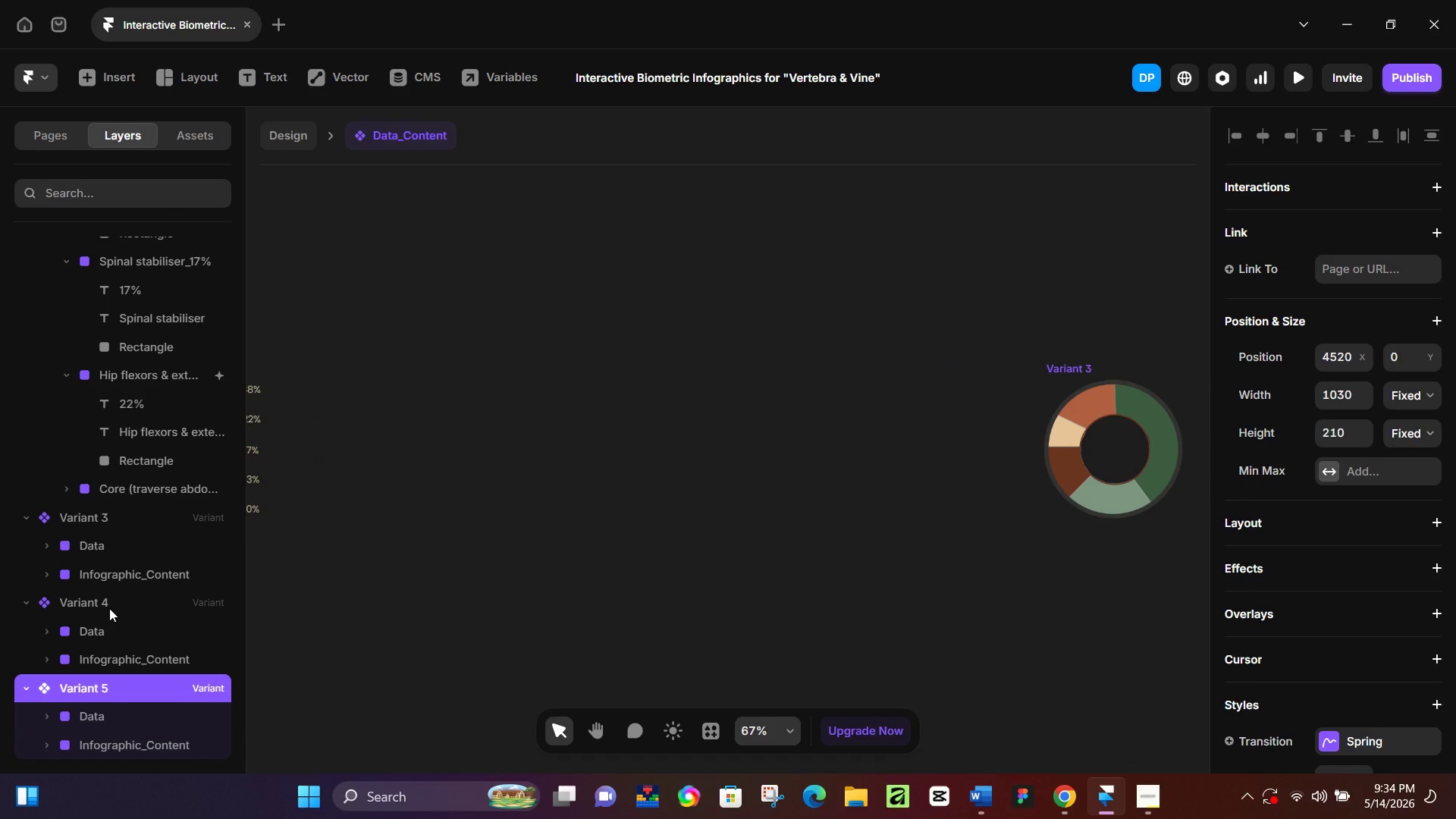 
key(CapsLock)
 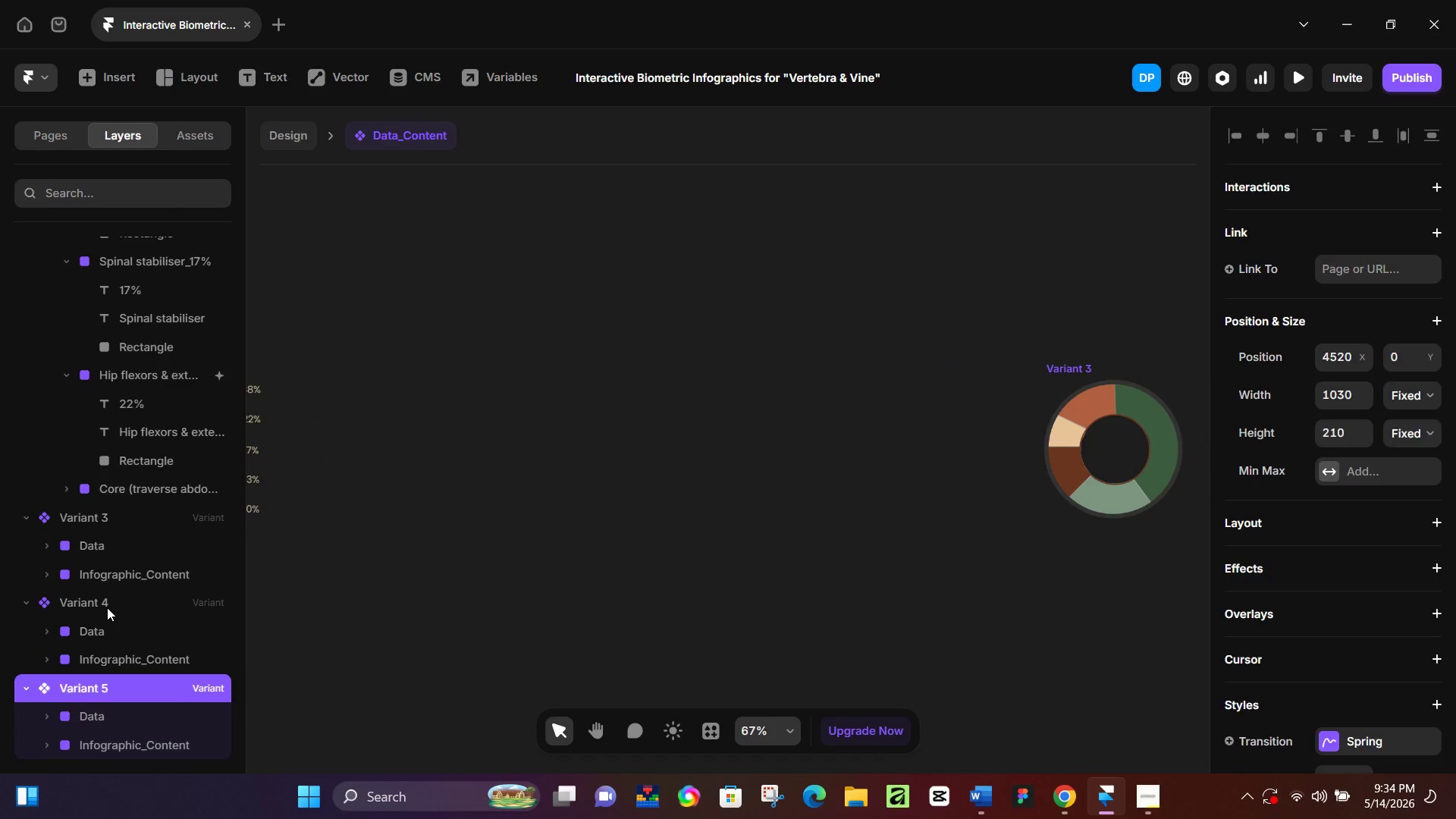 
key(Backspace)
 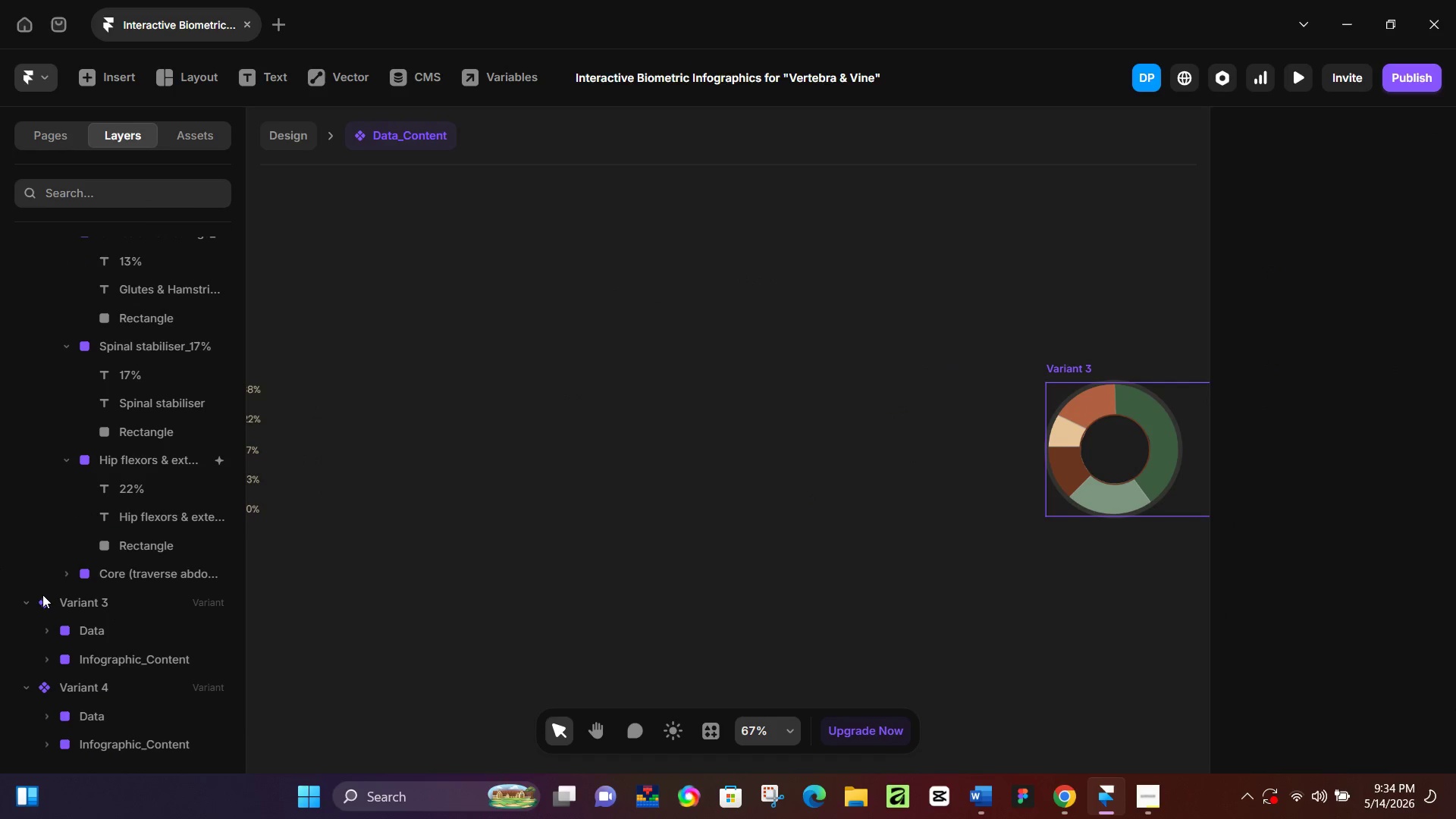 
left_click([52, 604])
 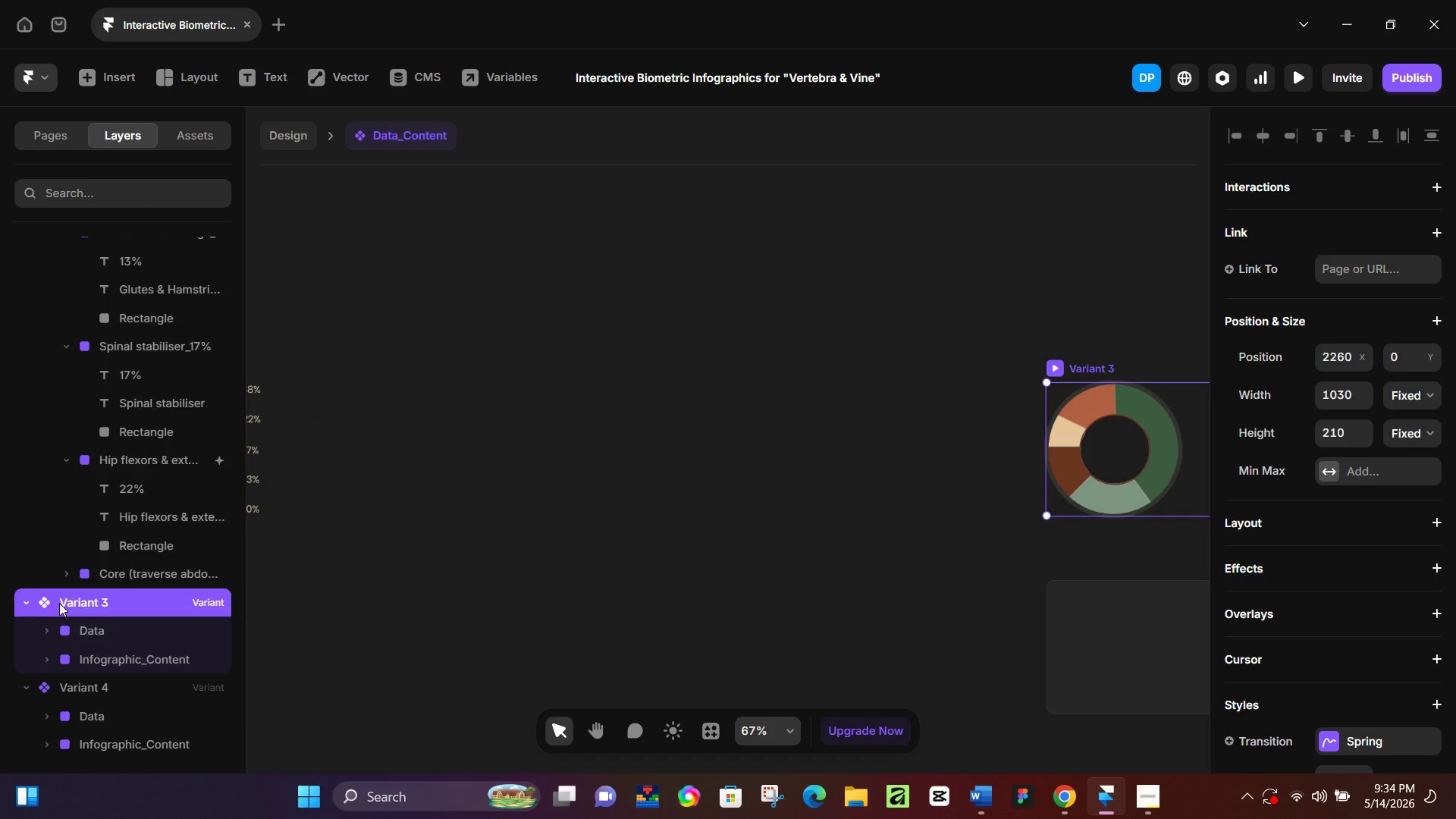 
key(Backspace)
 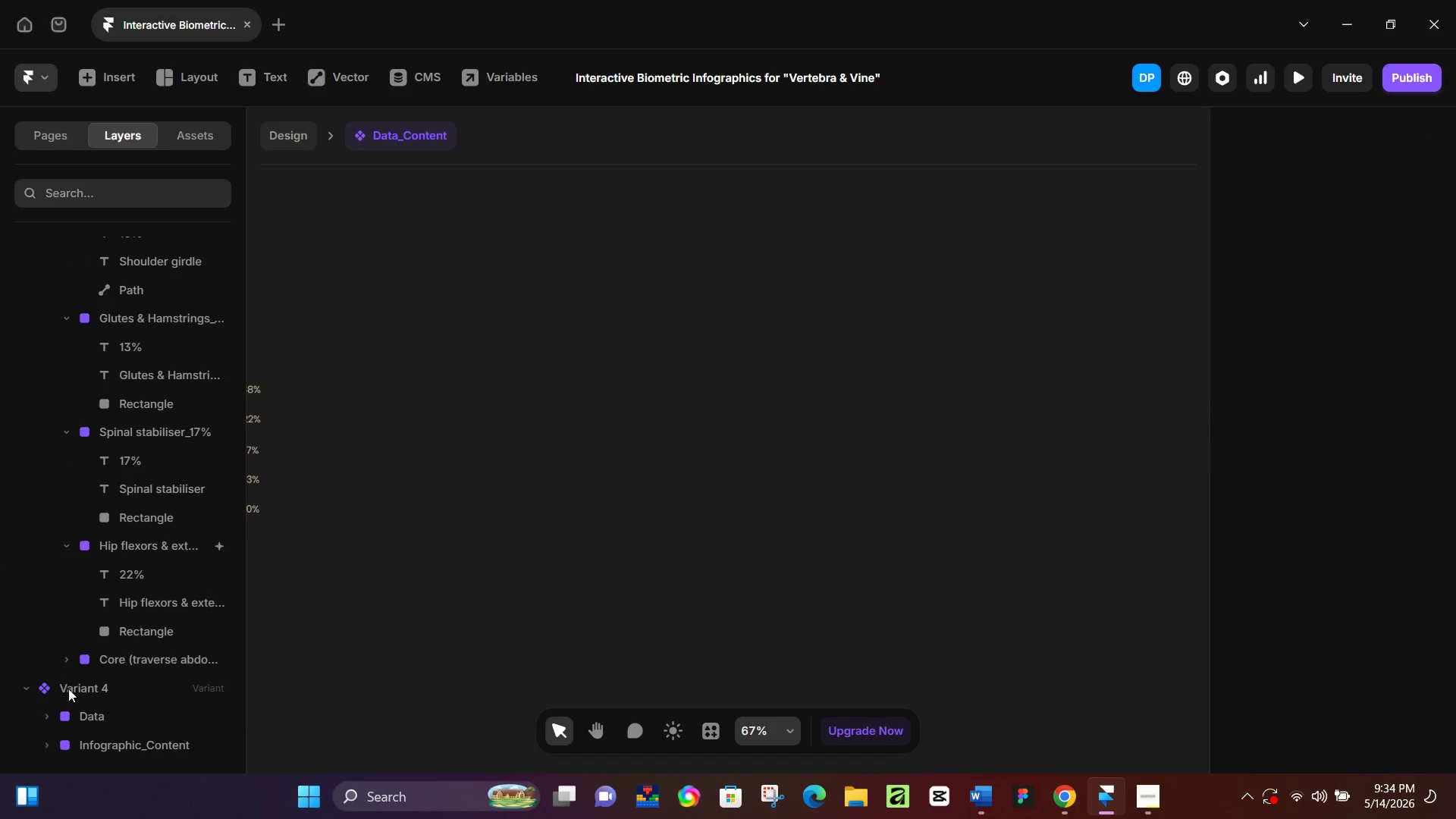 
left_click([68, 689])
 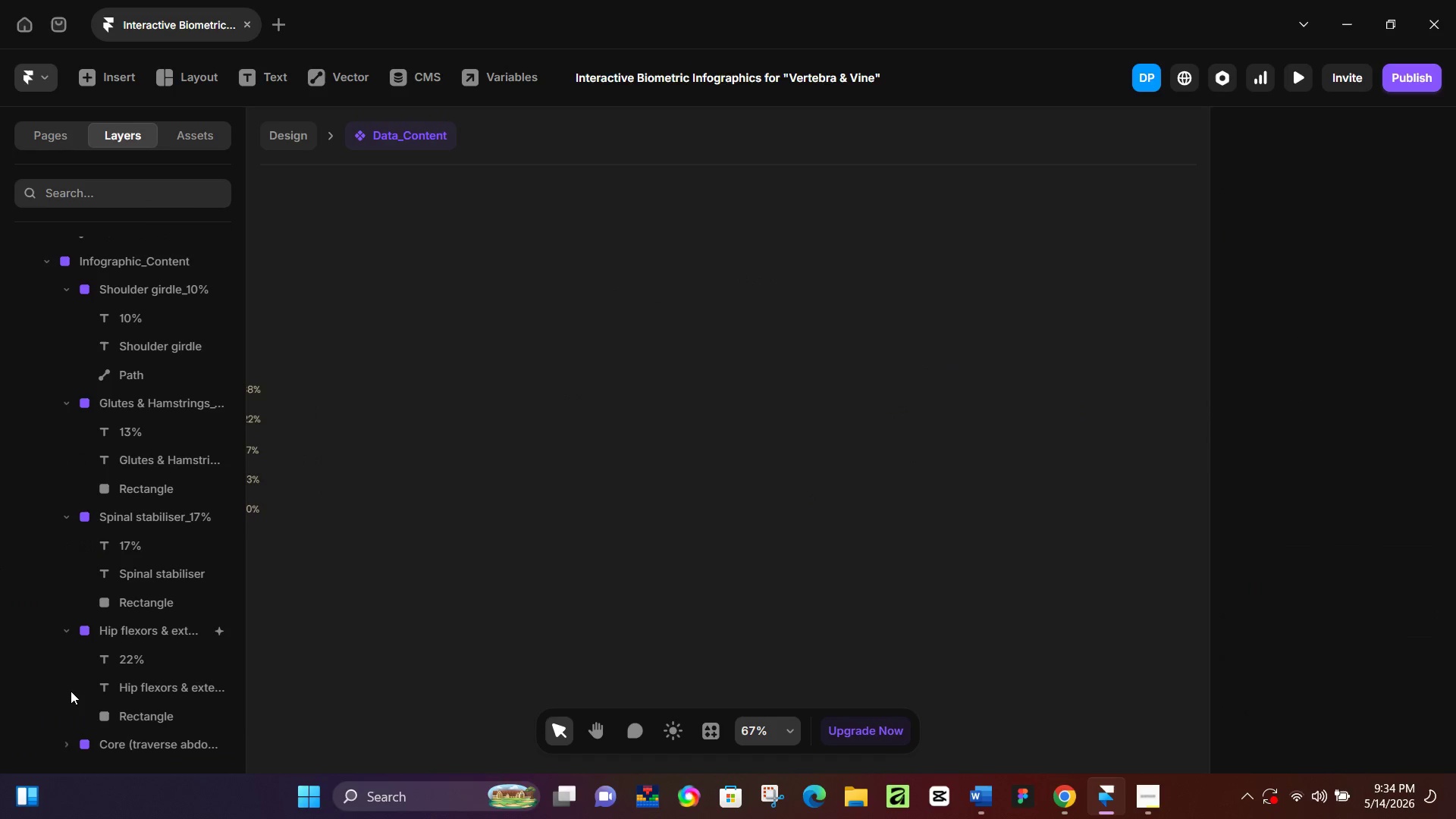 
key(Backspace)
 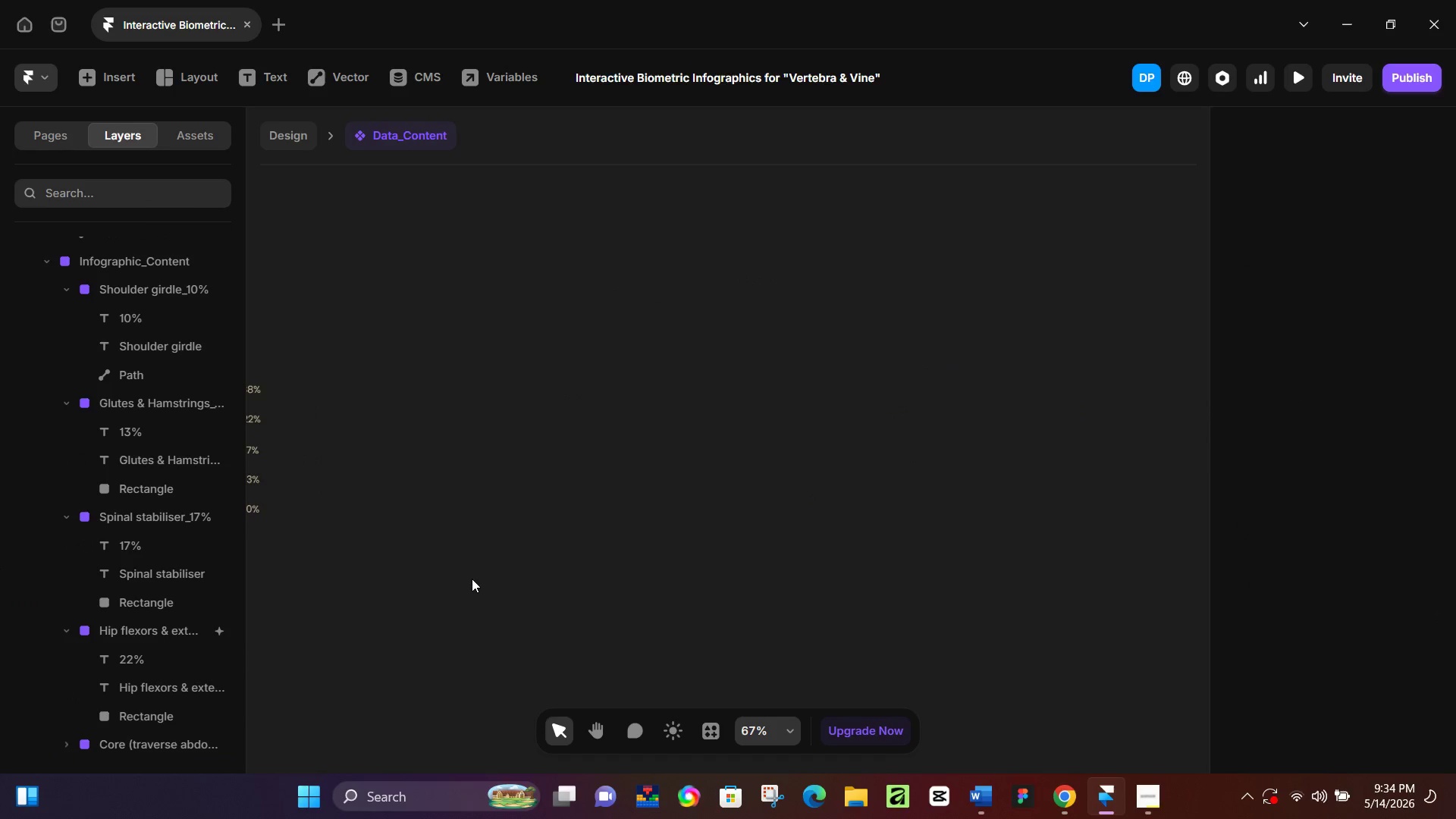 
left_click([472, 579])
 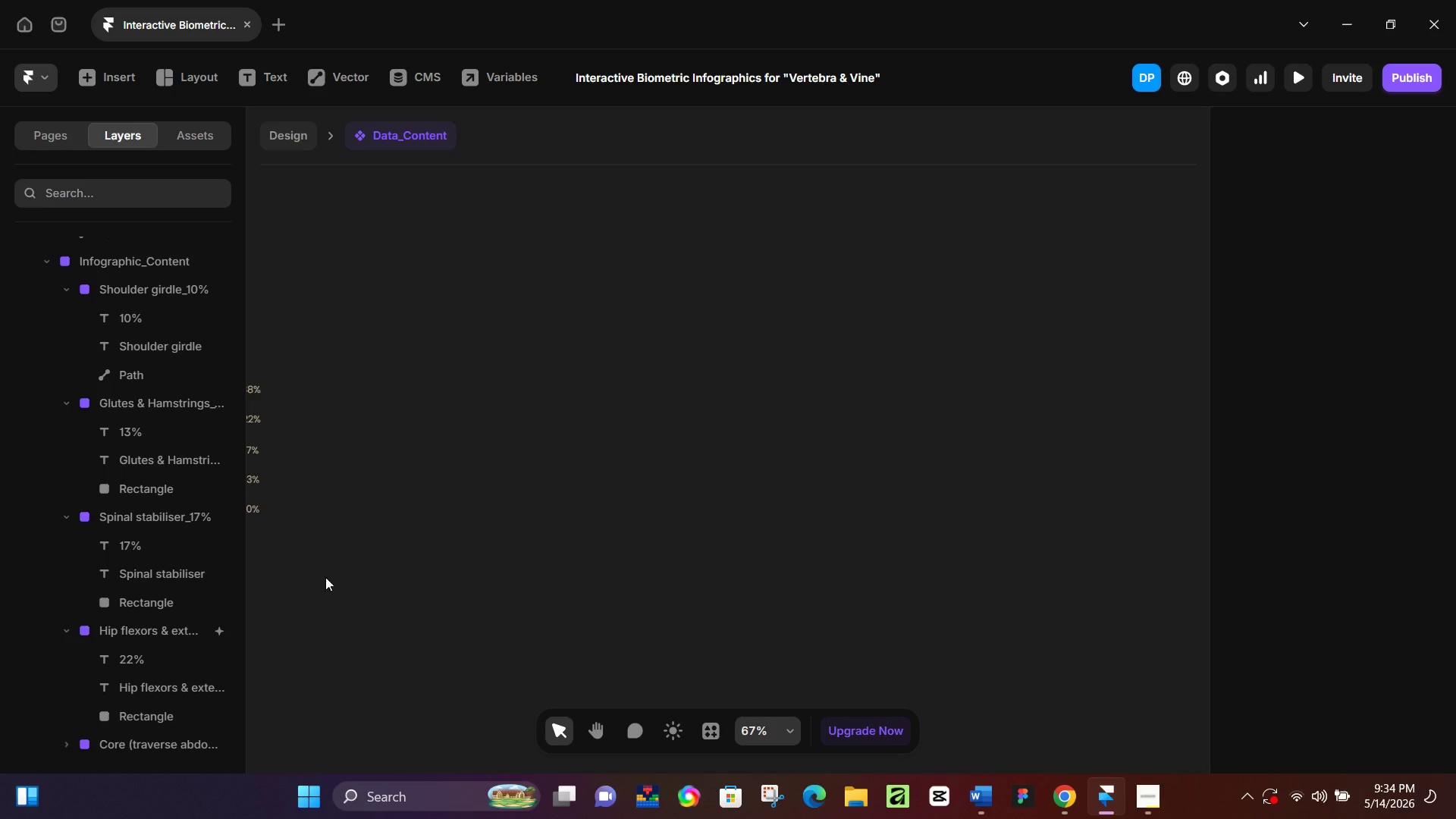 
key(V)
 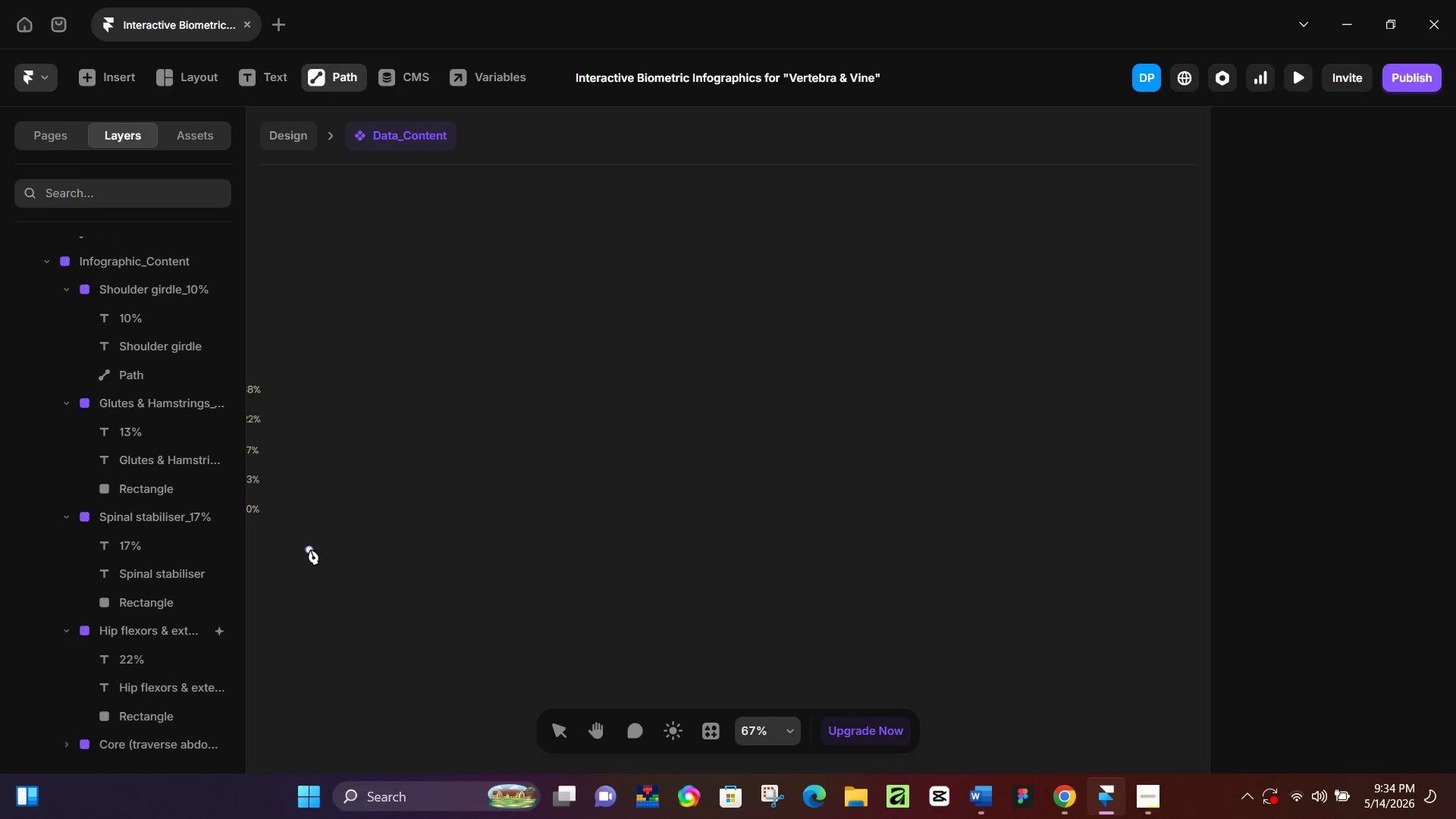 
hold_key(key=Space, duration=0.94)
 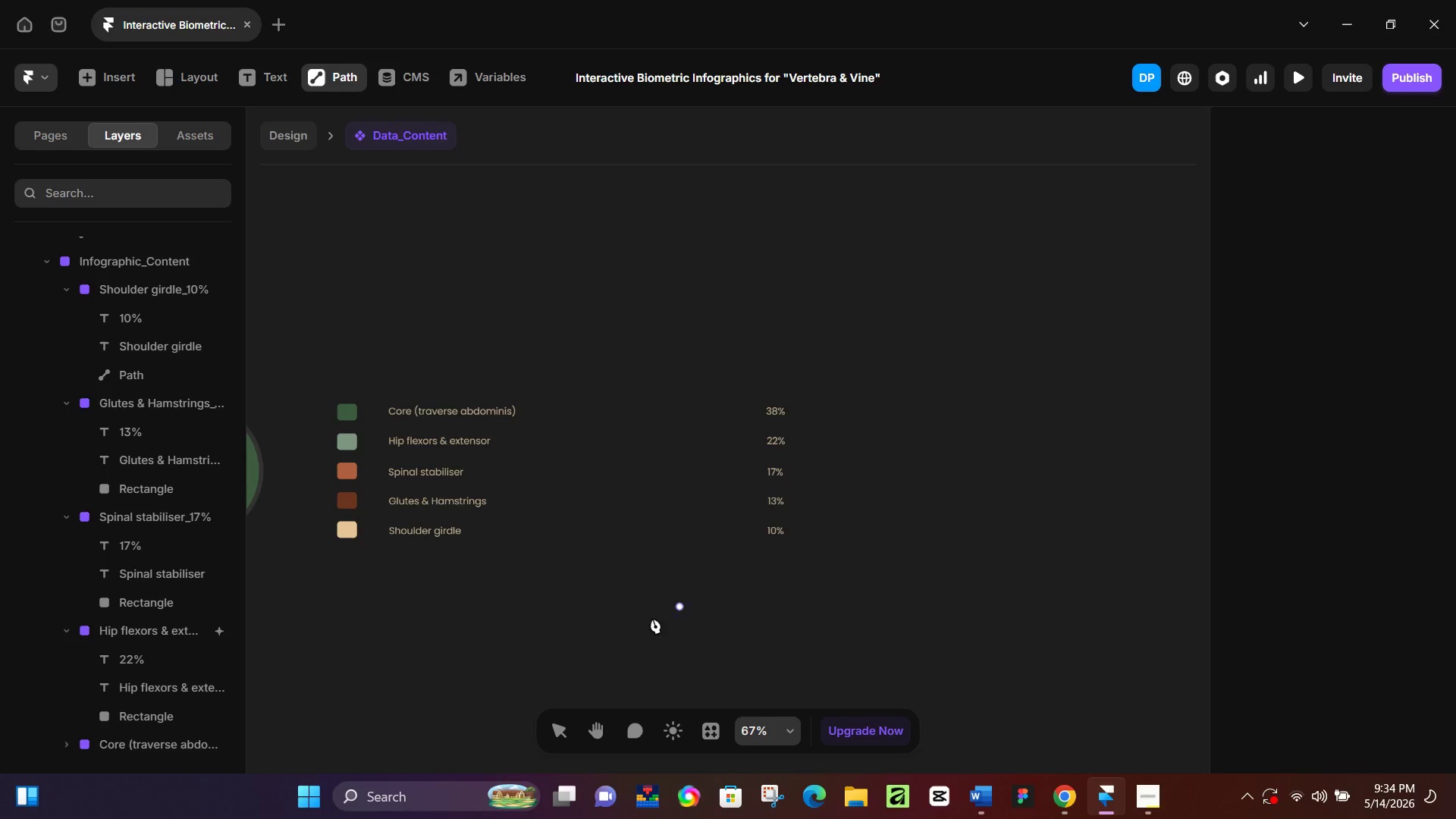 
left_click_drag(start_coordinate=[310, 549], to_coordinate=[834, 571])
 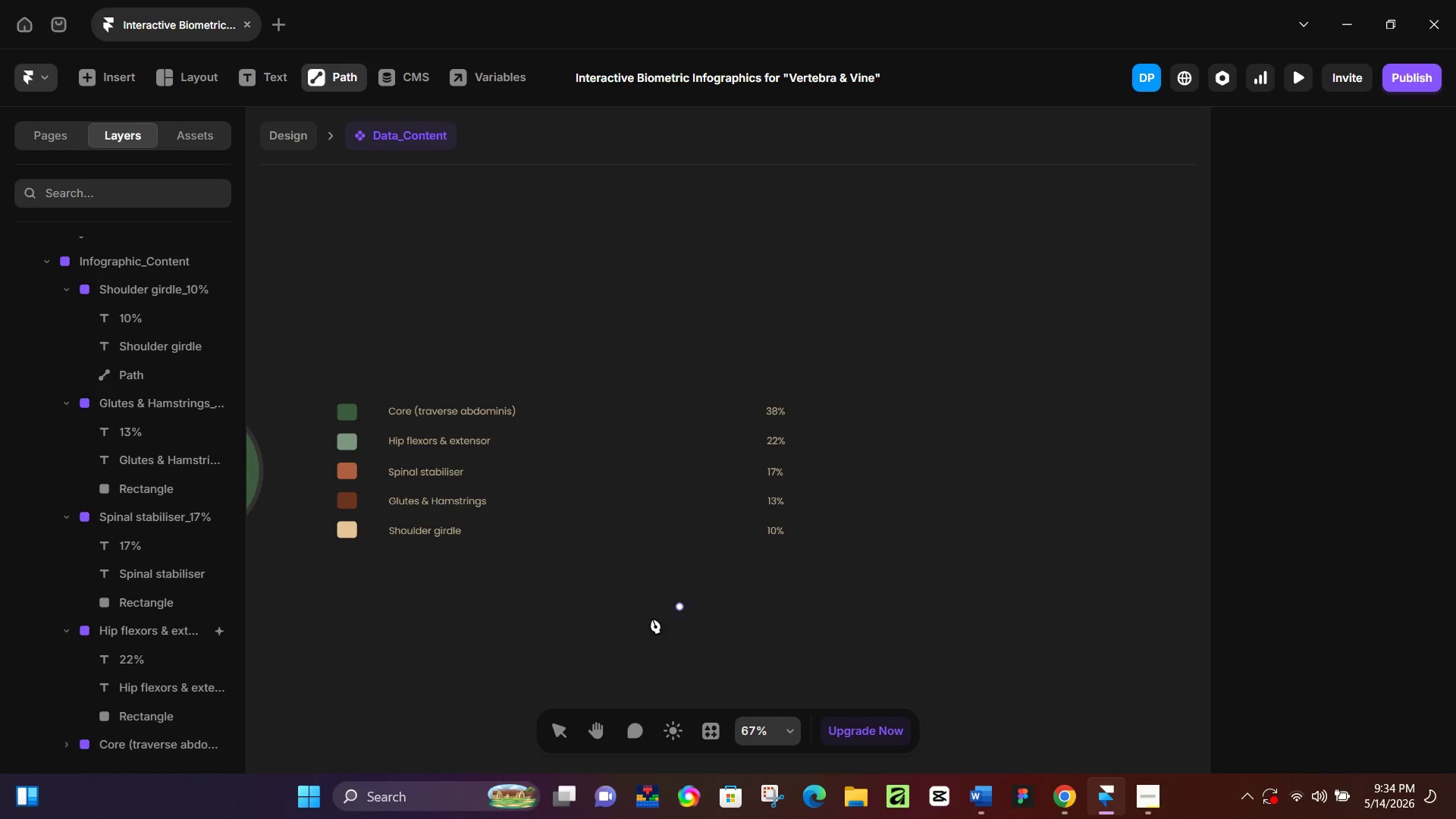 
hold_key(key=Space, duration=0.86)
 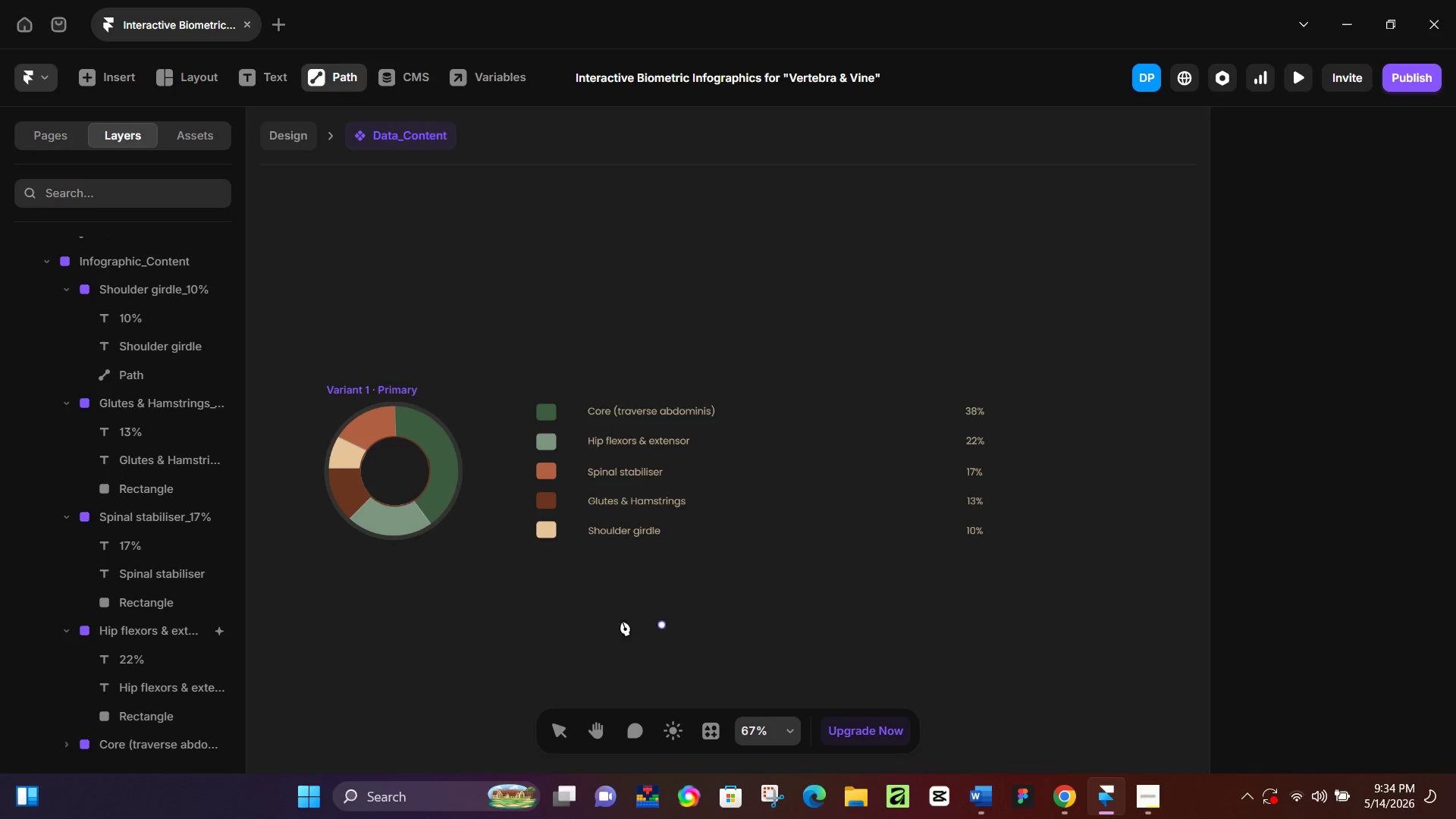 
left_click_drag(start_coordinate=[511, 632], to_coordinate=[711, 632])
 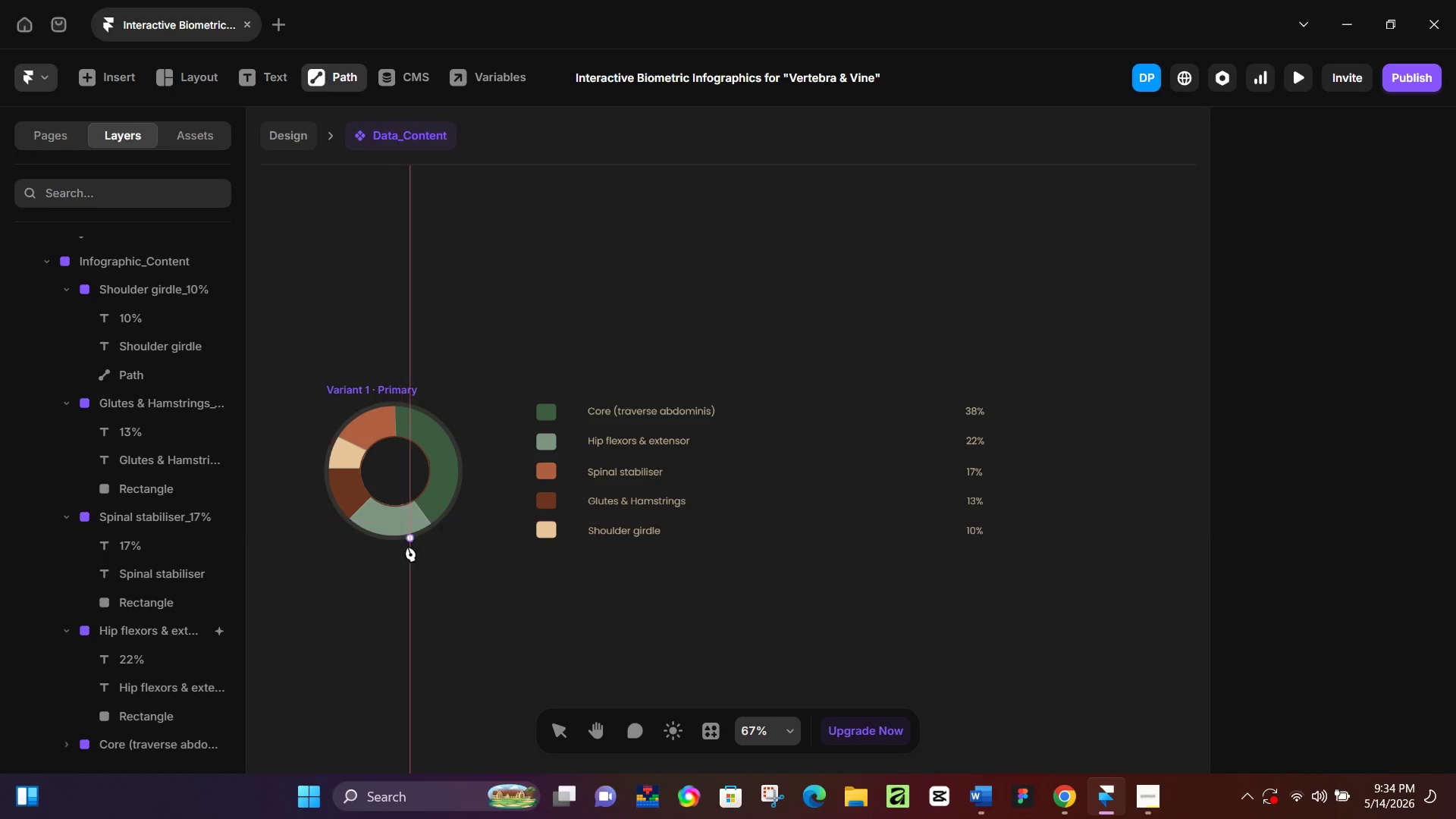 
left_click([557, 733])
 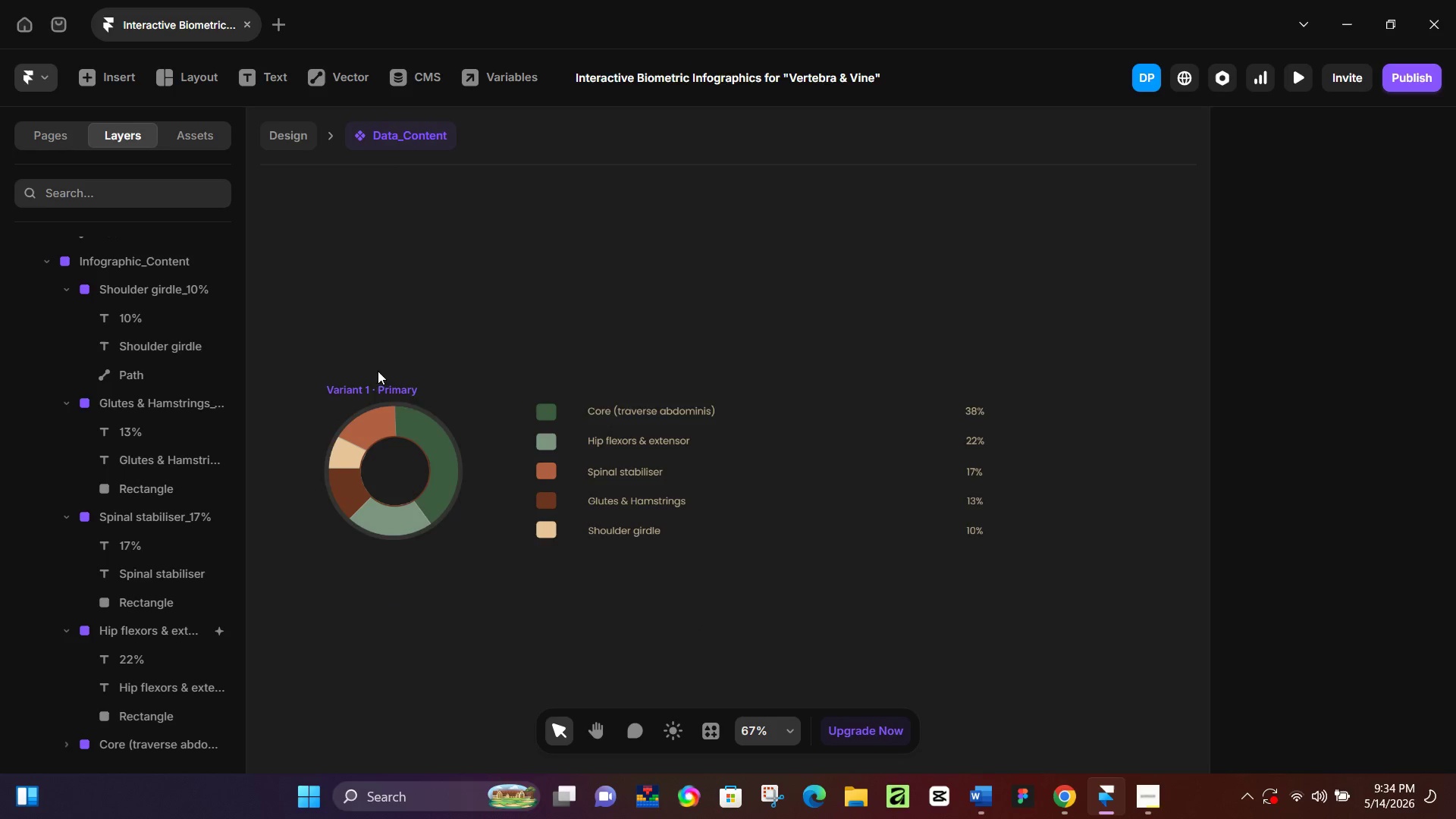 
left_click([391, 389])
 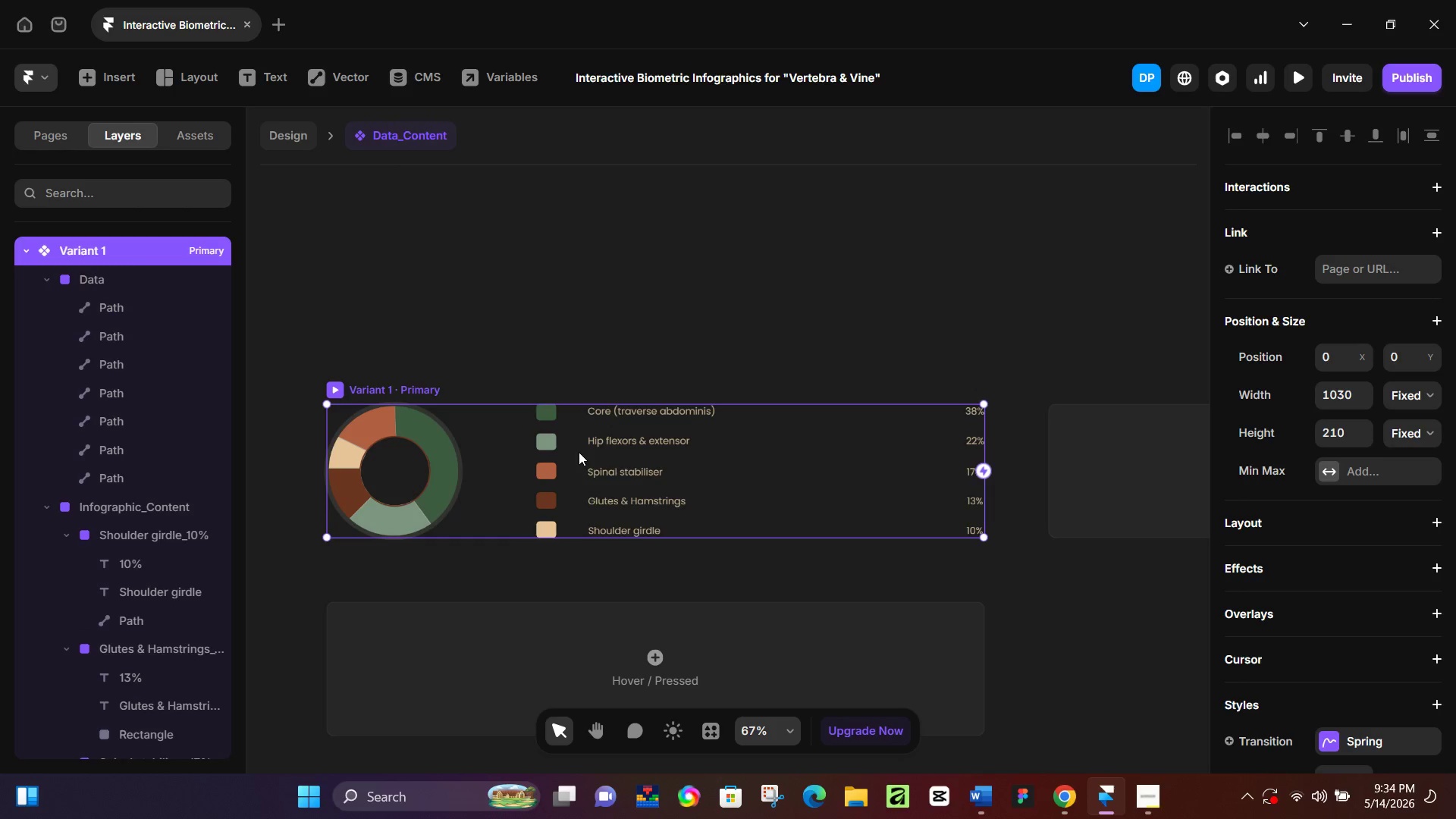 
hold_key(key=ControlLeft, duration=0.58)
 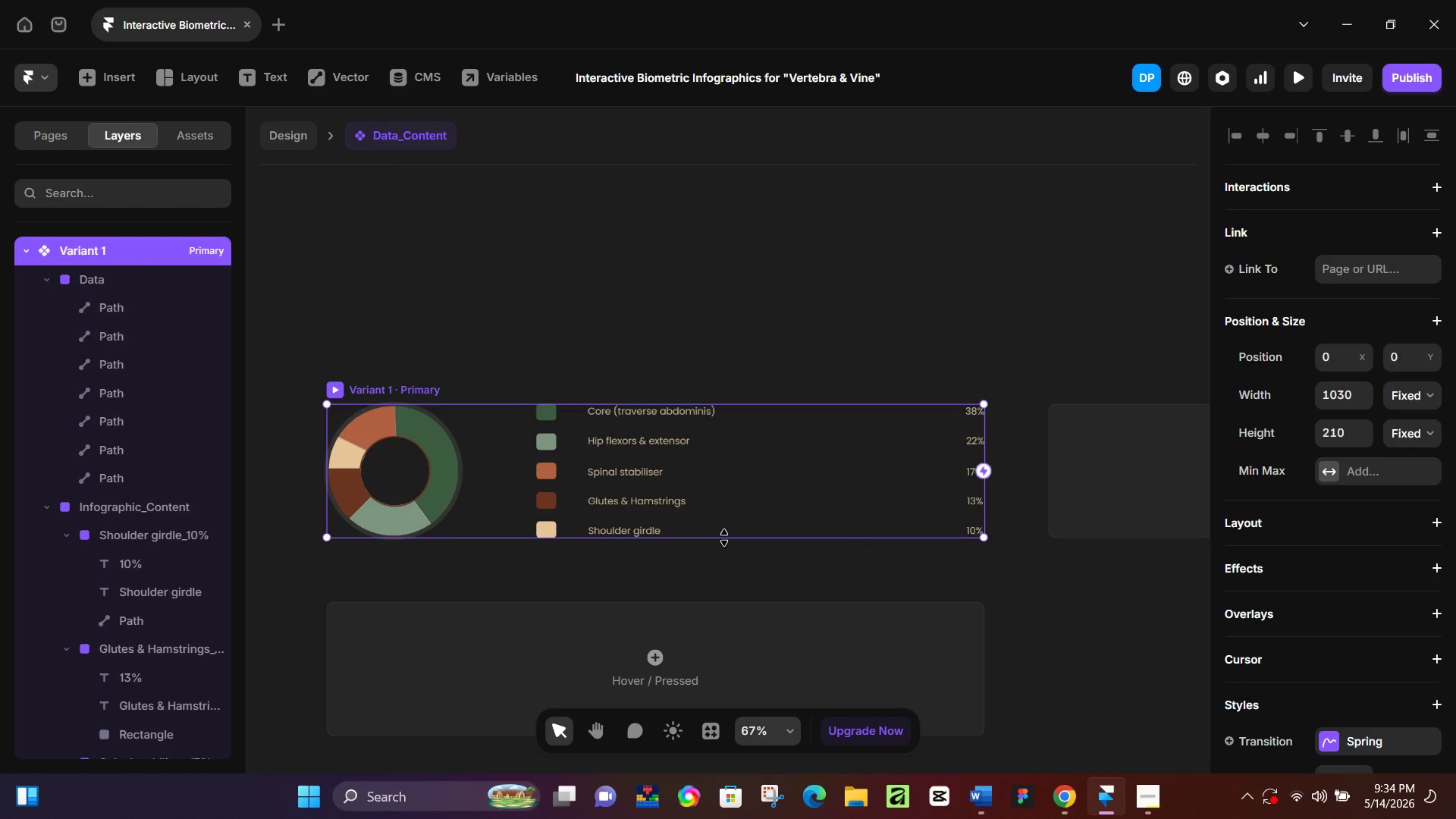 
hold_key(key=ControlLeft, duration=1.16)
scroll: coordinate [618, 535], scroll_direction: up, amount: 3.0
 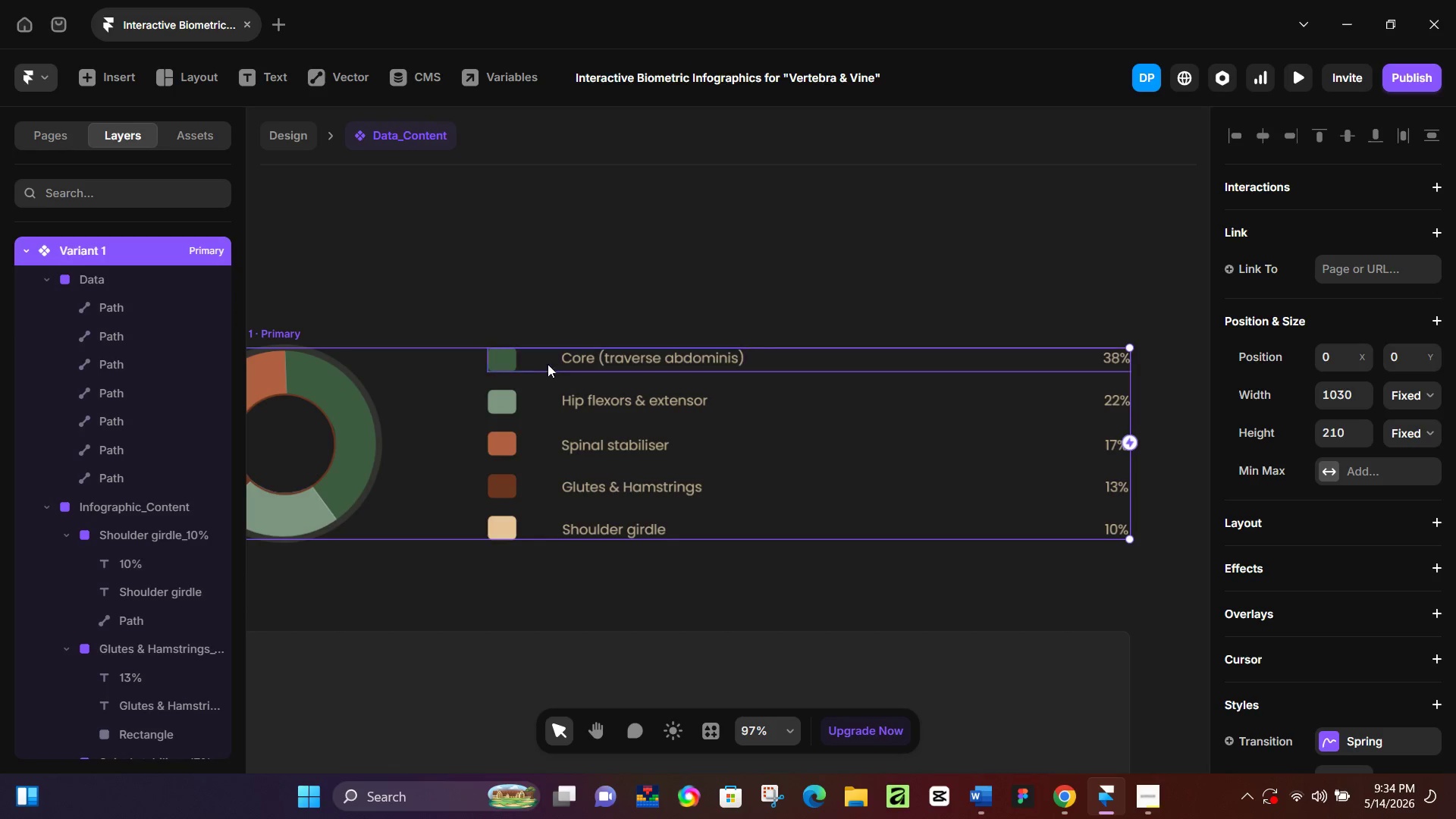 
left_click([539, 362])
 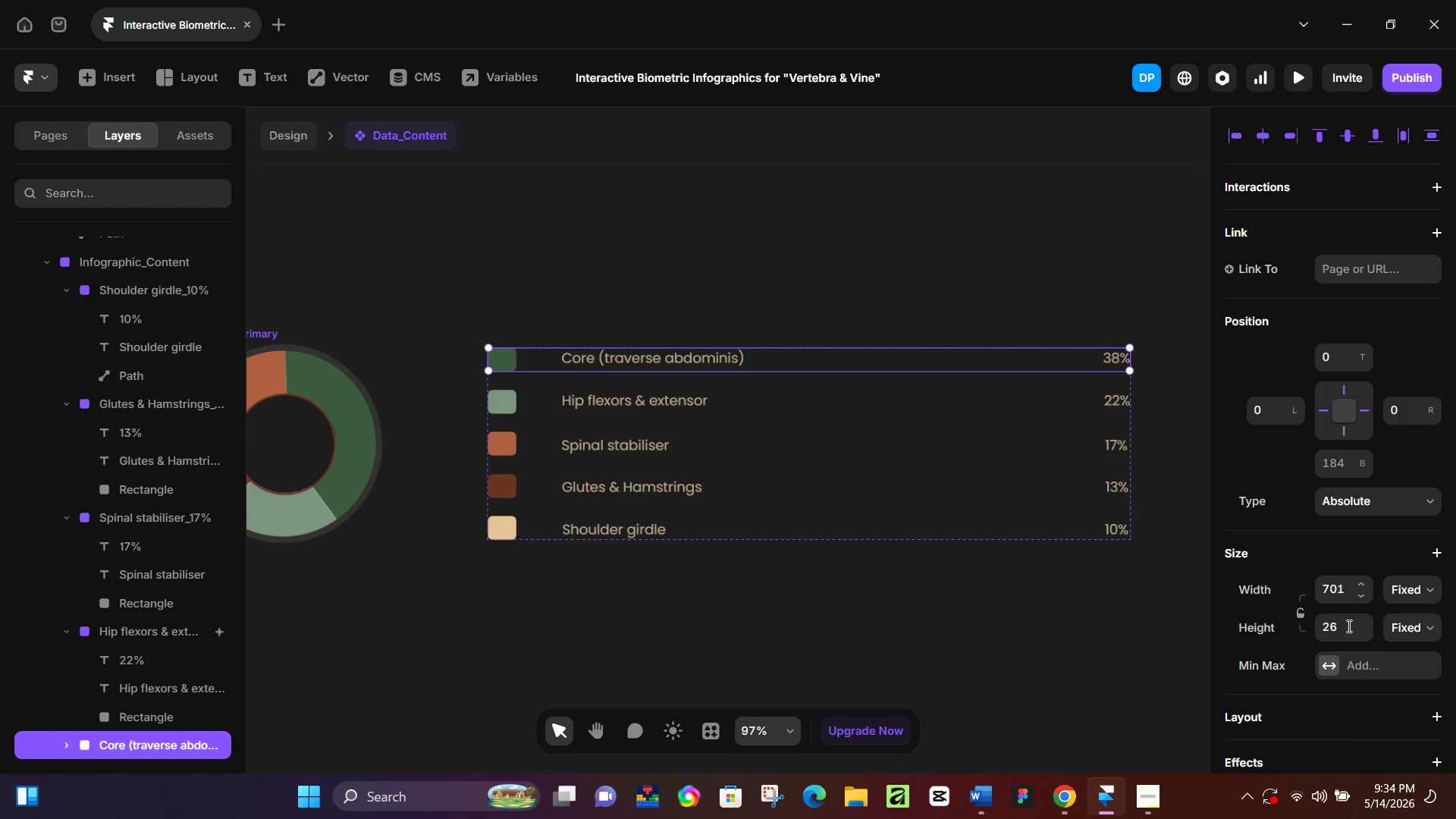 
scroll: coordinate [1349, 629], scroll_direction: down, amount: 2.0
 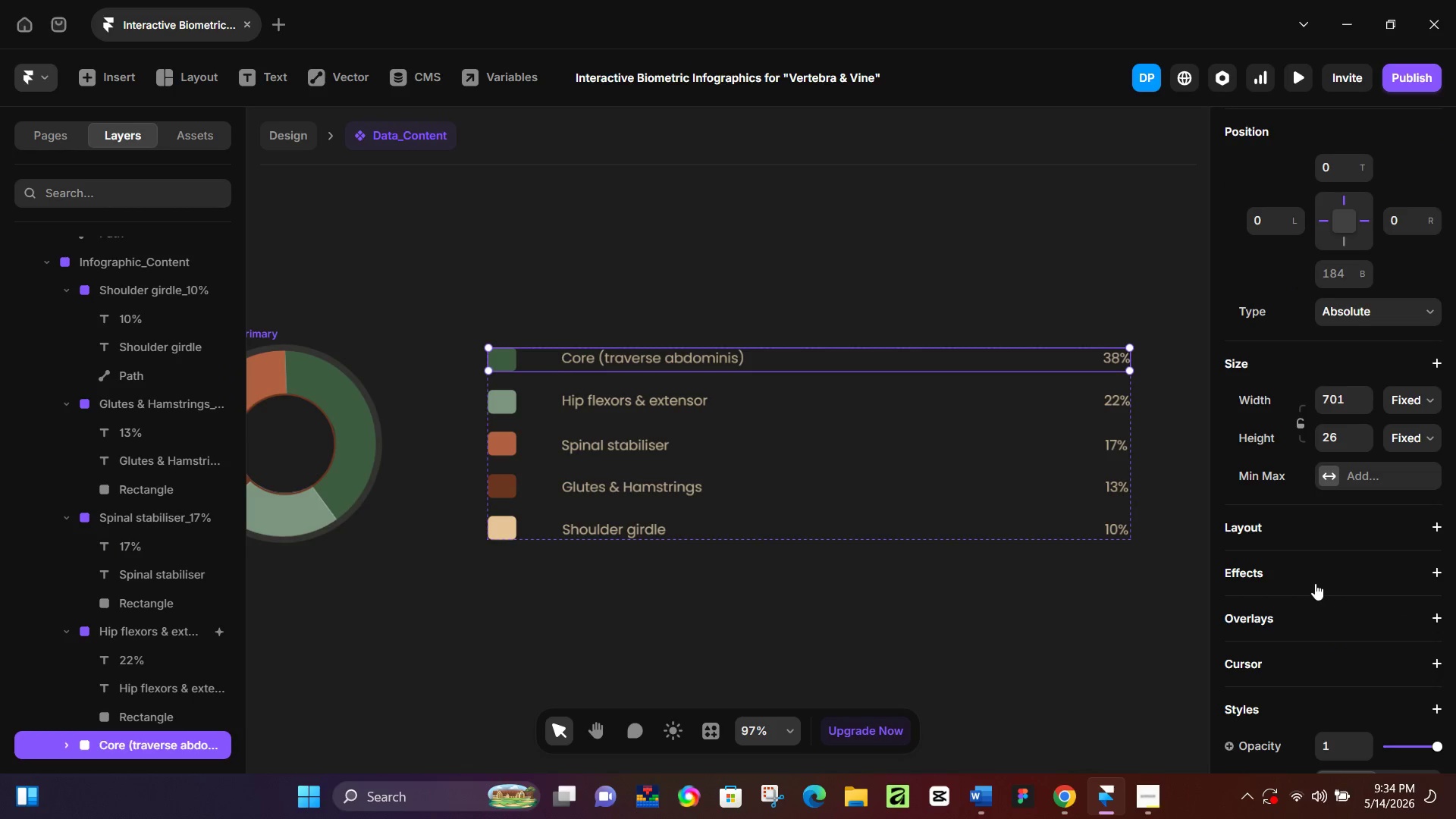 
left_click([1311, 577])
 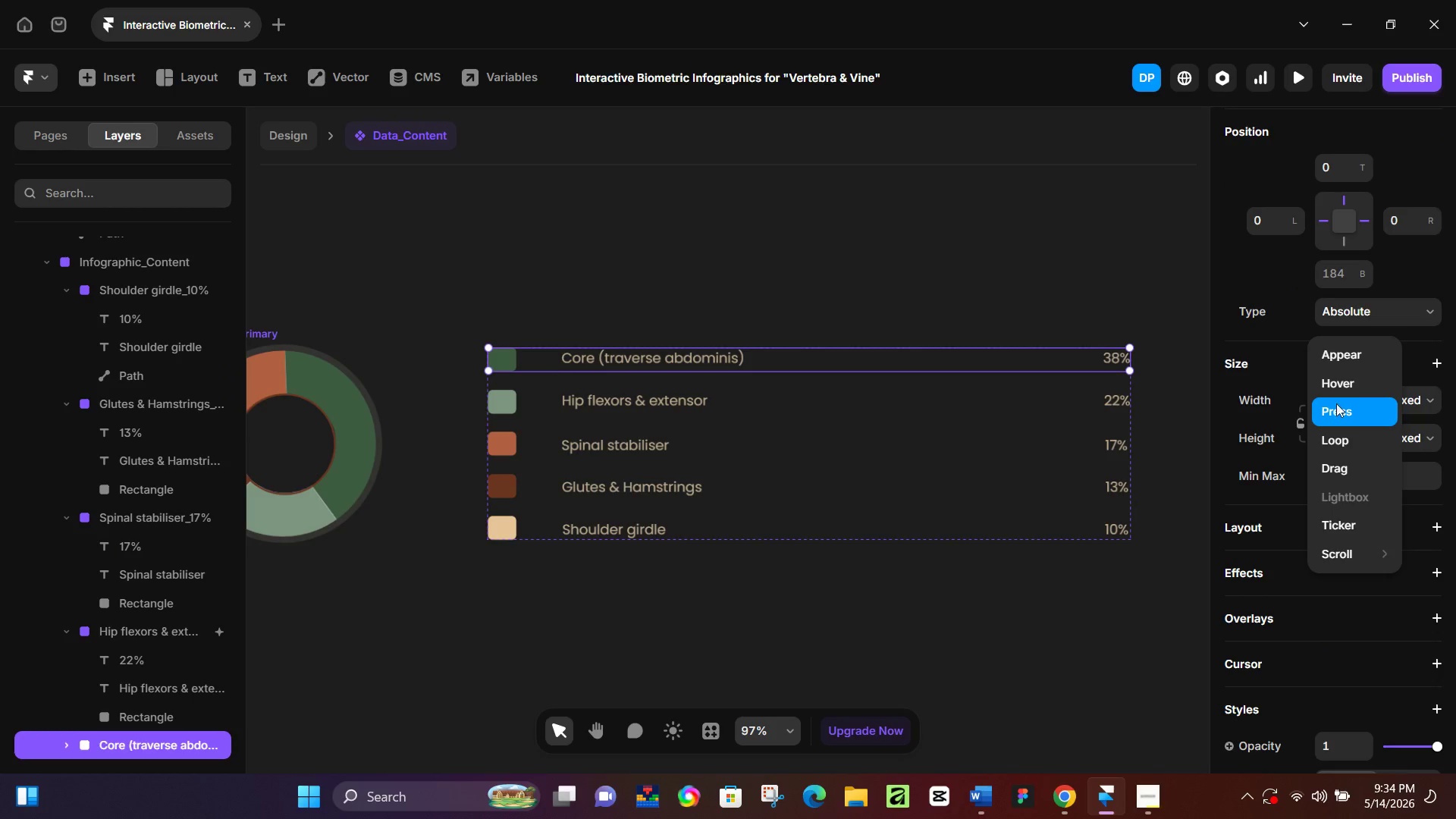 
left_click([1346, 388])
 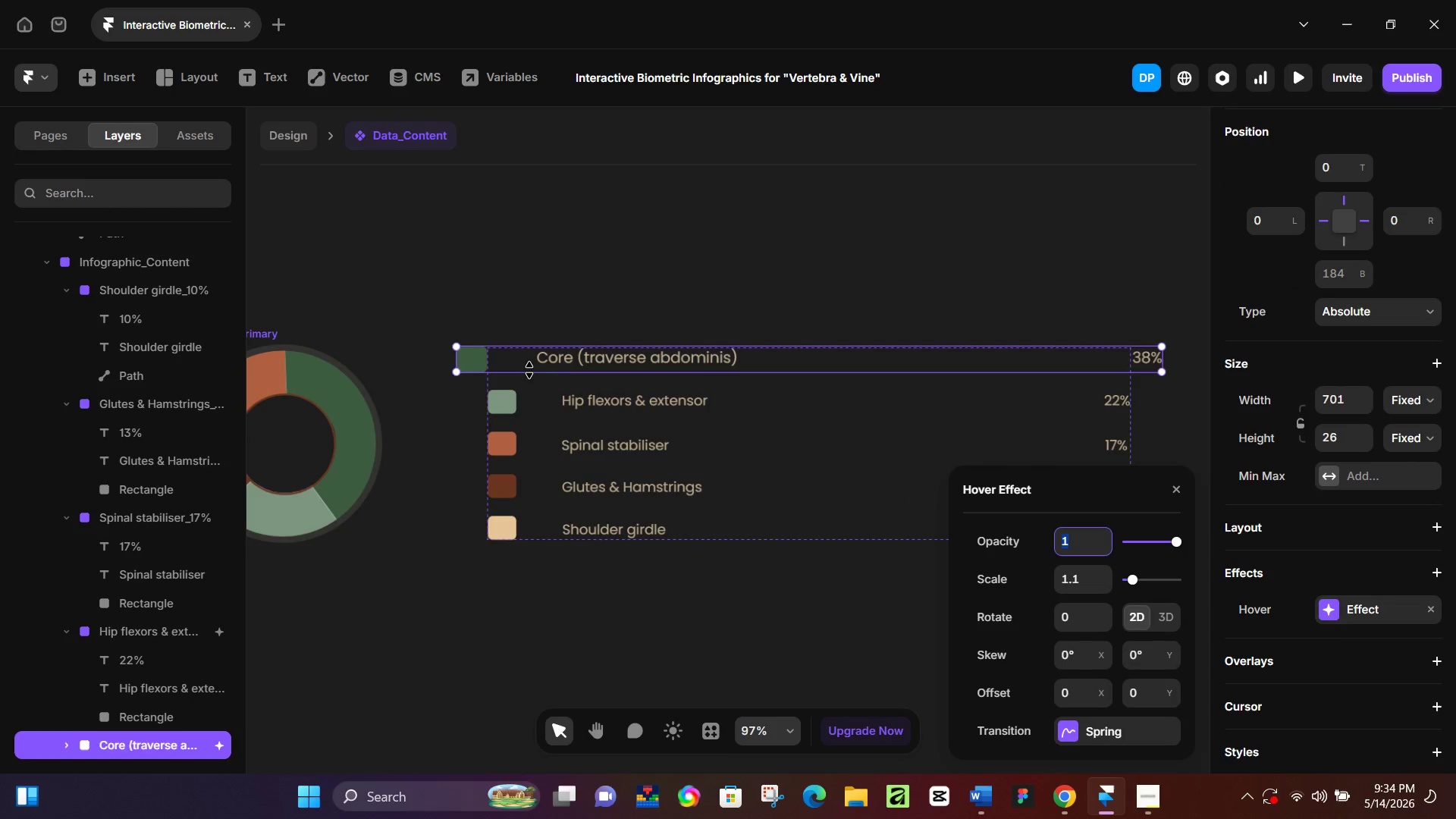 
left_click([551, 444])
 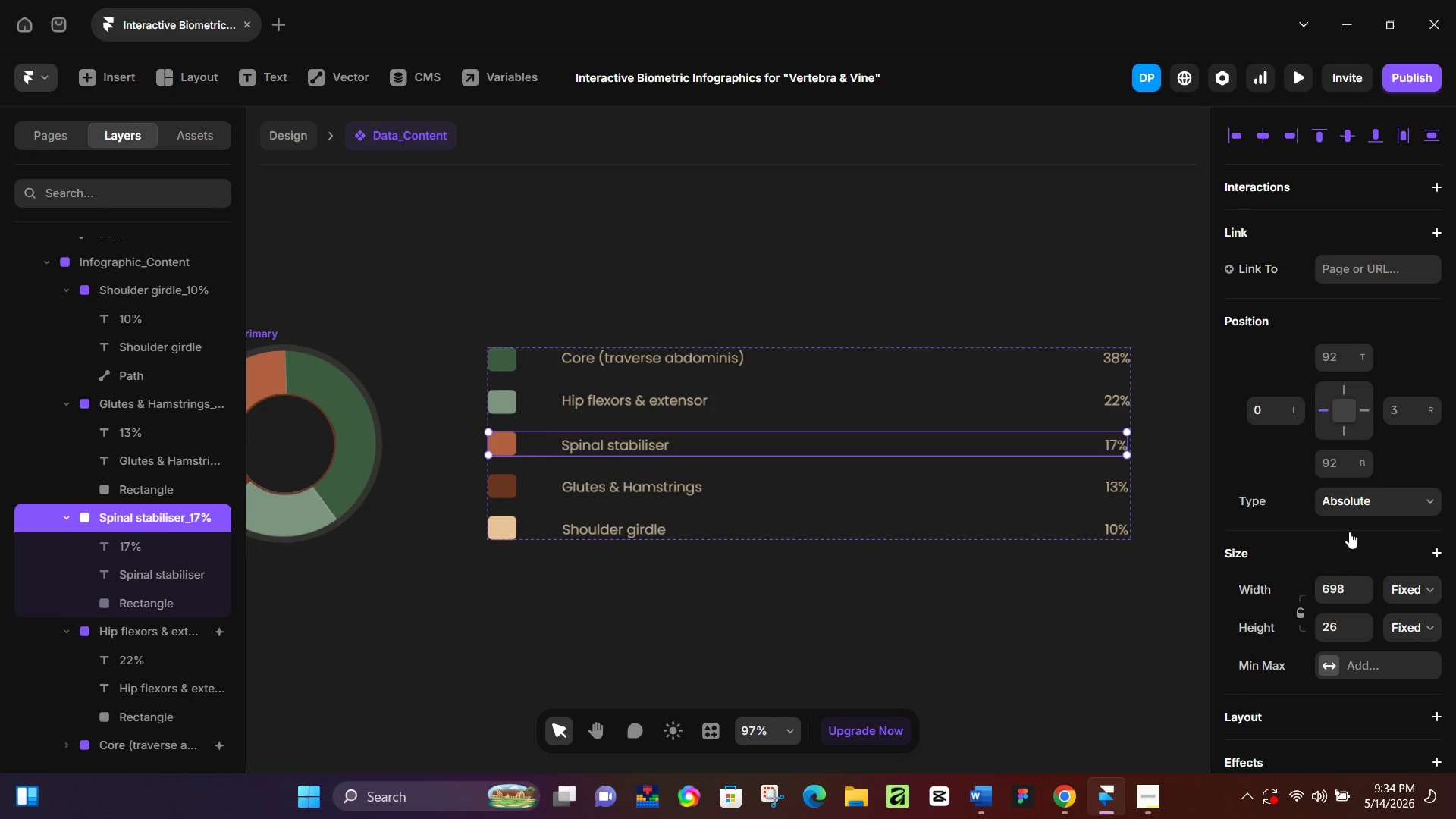 
scroll: coordinate [1344, 651], scroll_direction: down, amount: 2.0
 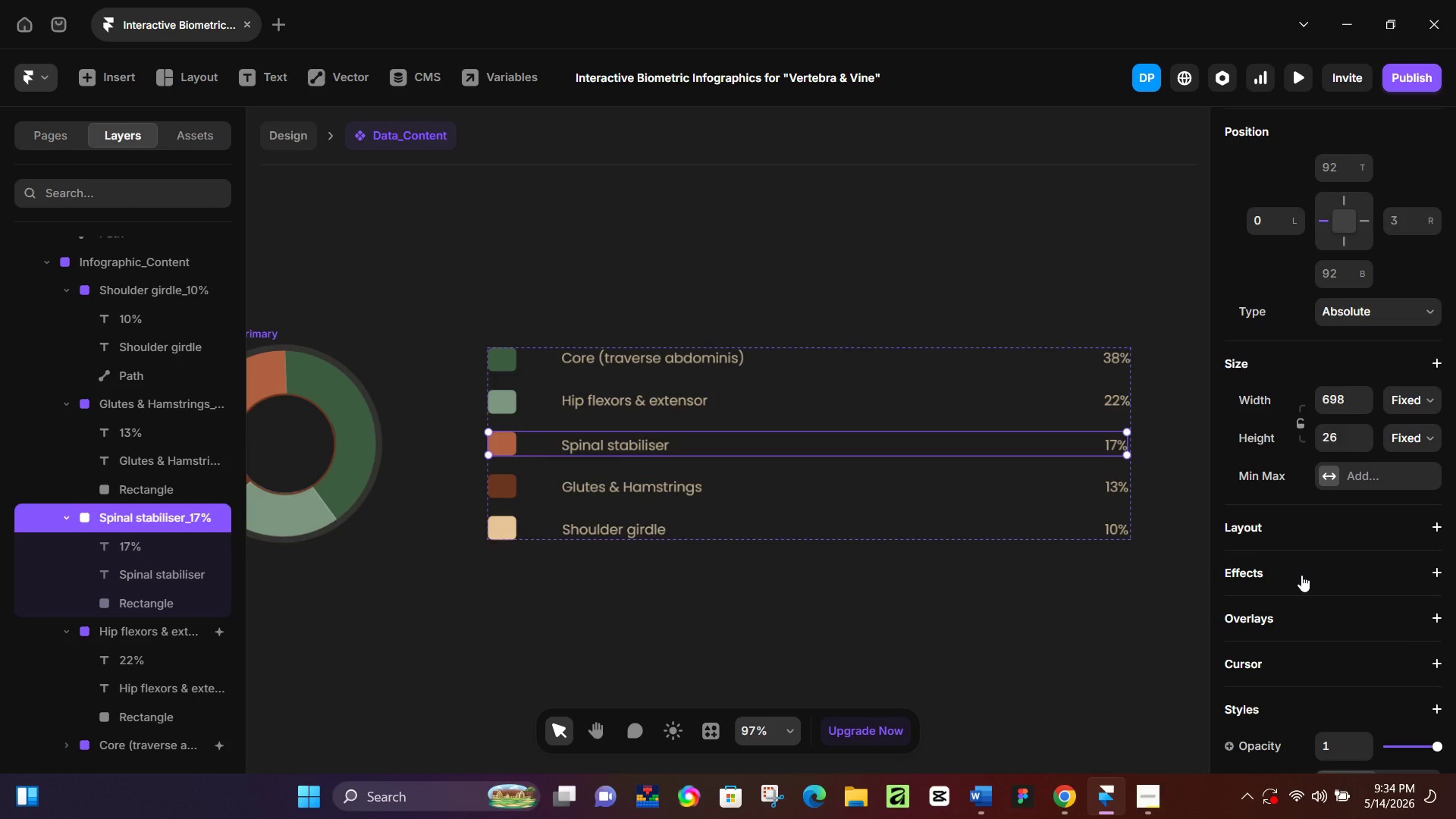 
left_click([1301, 575])
 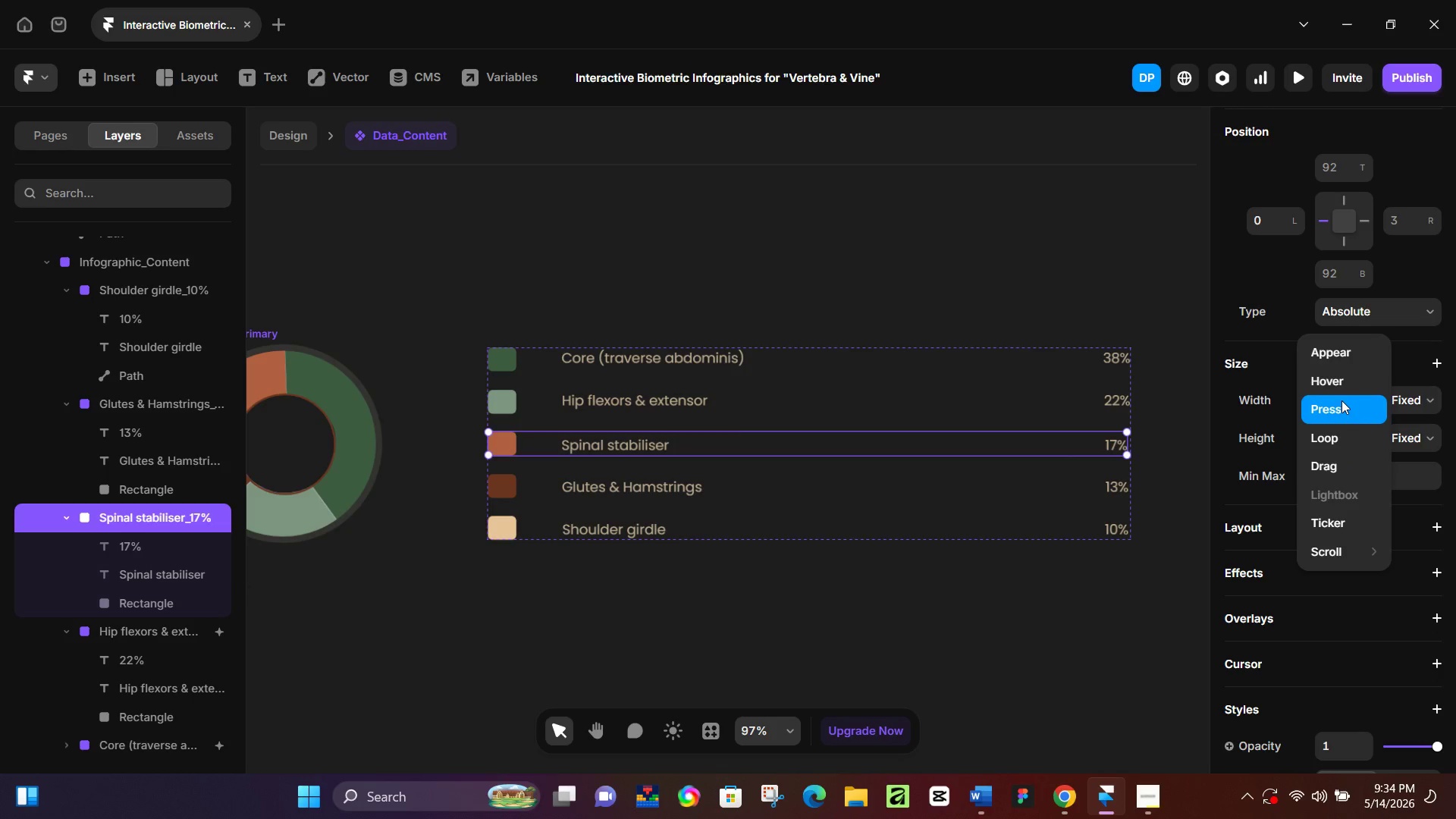 
left_click([1335, 390])
 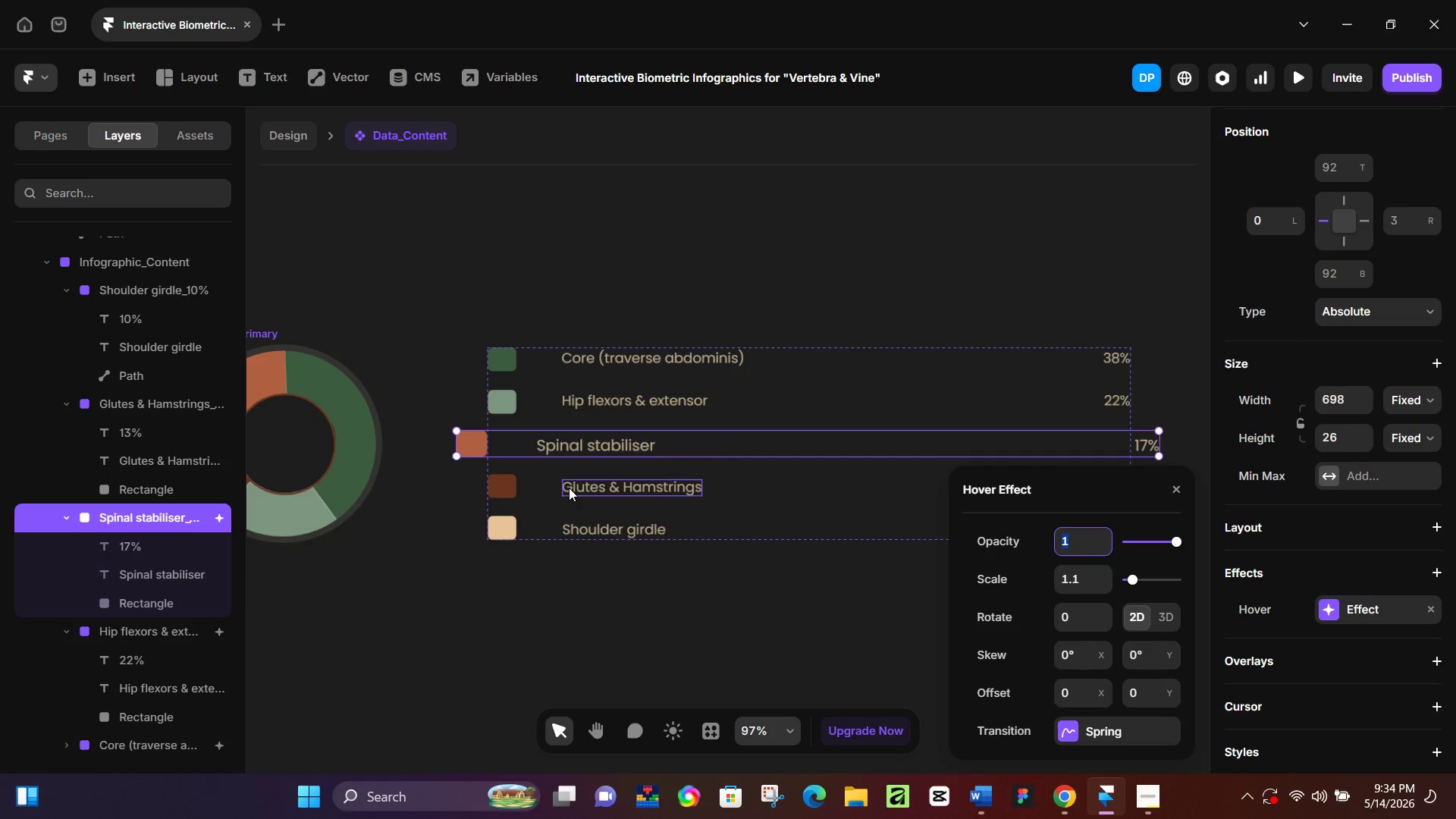 
left_click([543, 488])
 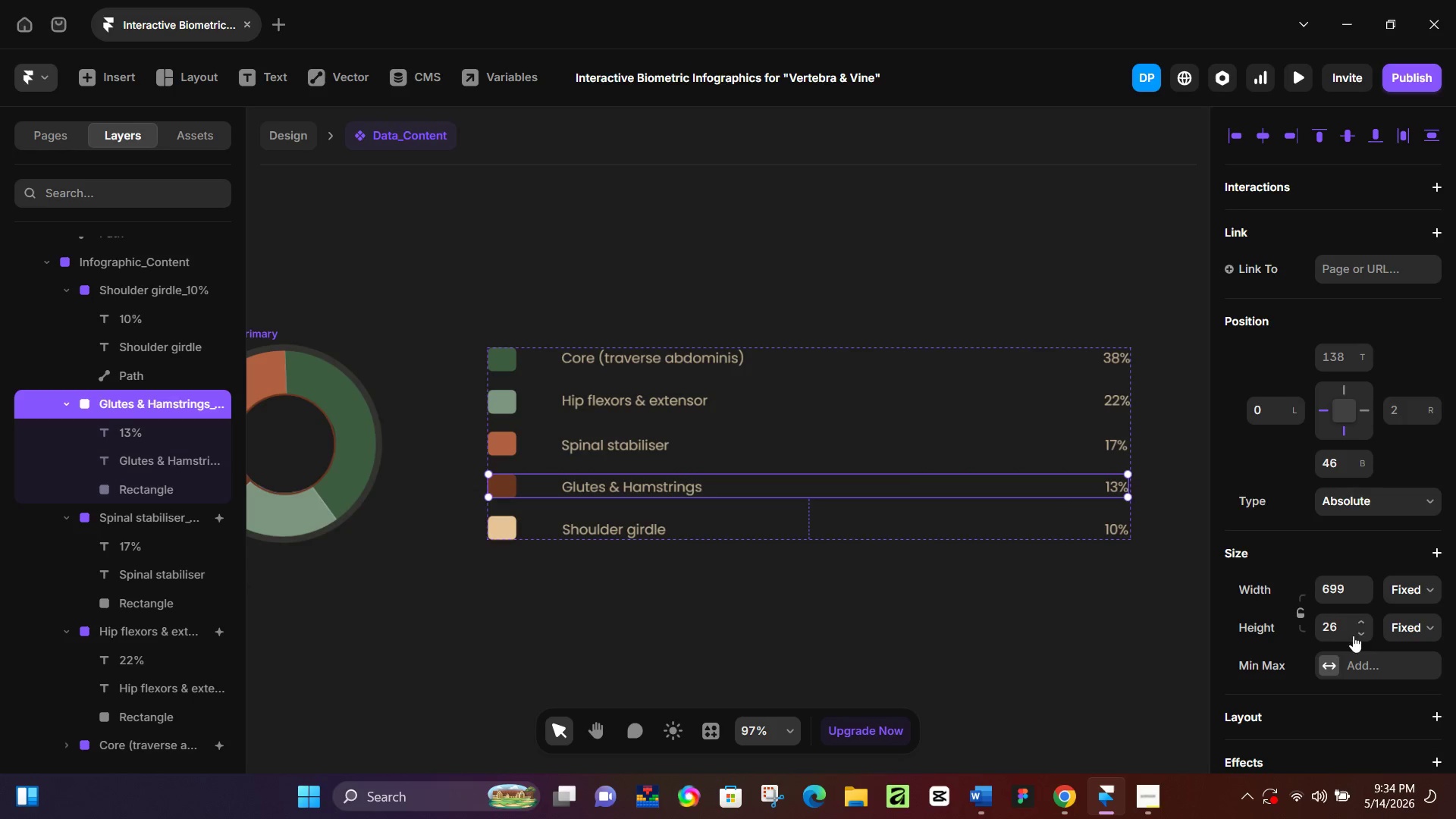 
scroll: coordinate [1332, 694], scroll_direction: down, amount: 2.0
 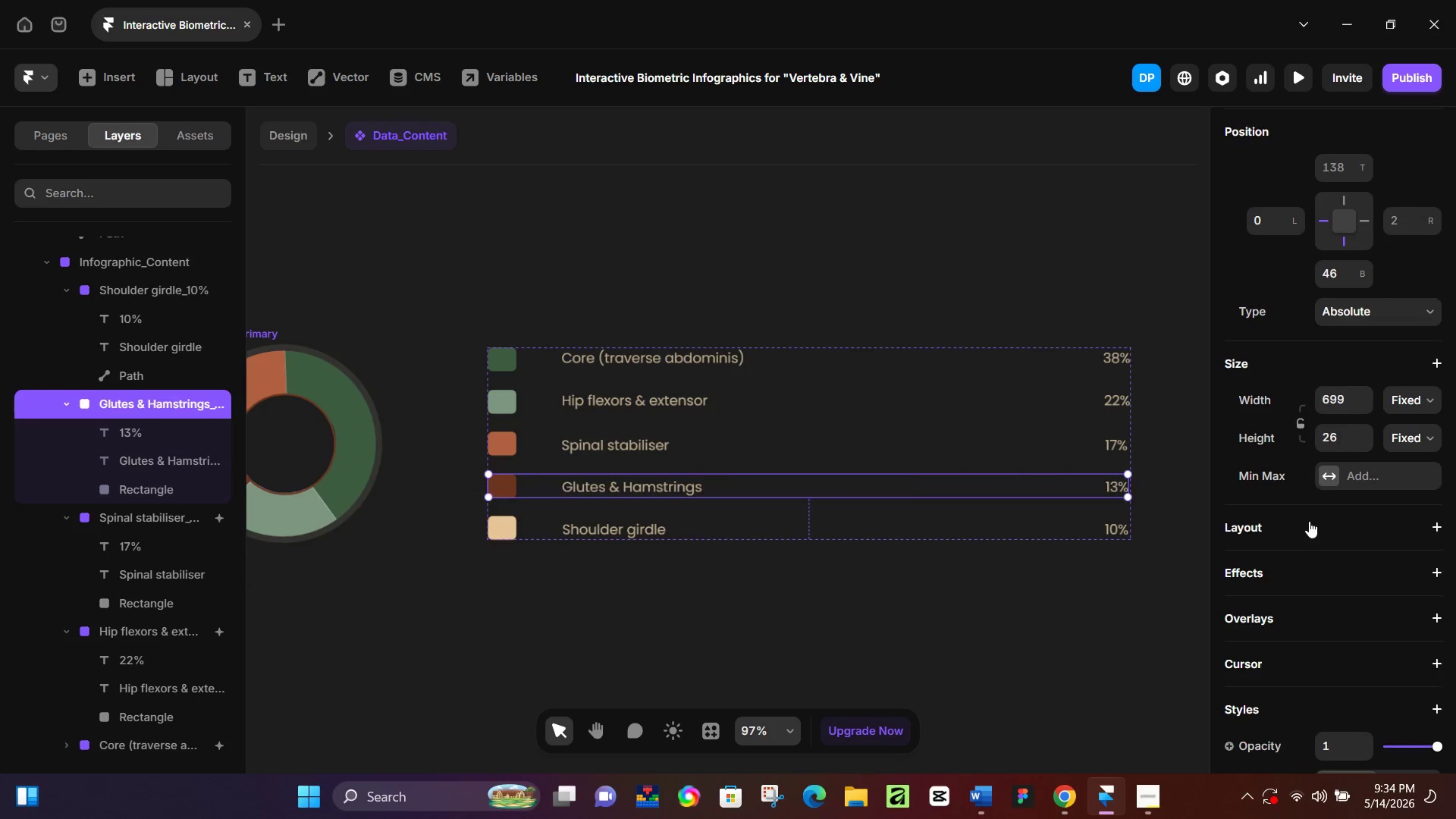 
left_click([1309, 521])
 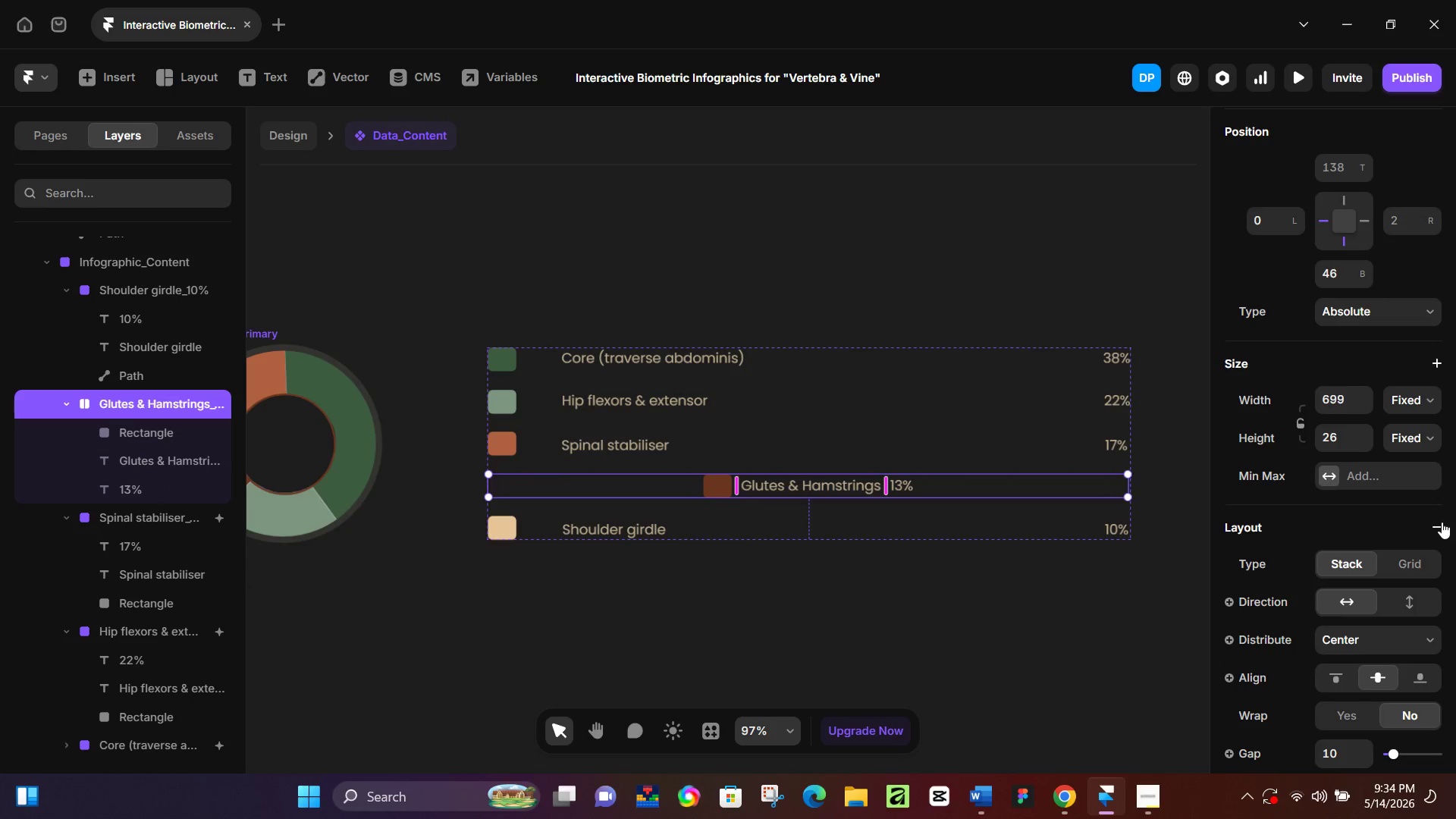 
left_click([1442, 522])
 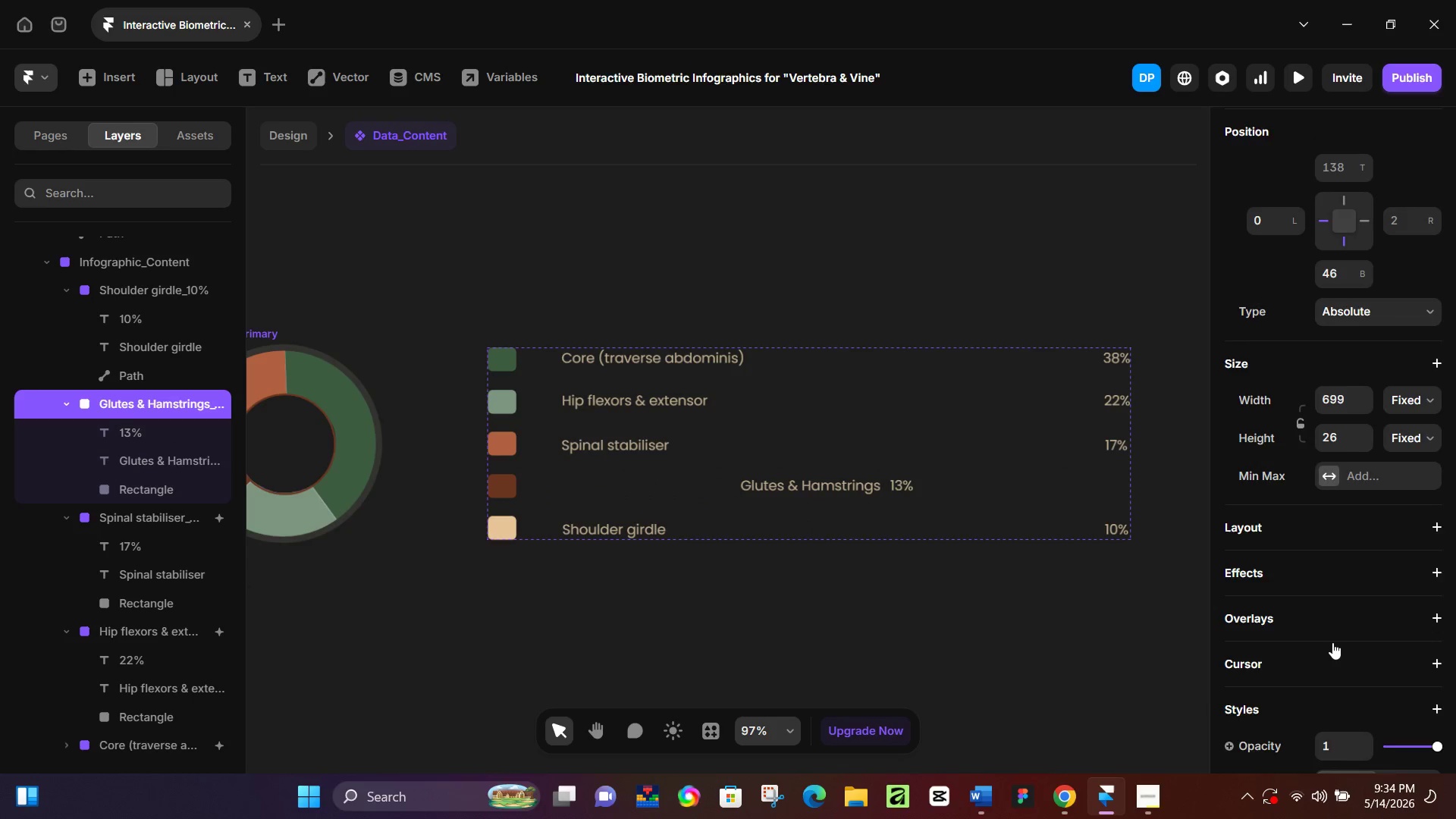 
scroll: coordinate [1329, 642], scroll_direction: down, amount: 1.0
 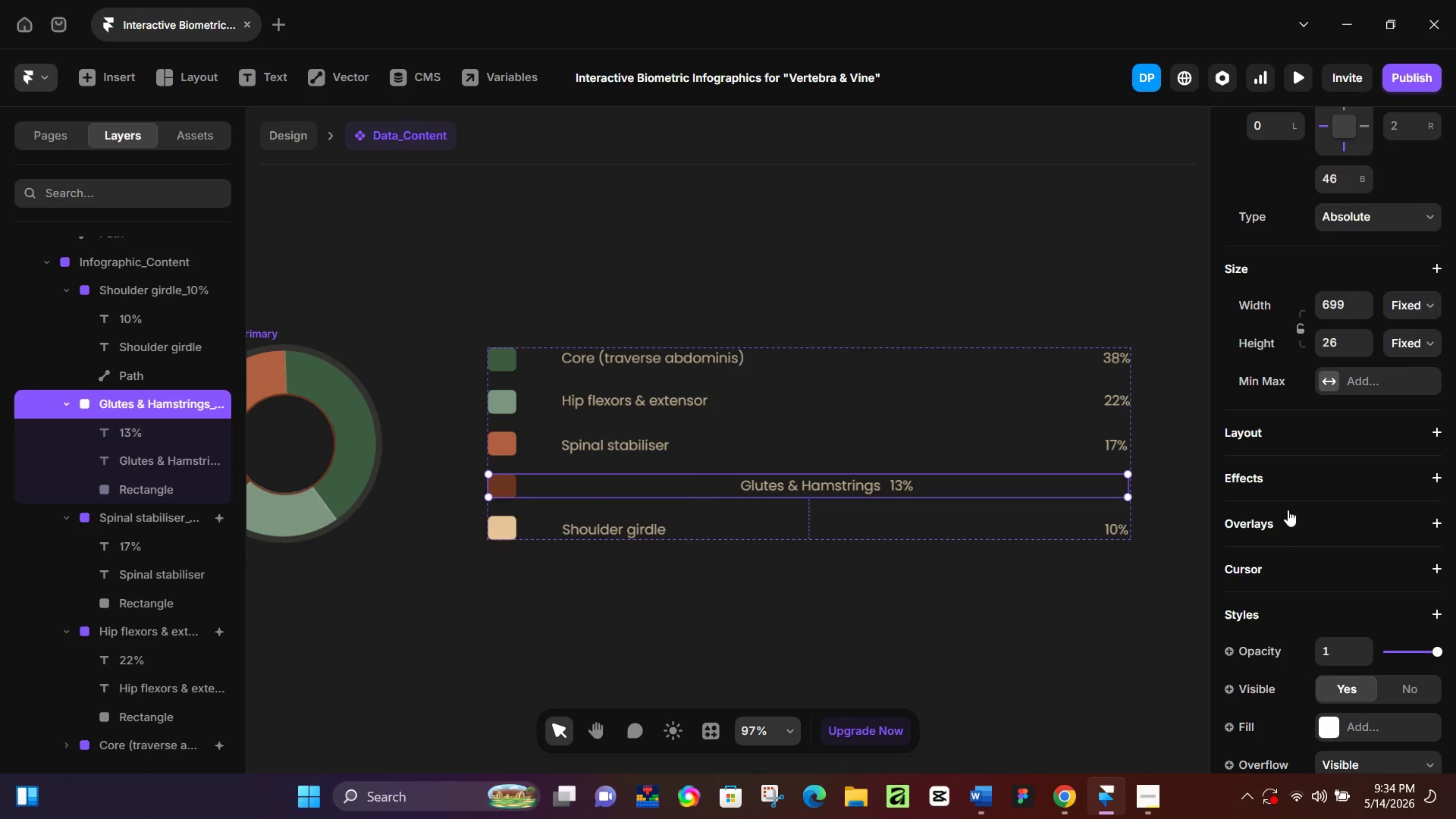 
left_click([1281, 488])
 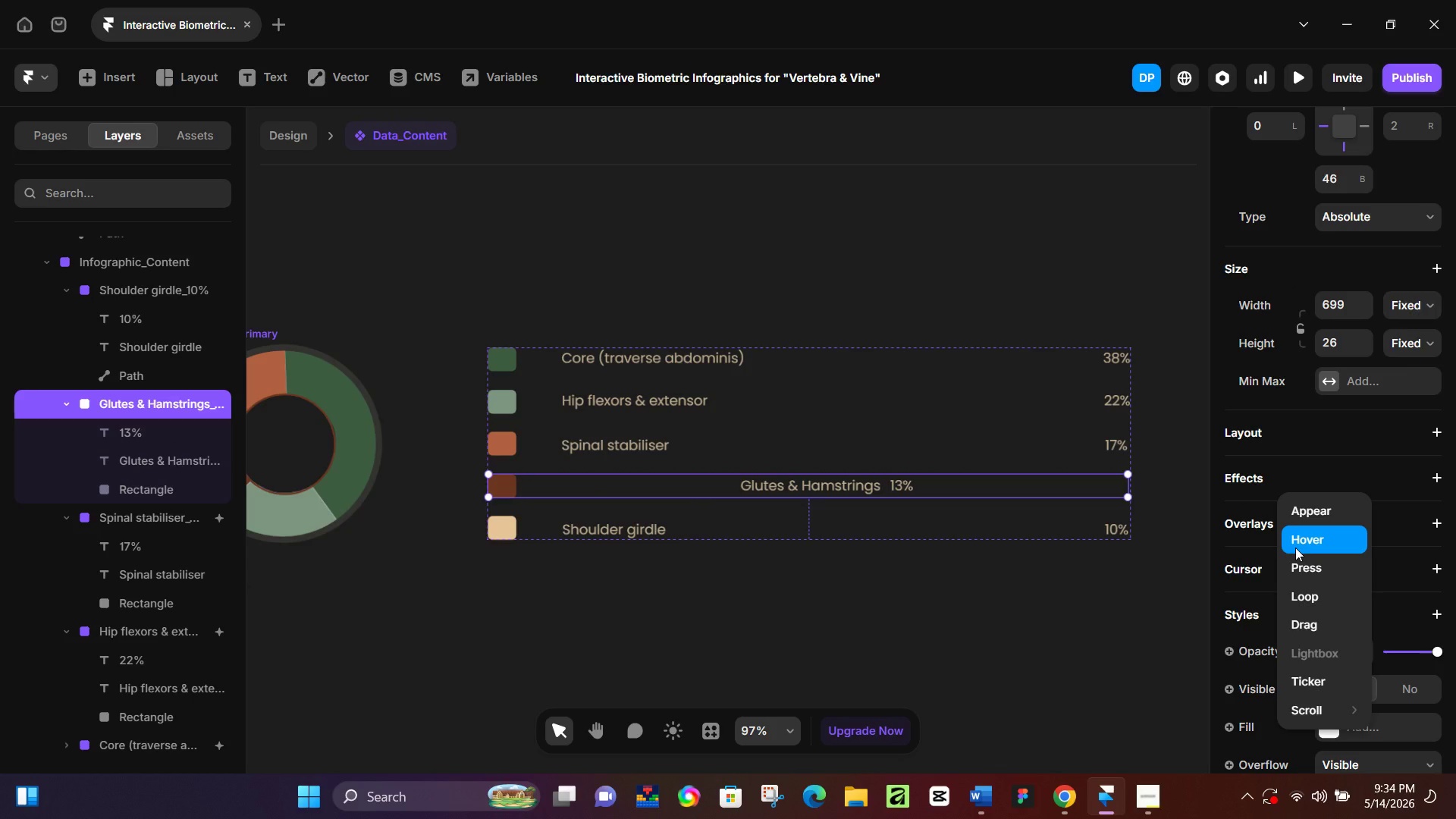 
left_click([1295, 548])
 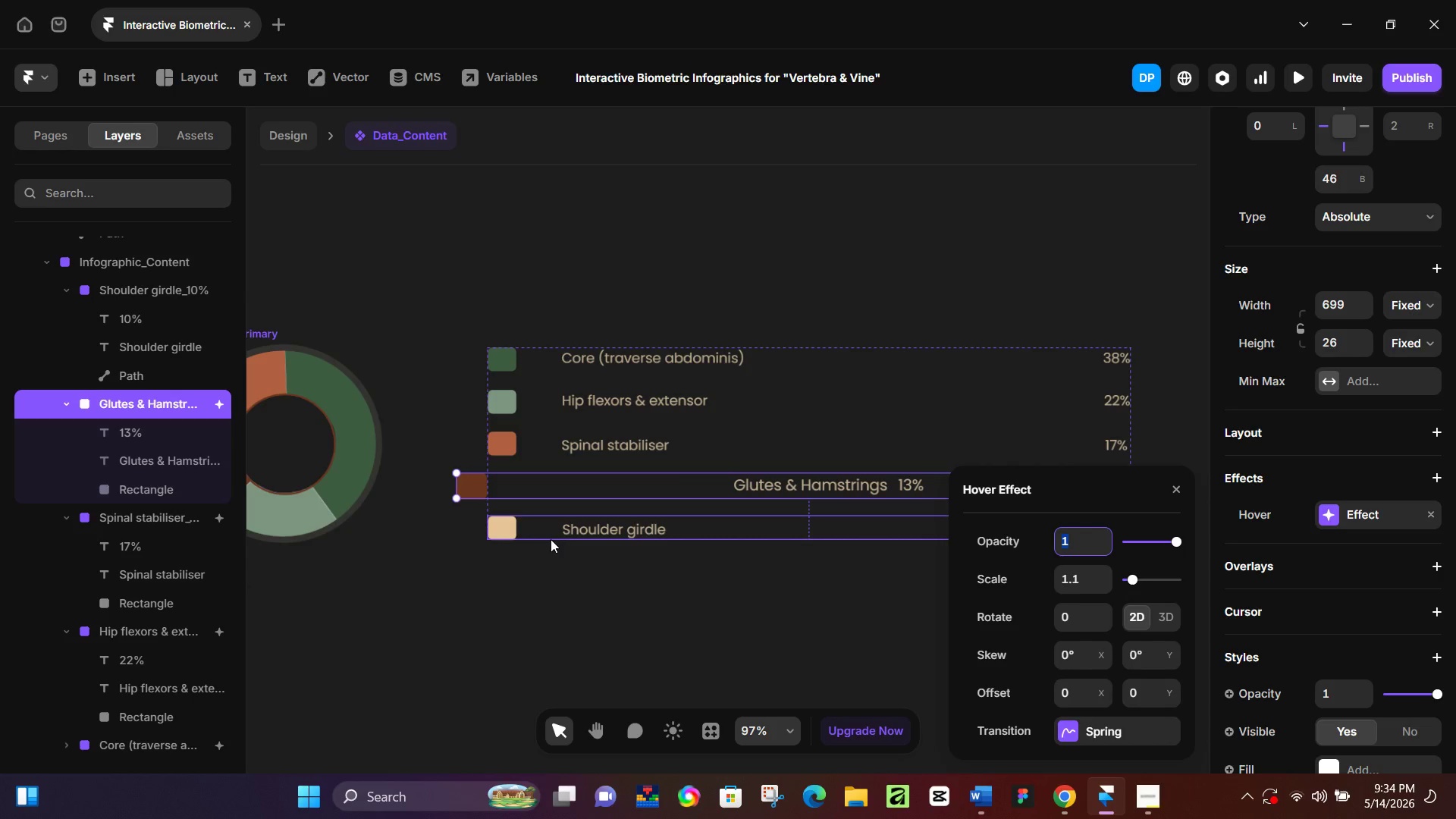 
left_click([555, 529])
 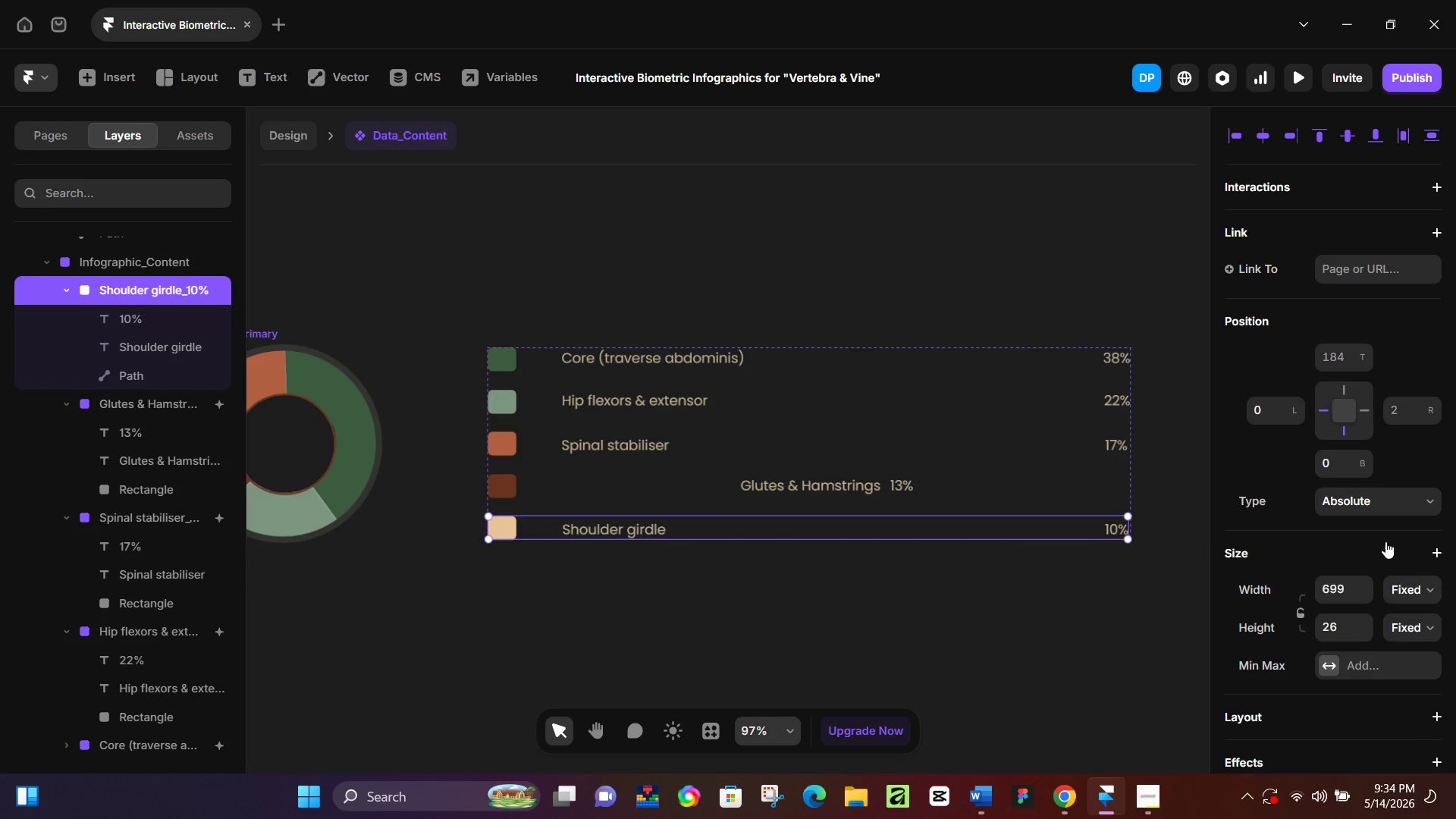 
scroll: coordinate [1370, 579], scroll_direction: down, amount: 2.0
 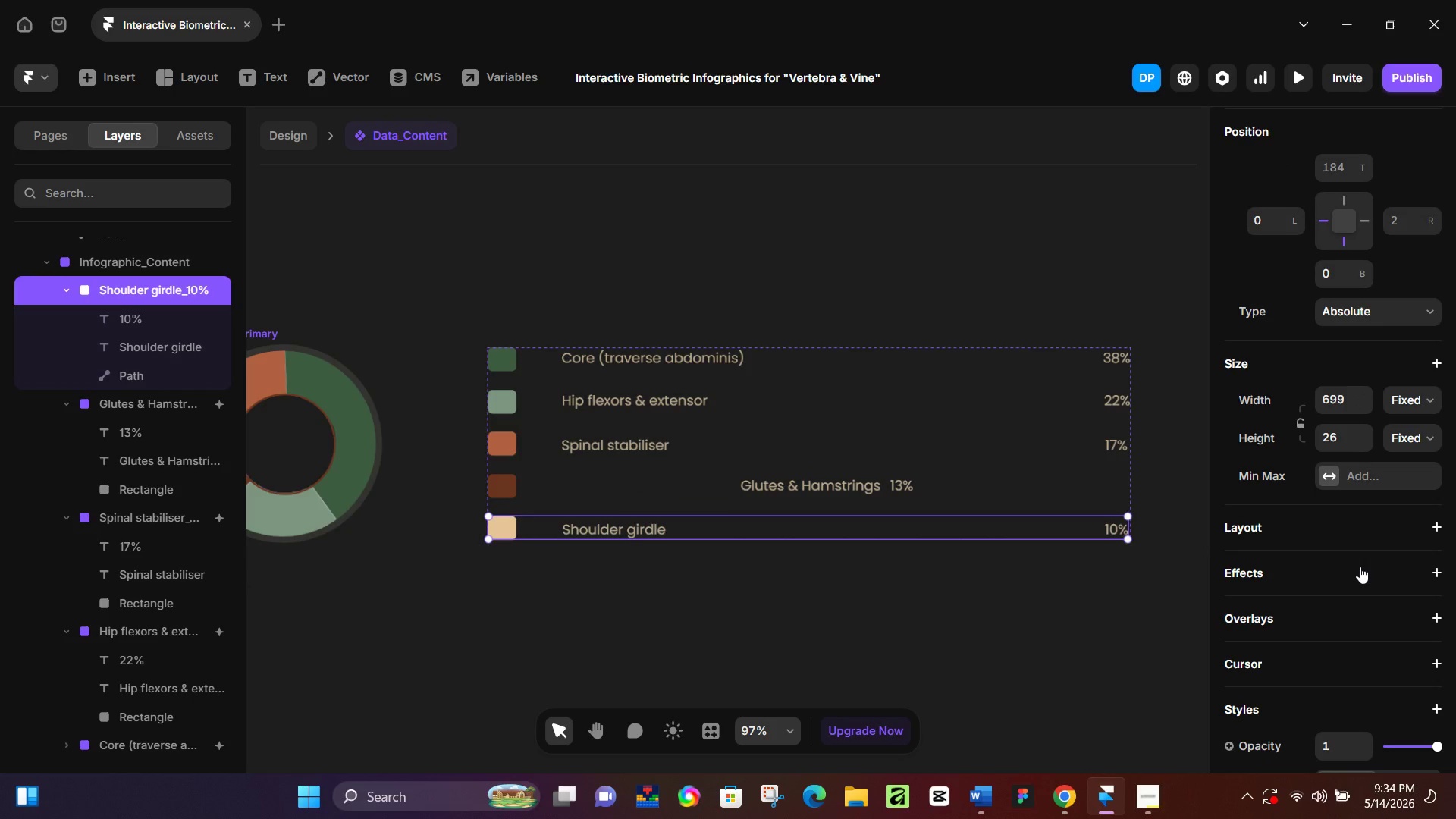 
left_click([1360, 566])
 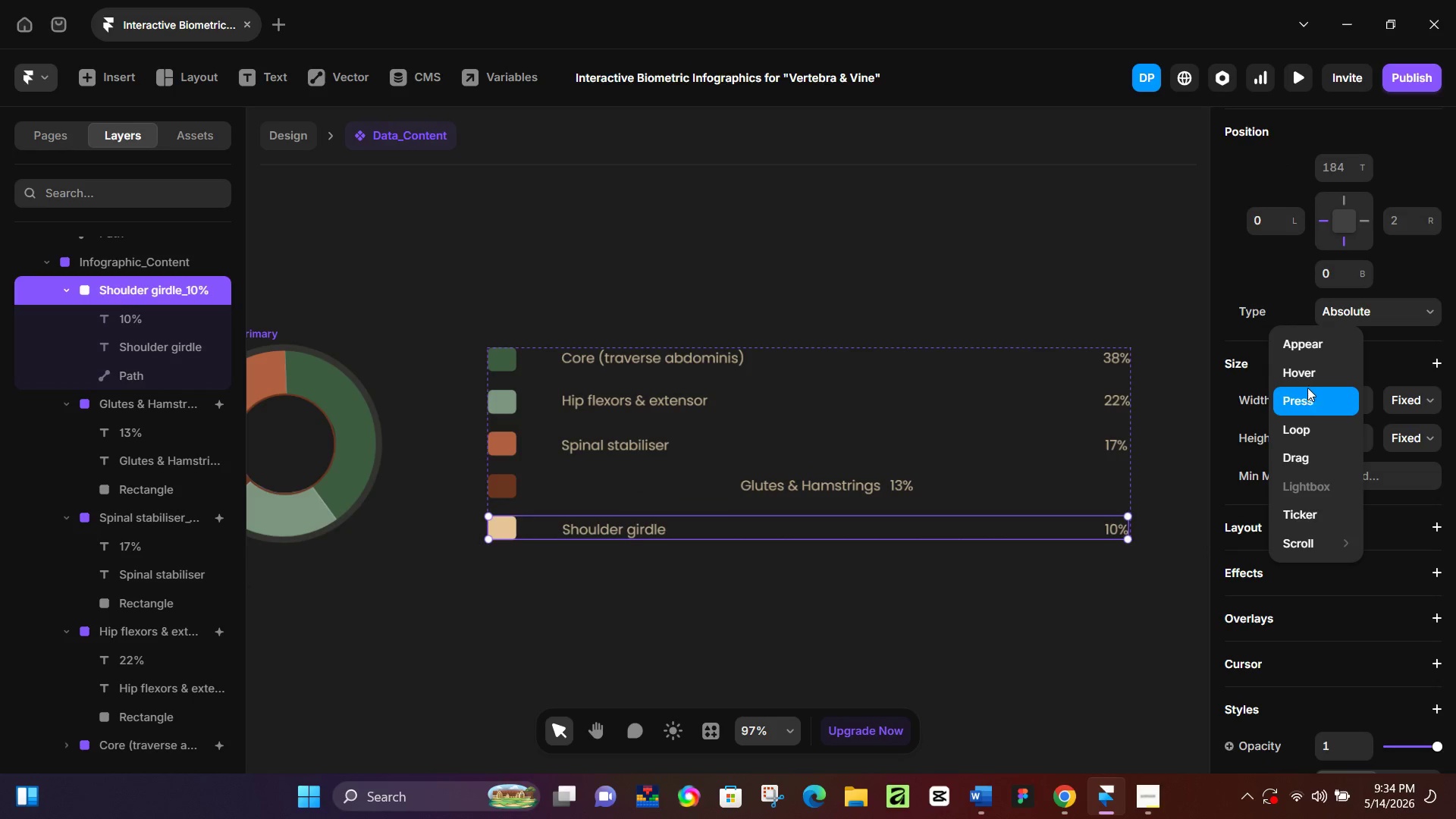 
left_click([1307, 380])
 